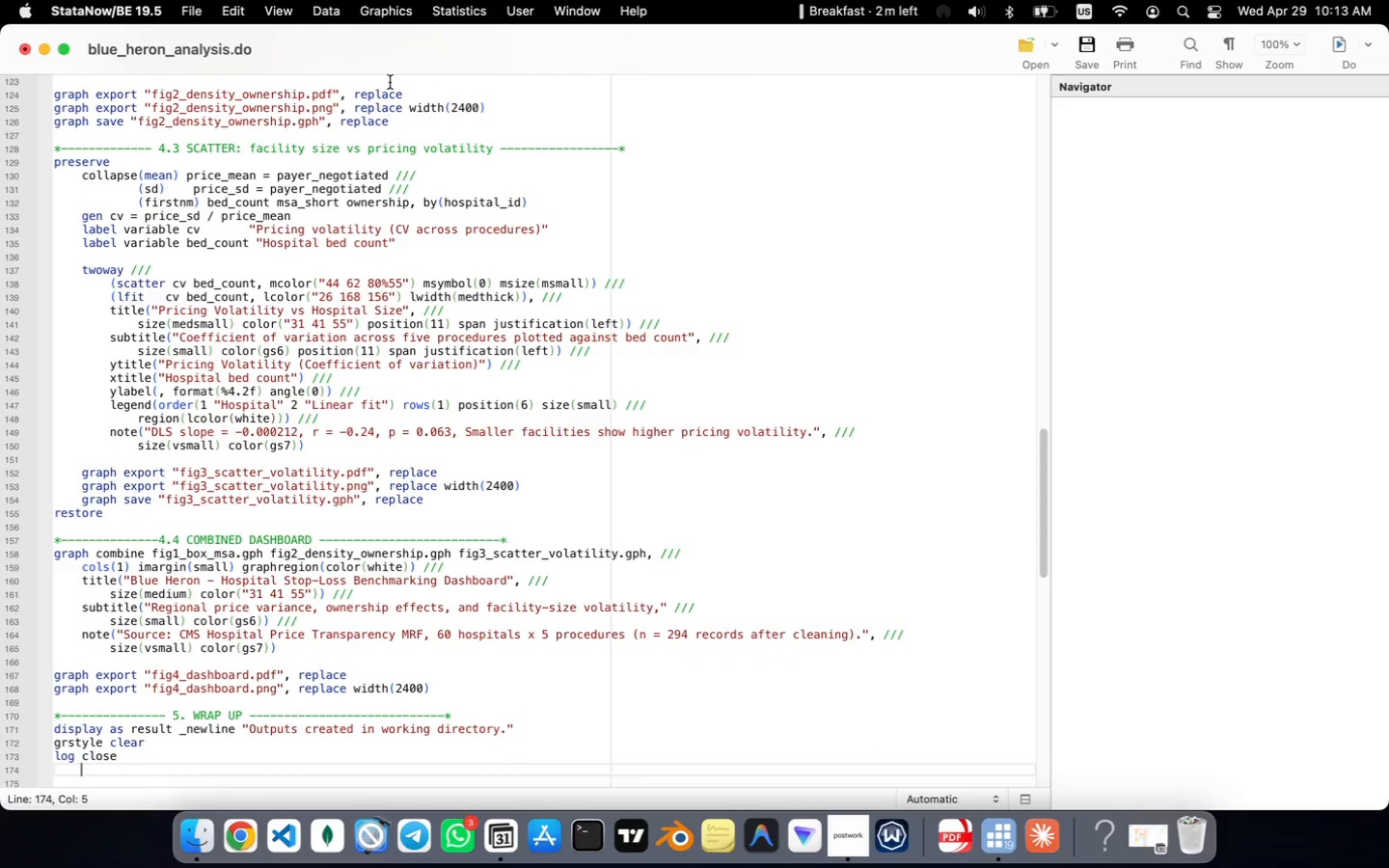 
key(ArrowDown)
 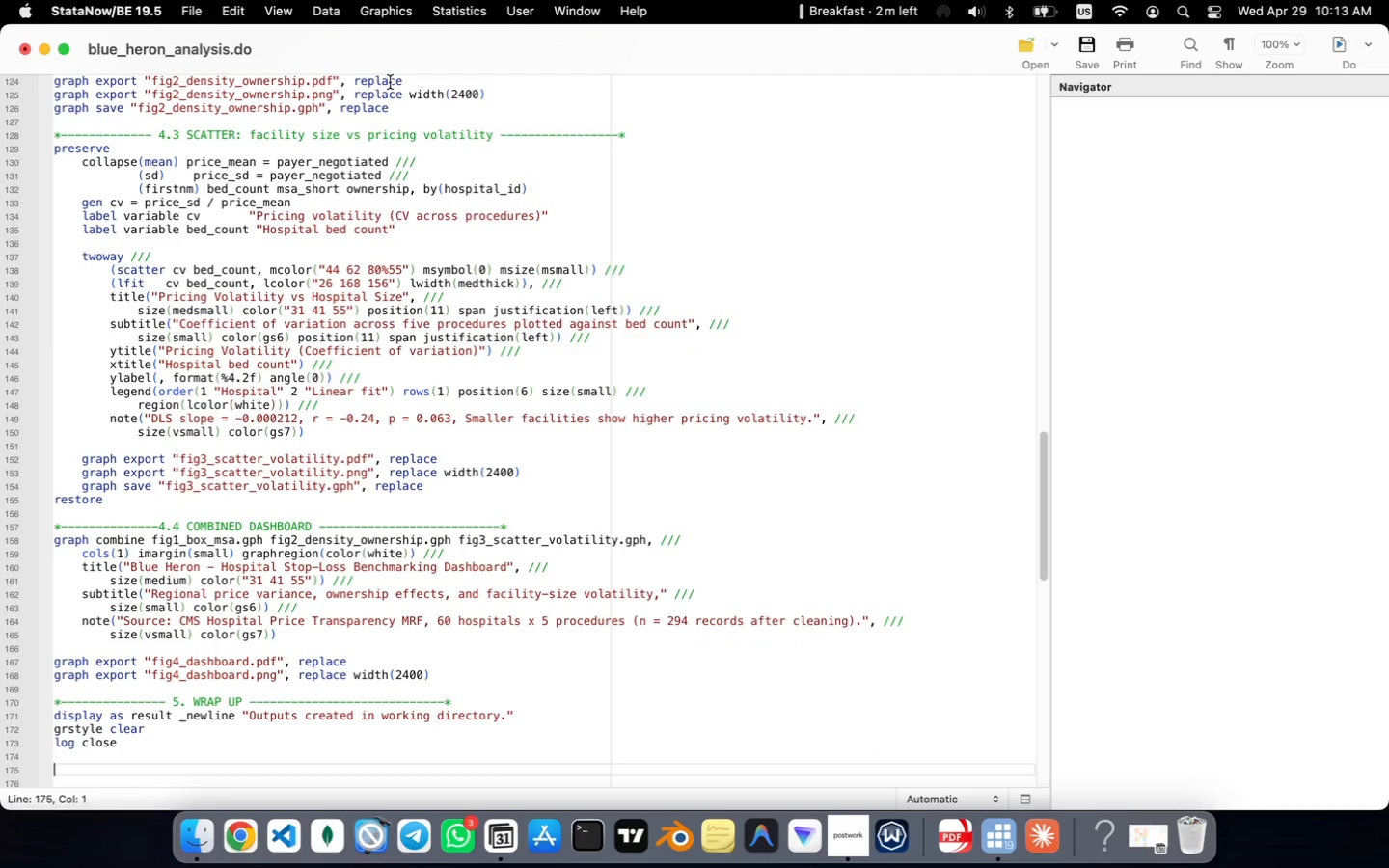 
key(ArrowDown)
 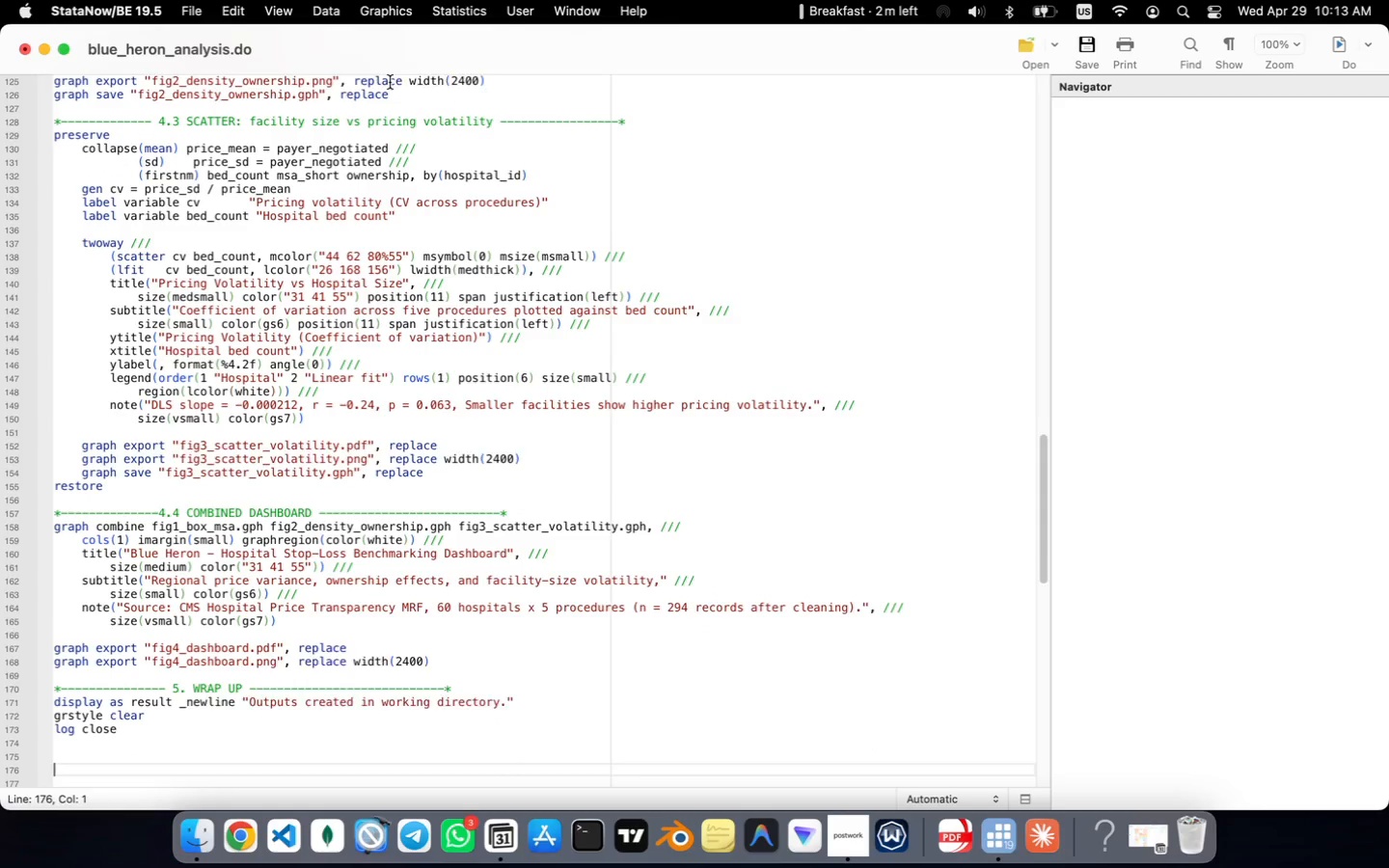 
key(ArrowDown)
 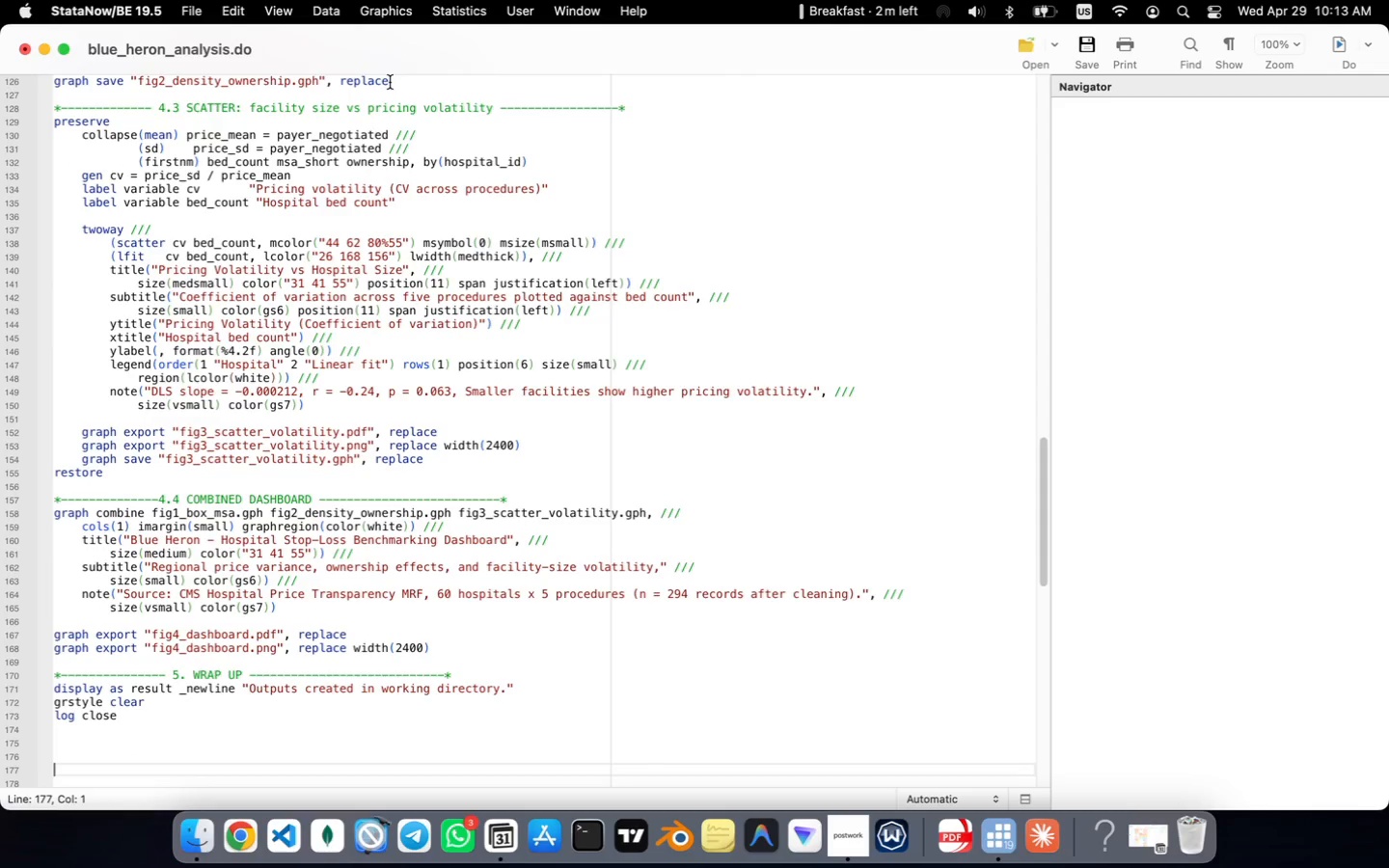 
key(ArrowDown)
 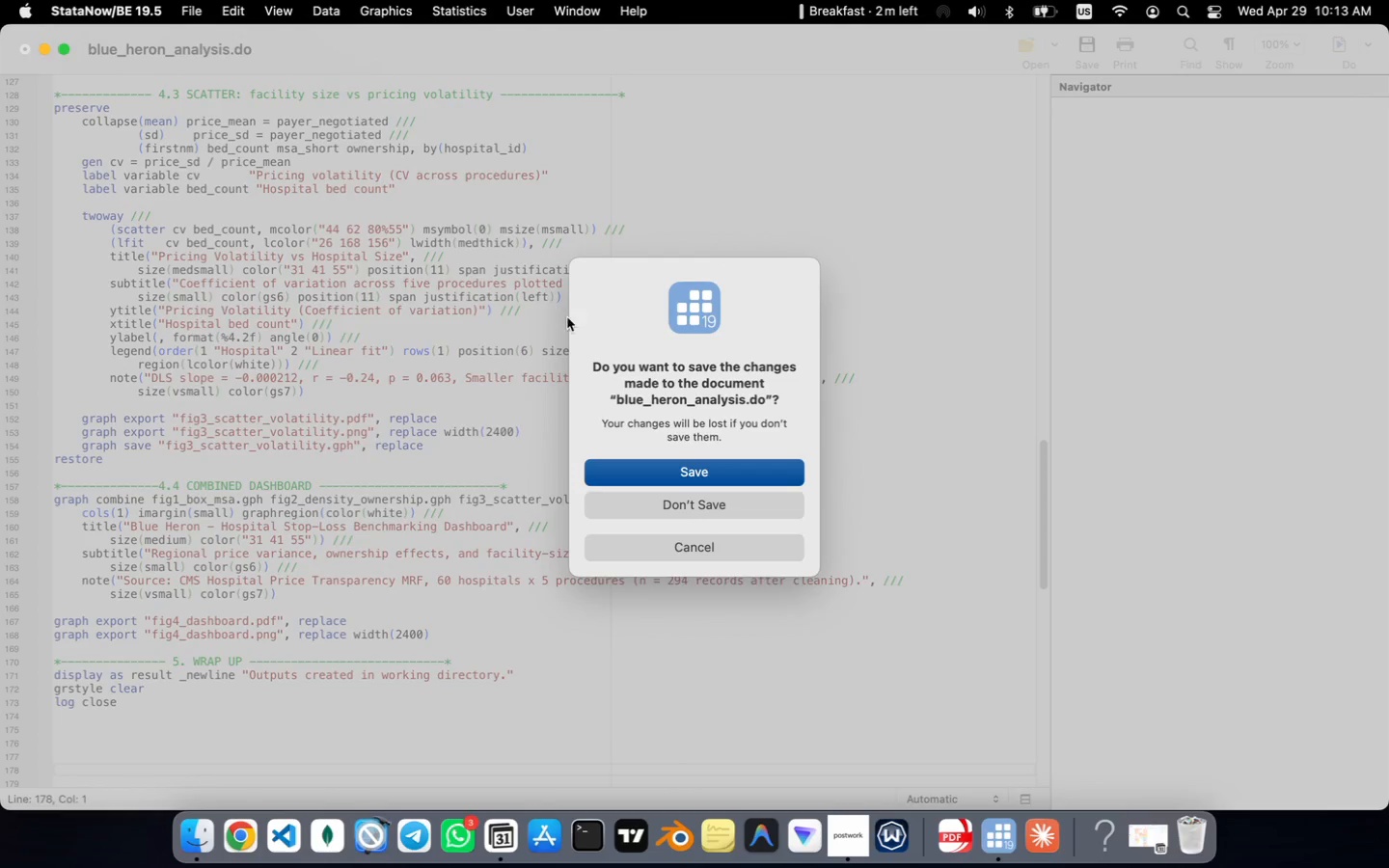 
left_click([643, 471])
 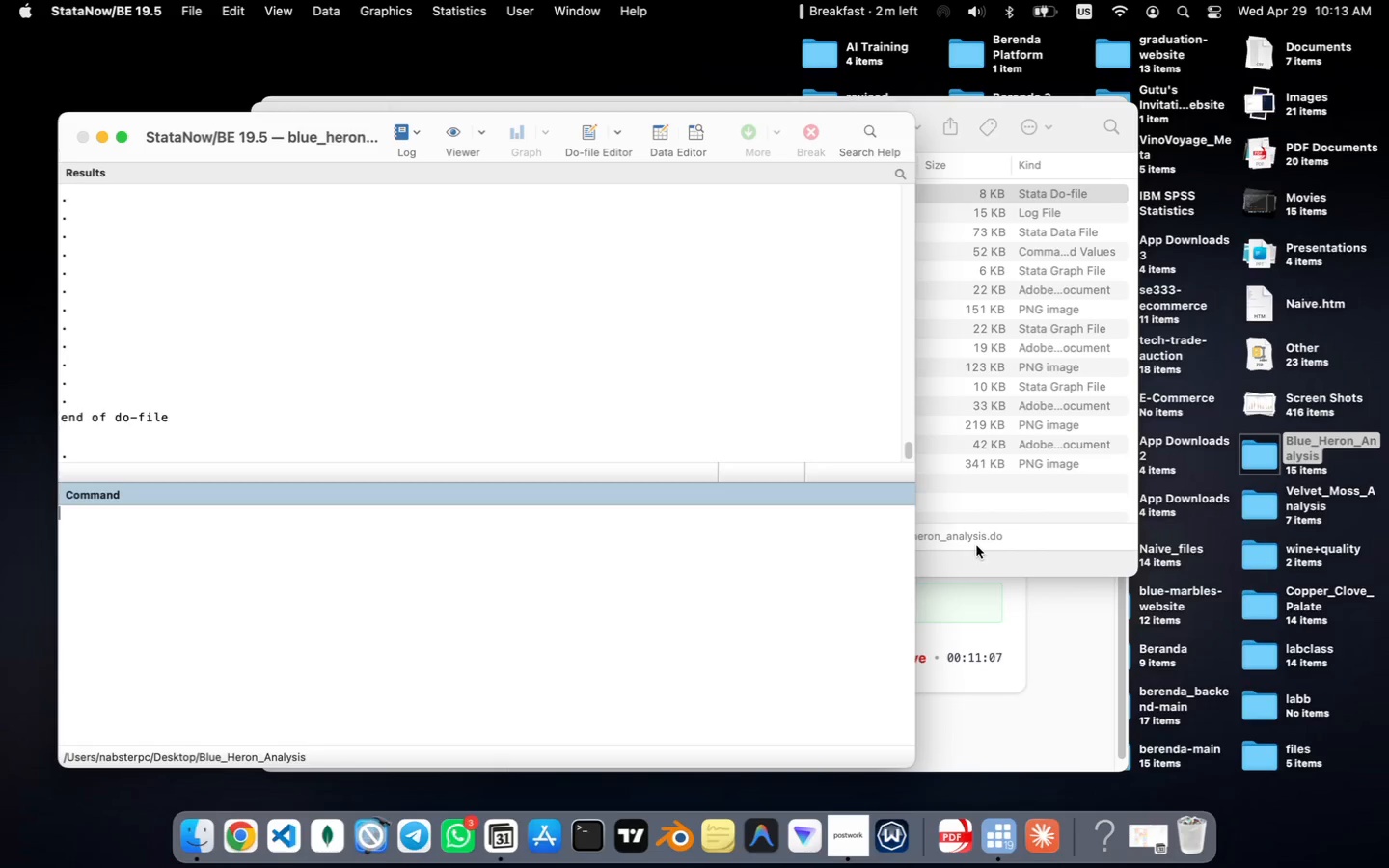 
left_click([978, 513])
 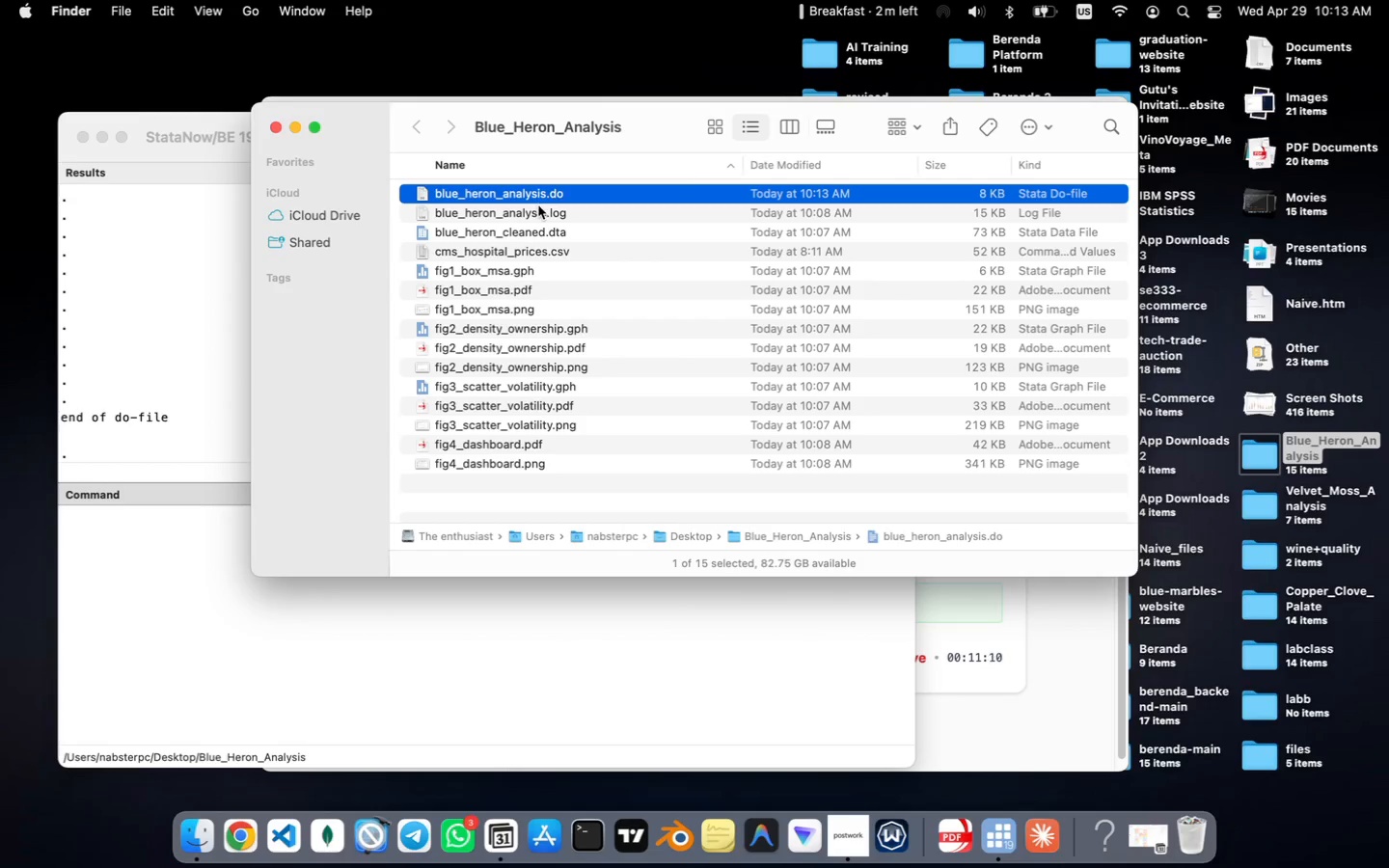 
left_click([540, 206])
 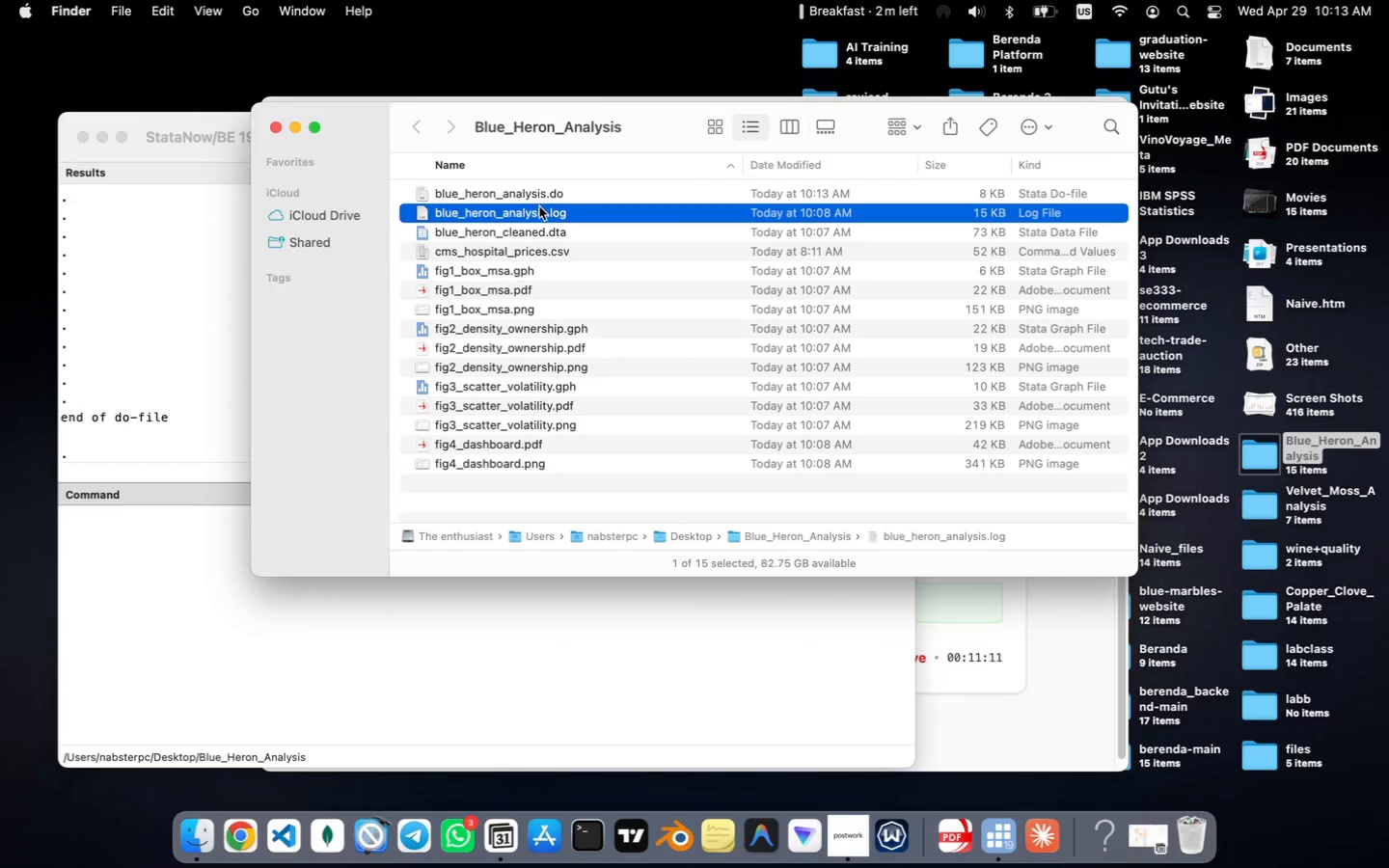 
double_click([539, 206])
 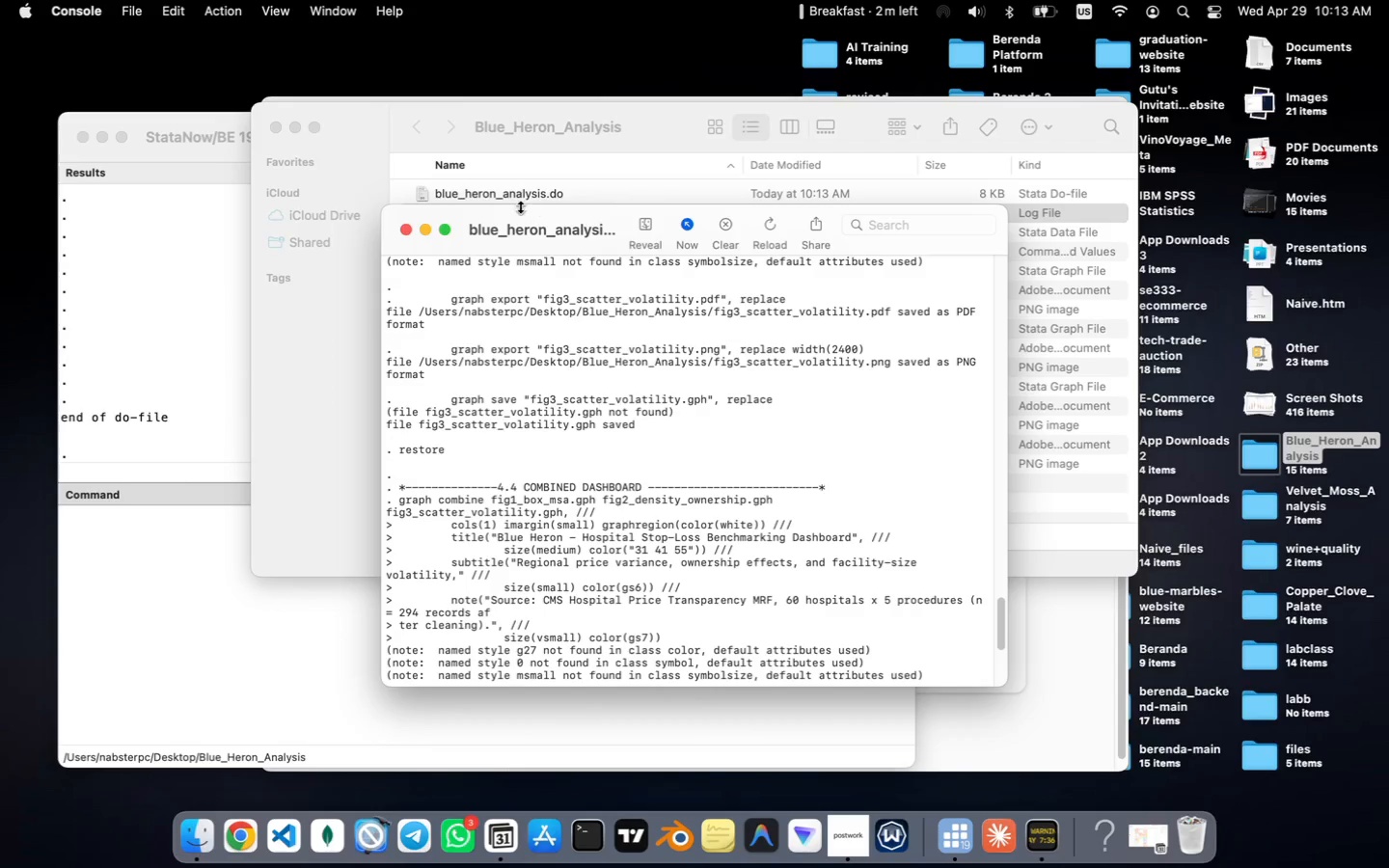 
left_click([452, 228])
 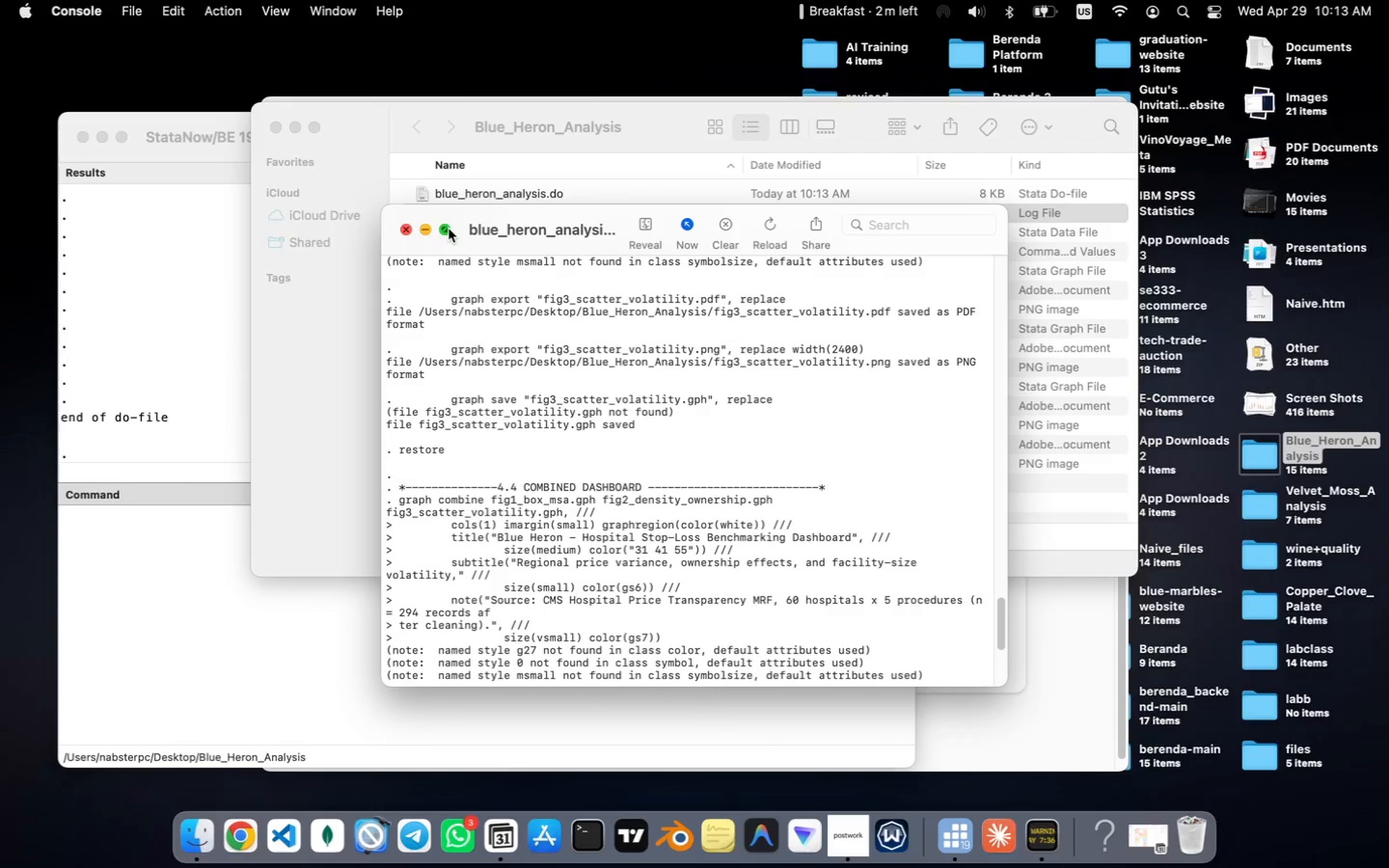 
left_click([449, 229])
 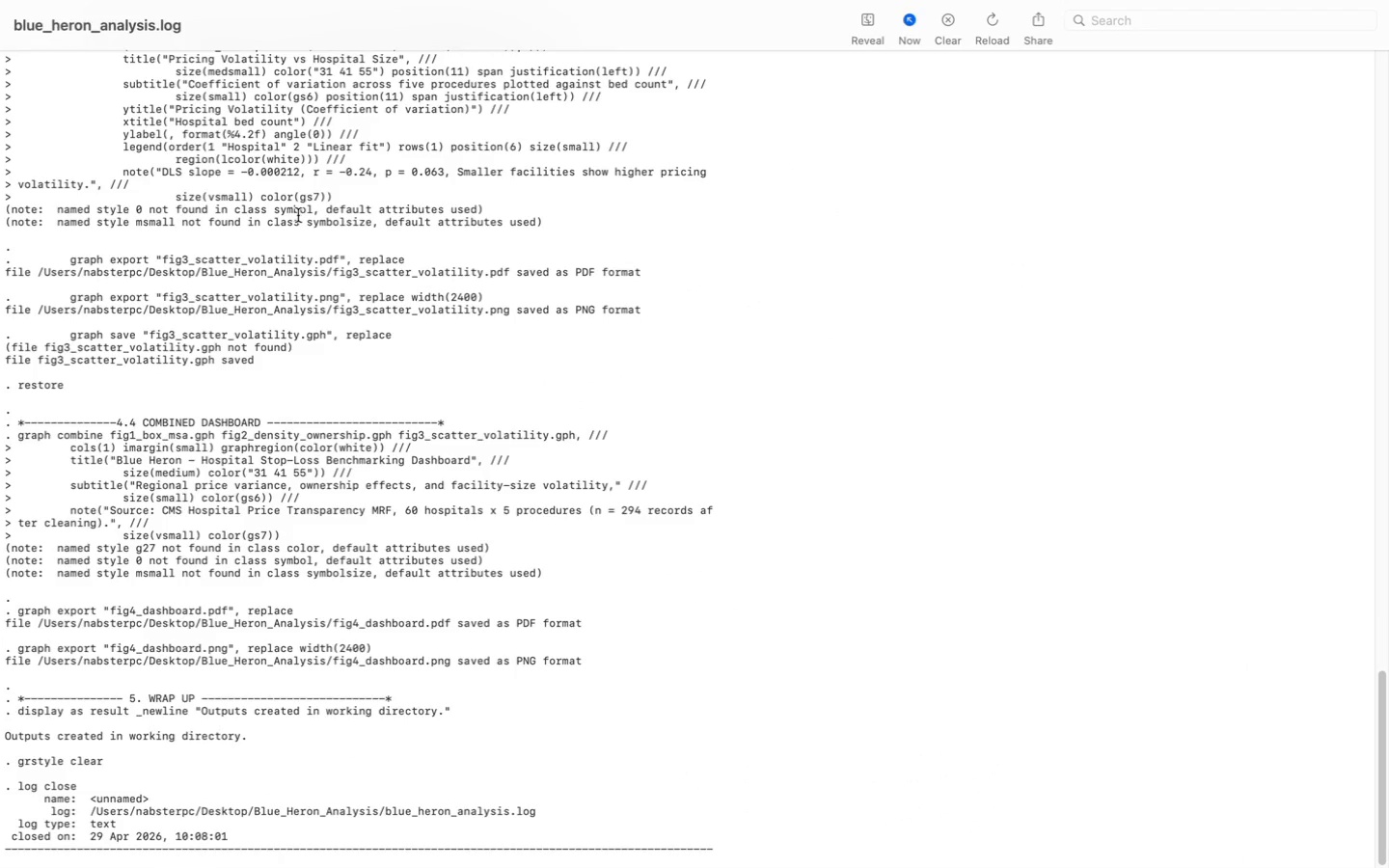 
scroll: coordinate [298, 215], scroll_direction: up, amount: 753.0
 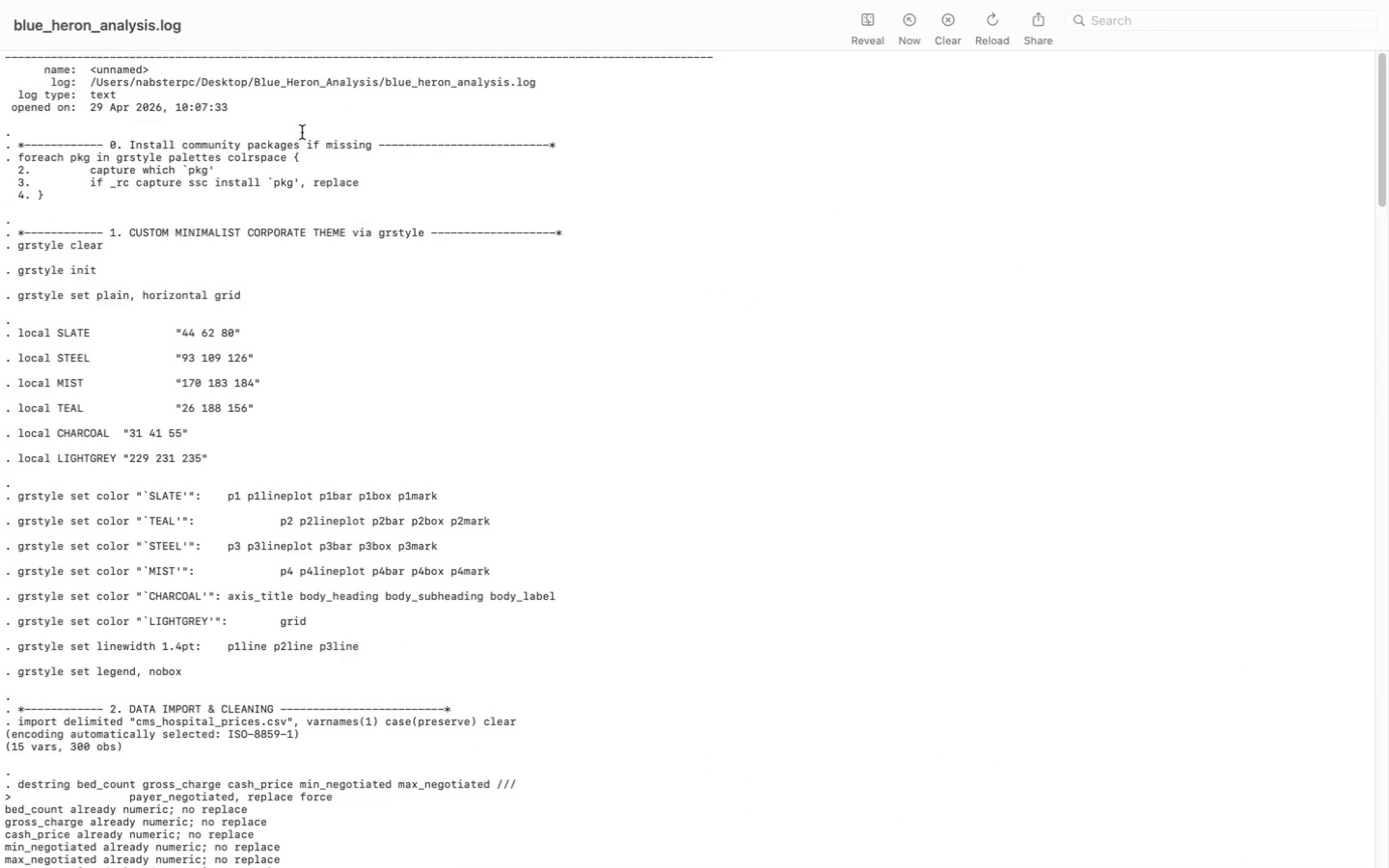 
key(ArrowDown)
 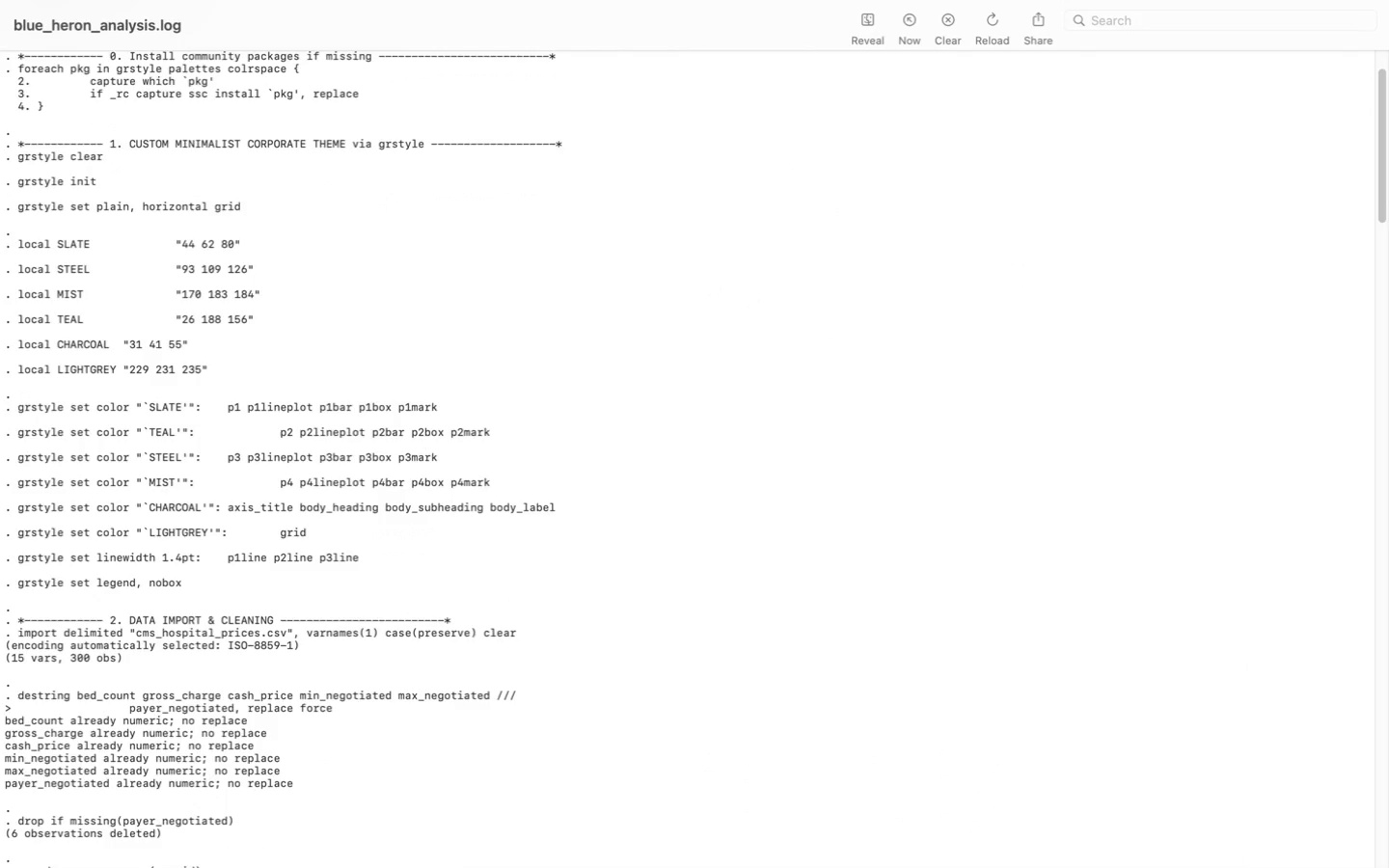 
key(ArrowDown)
 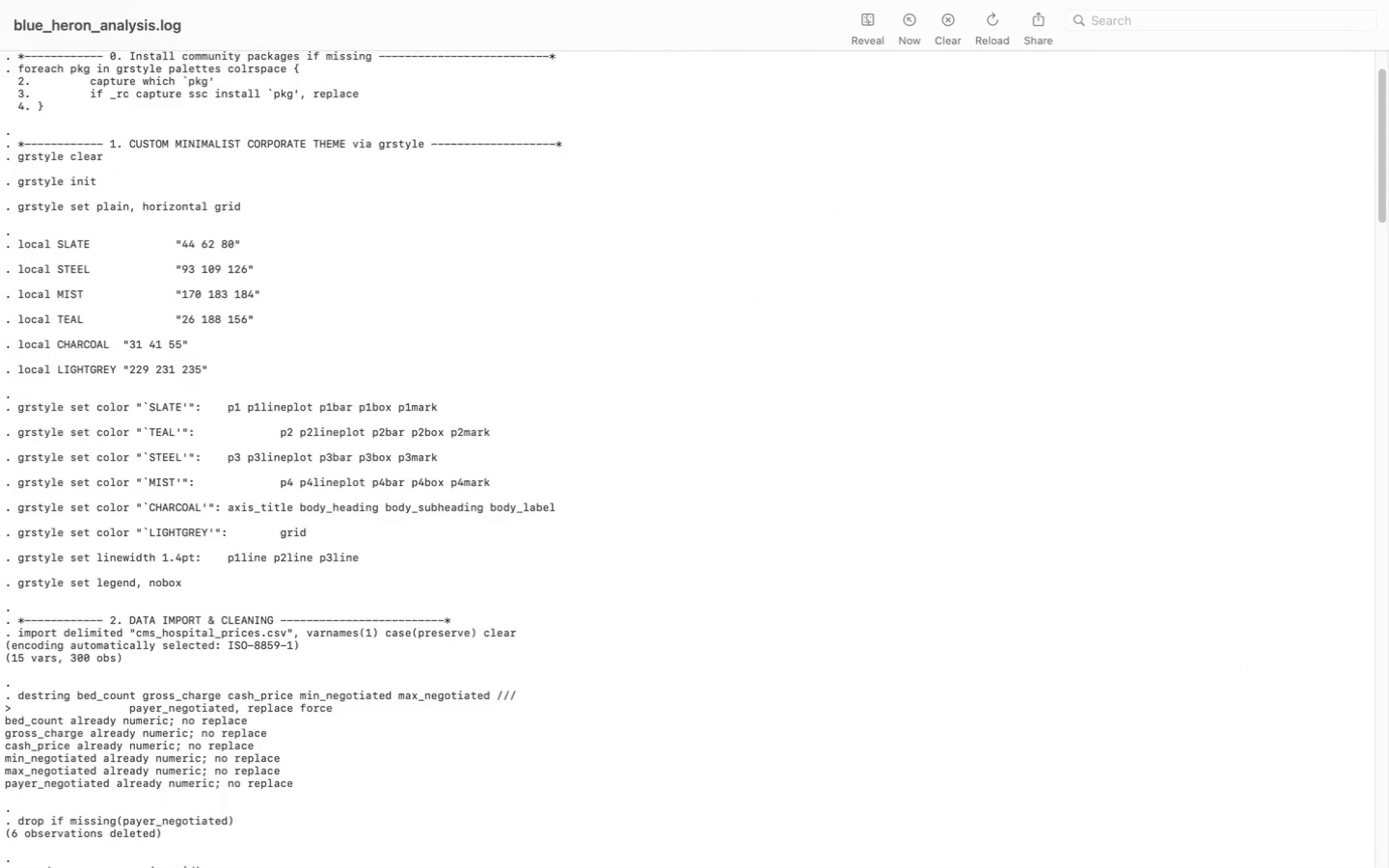 
key(ArrowDown)
 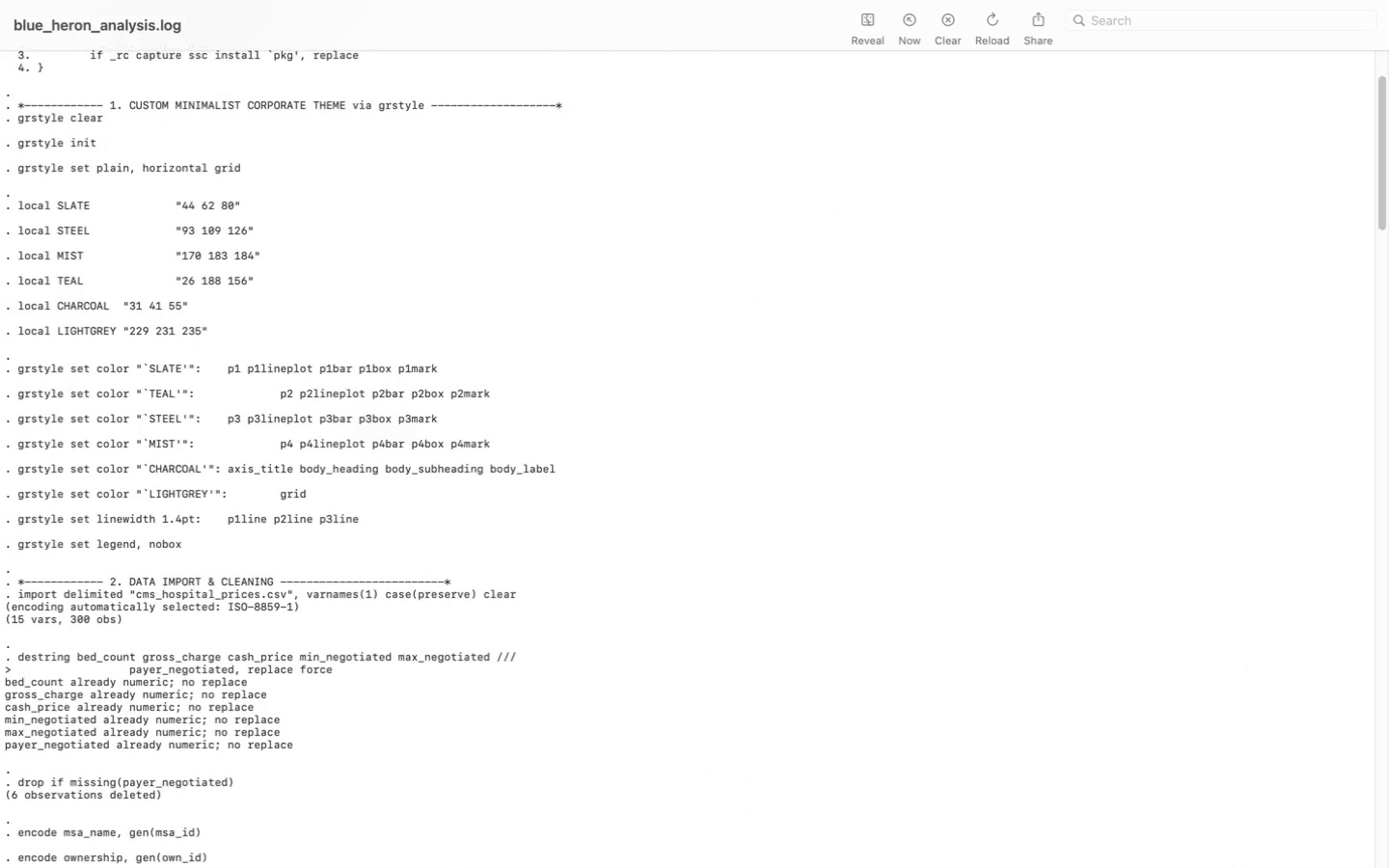 
key(ArrowDown)
 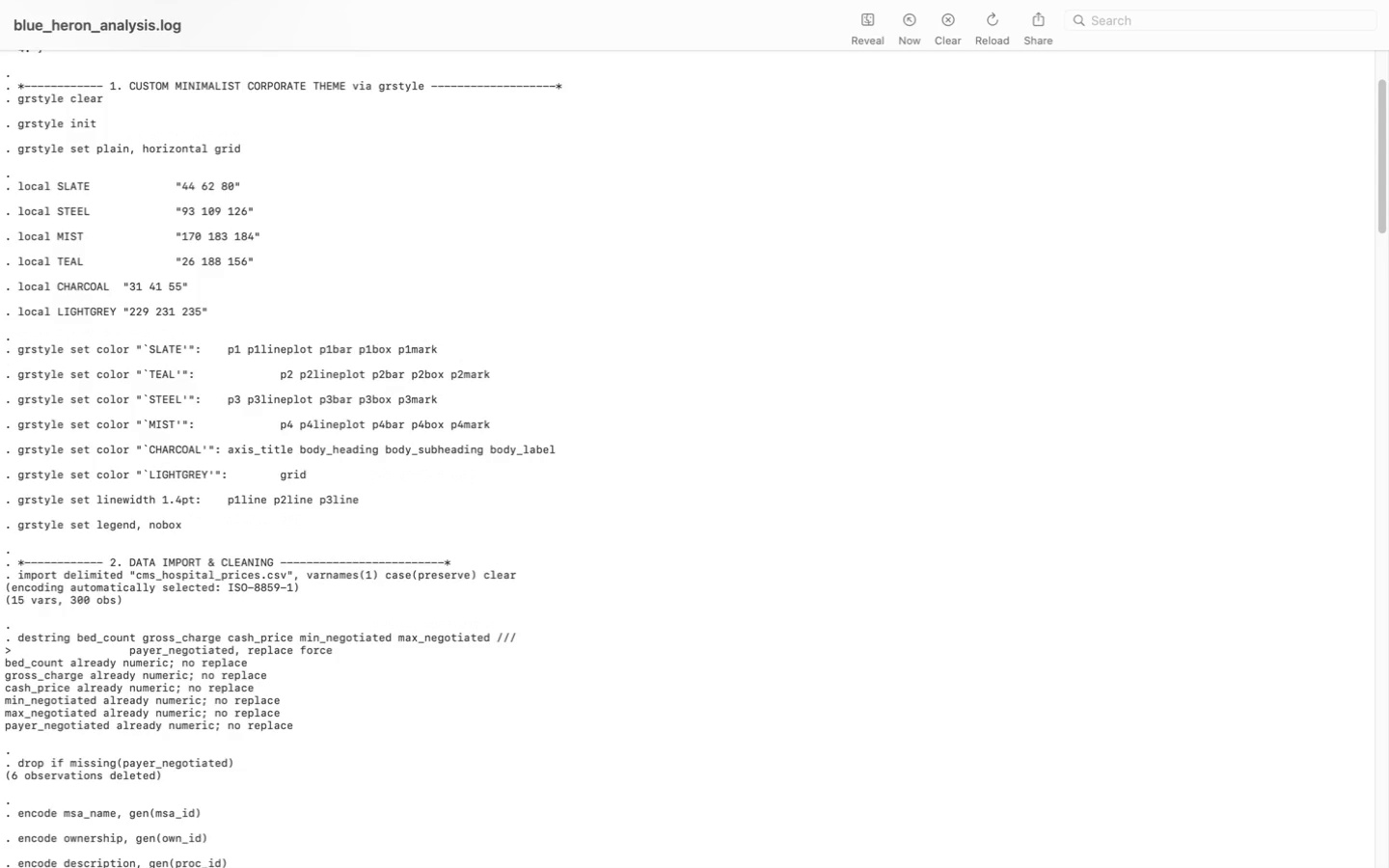 
key(ArrowDown)
 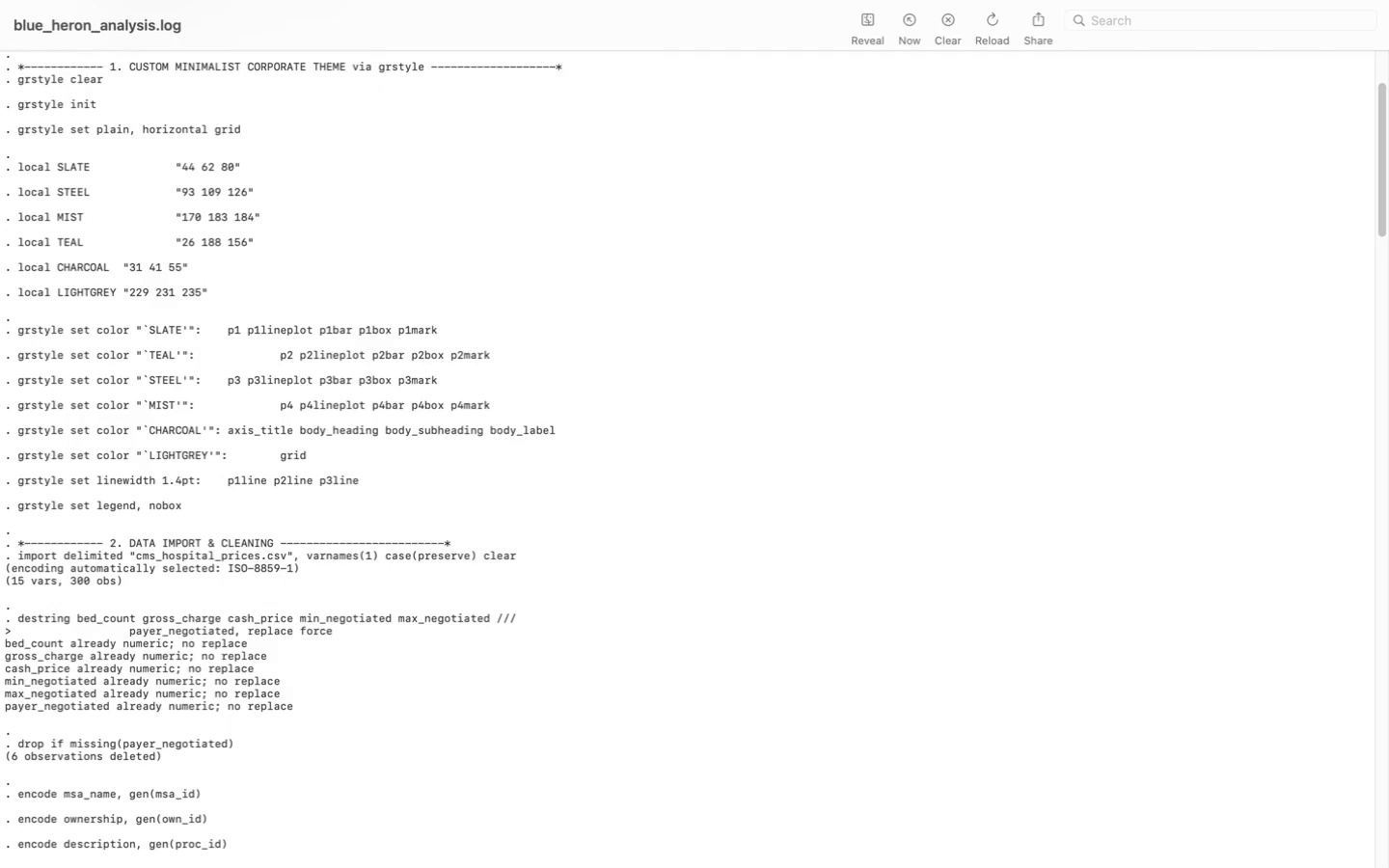 
key(ArrowDown)
 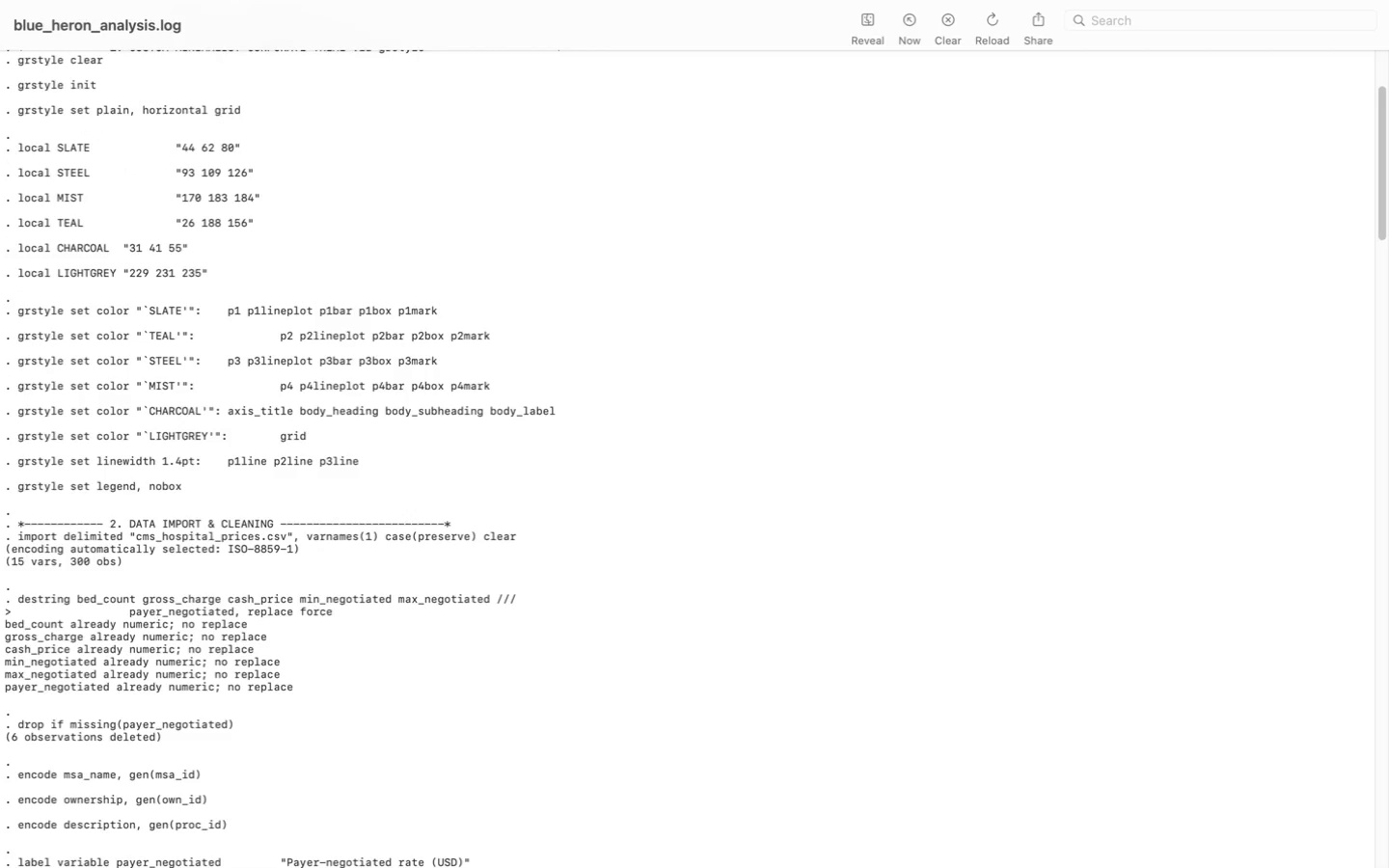 
key(ArrowDown)
 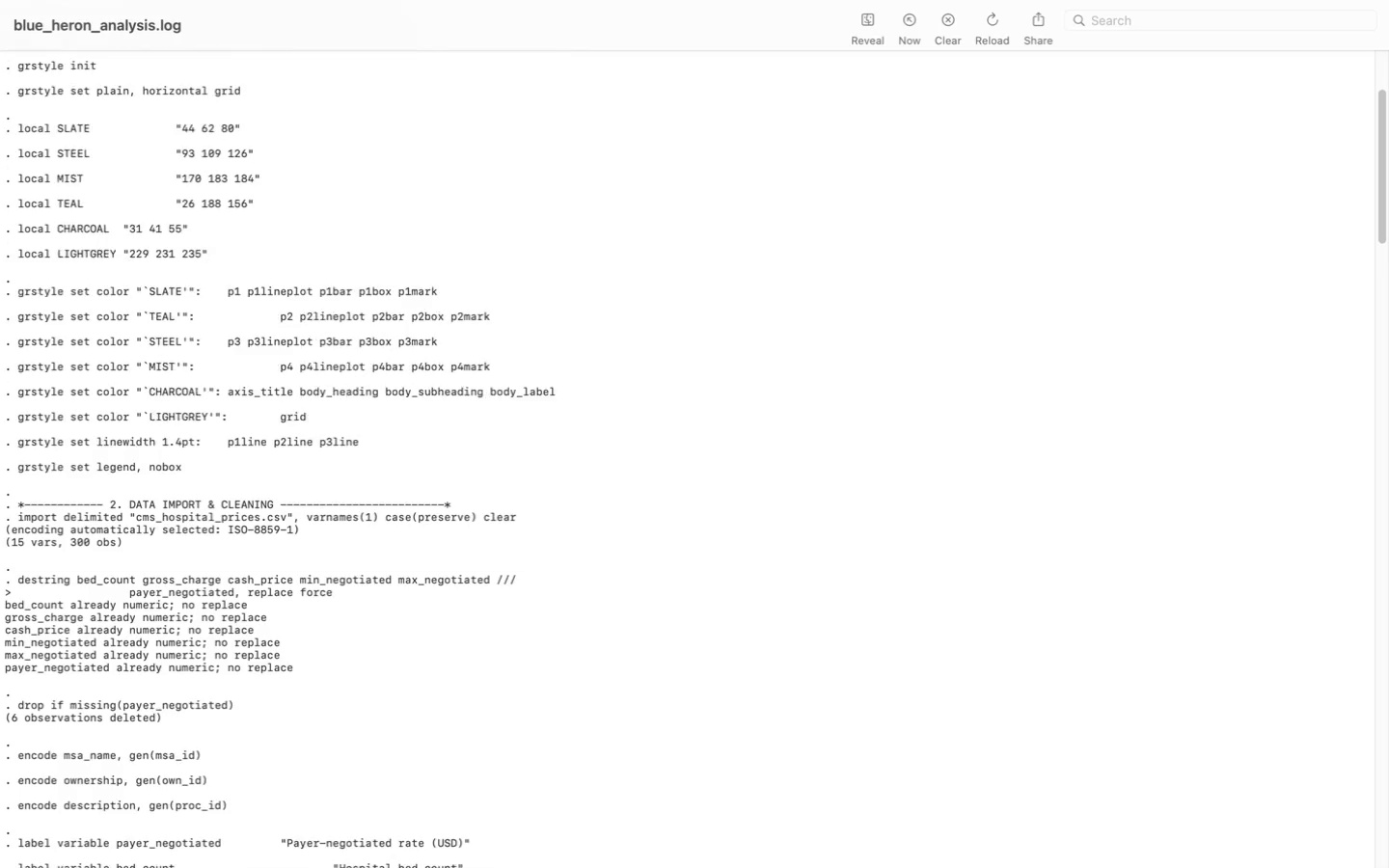 
key(ArrowDown)
 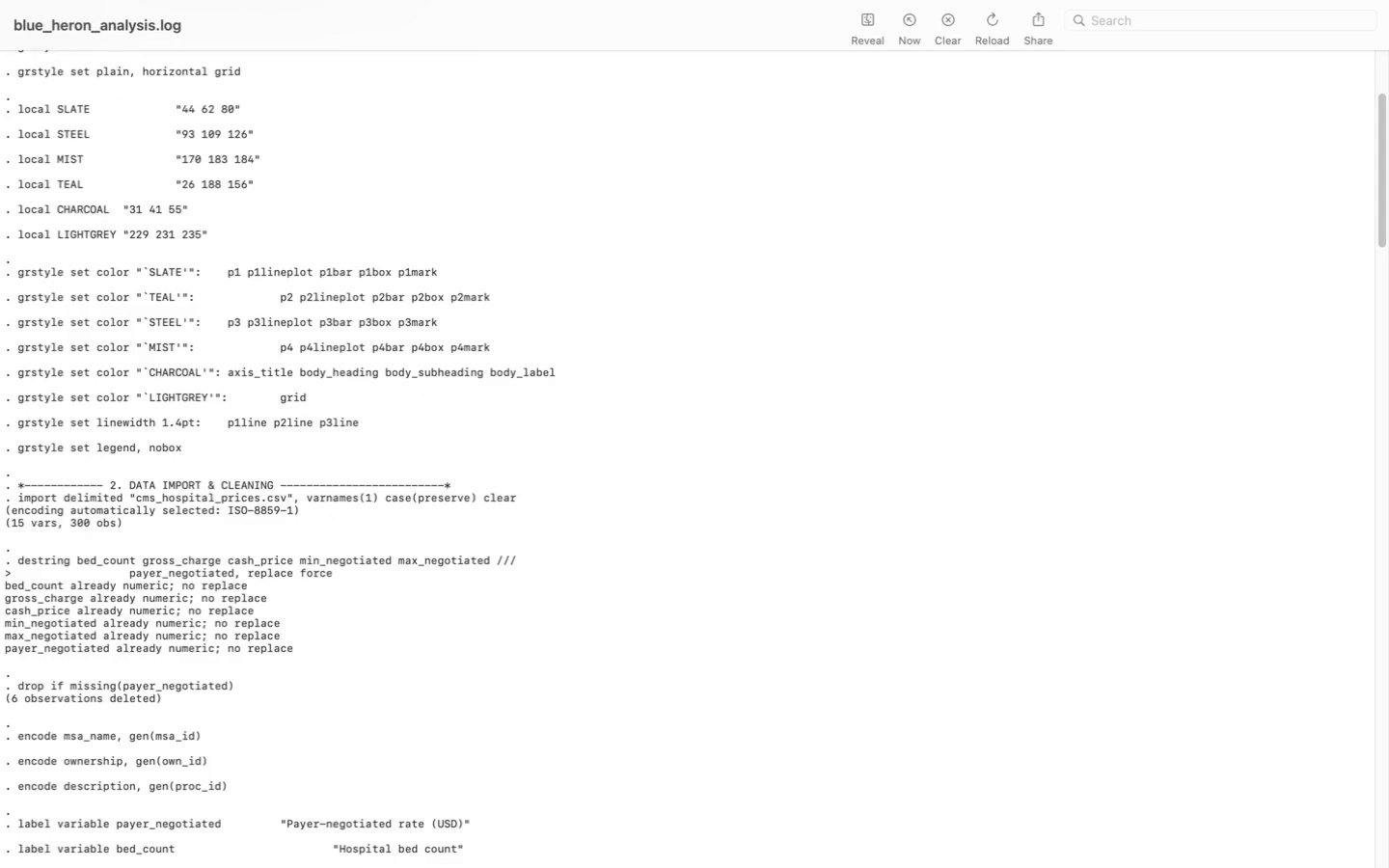 
key(ArrowDown)
 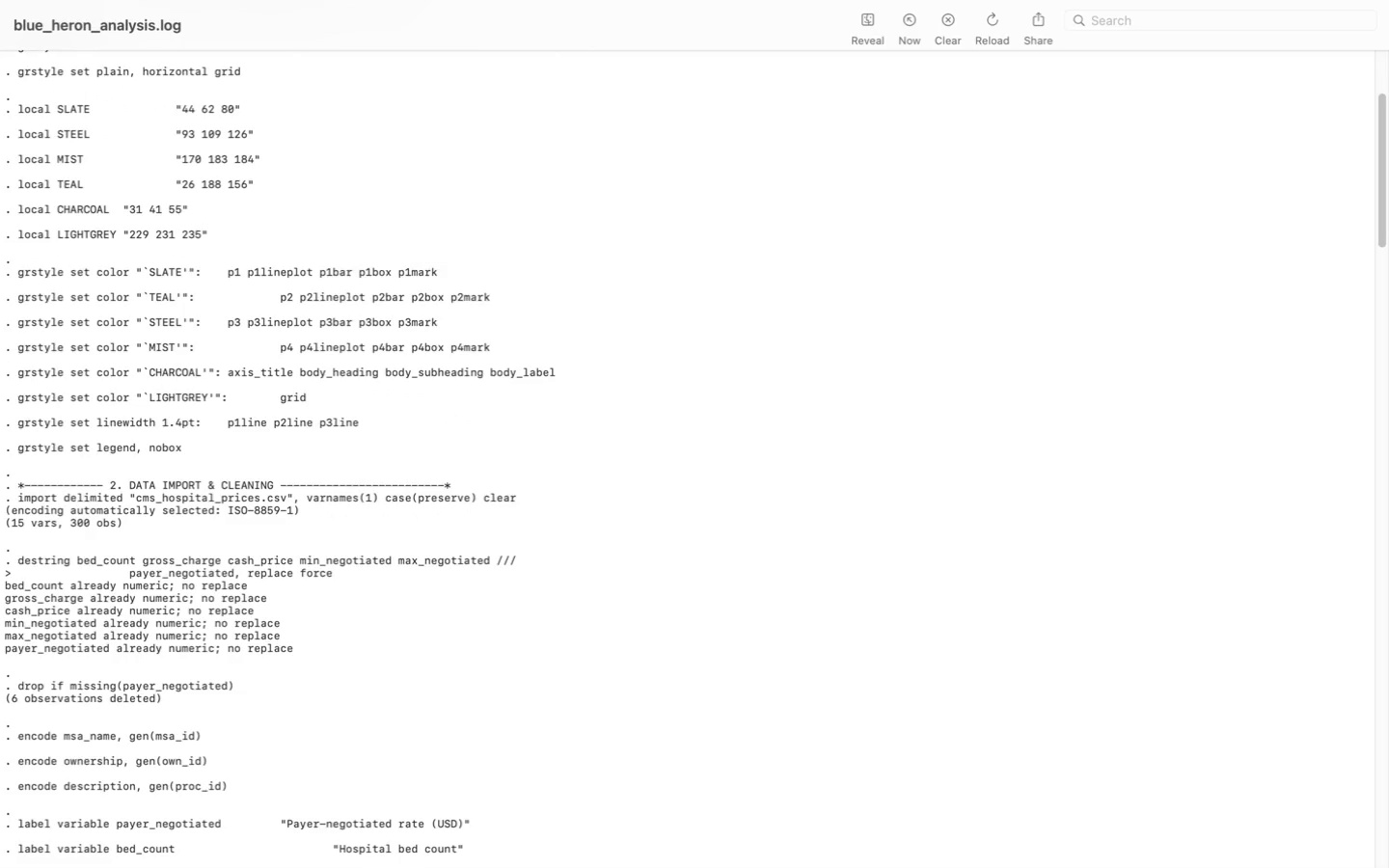 
key(ArrowDown)
 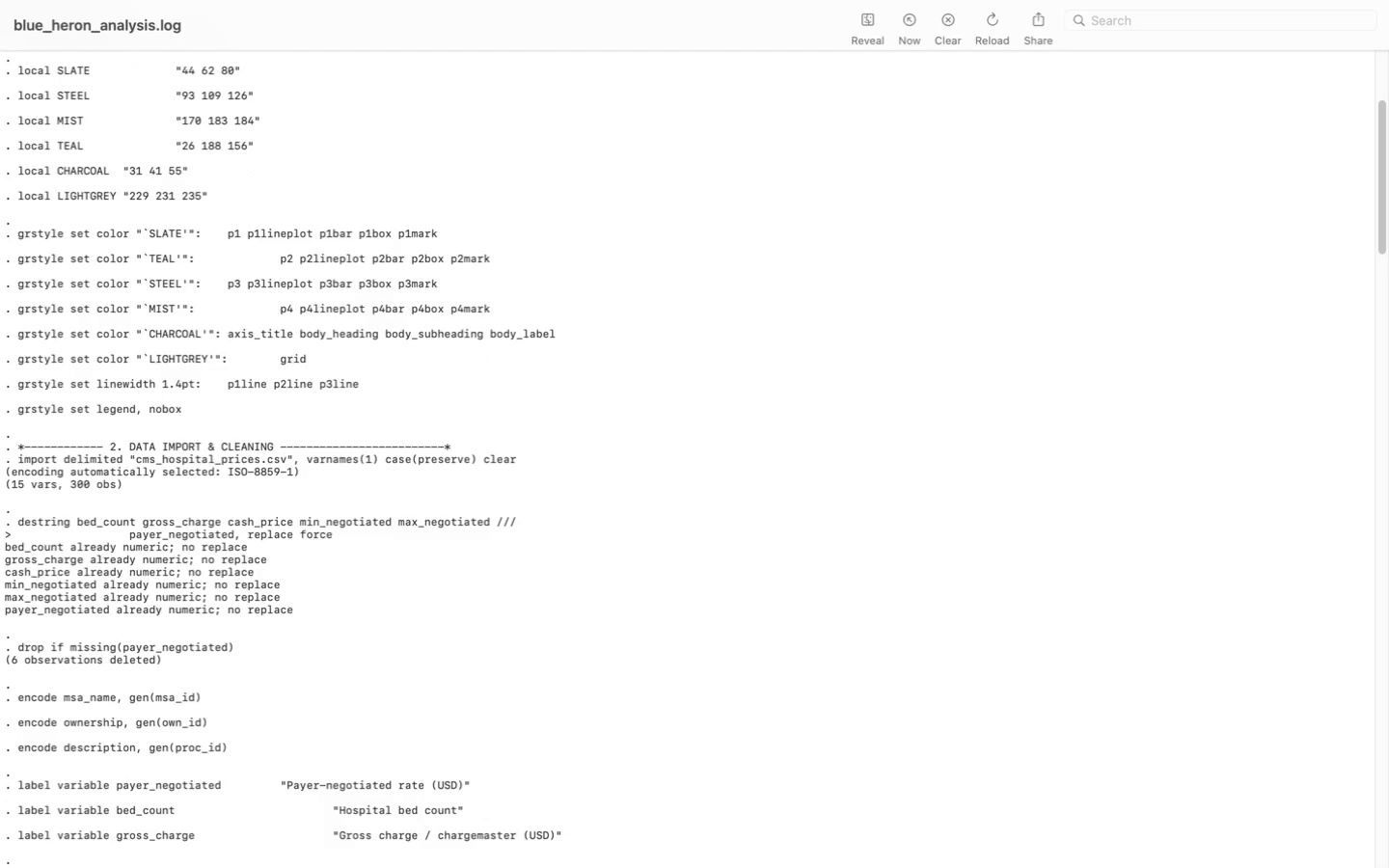 
key(ArrowDown)
 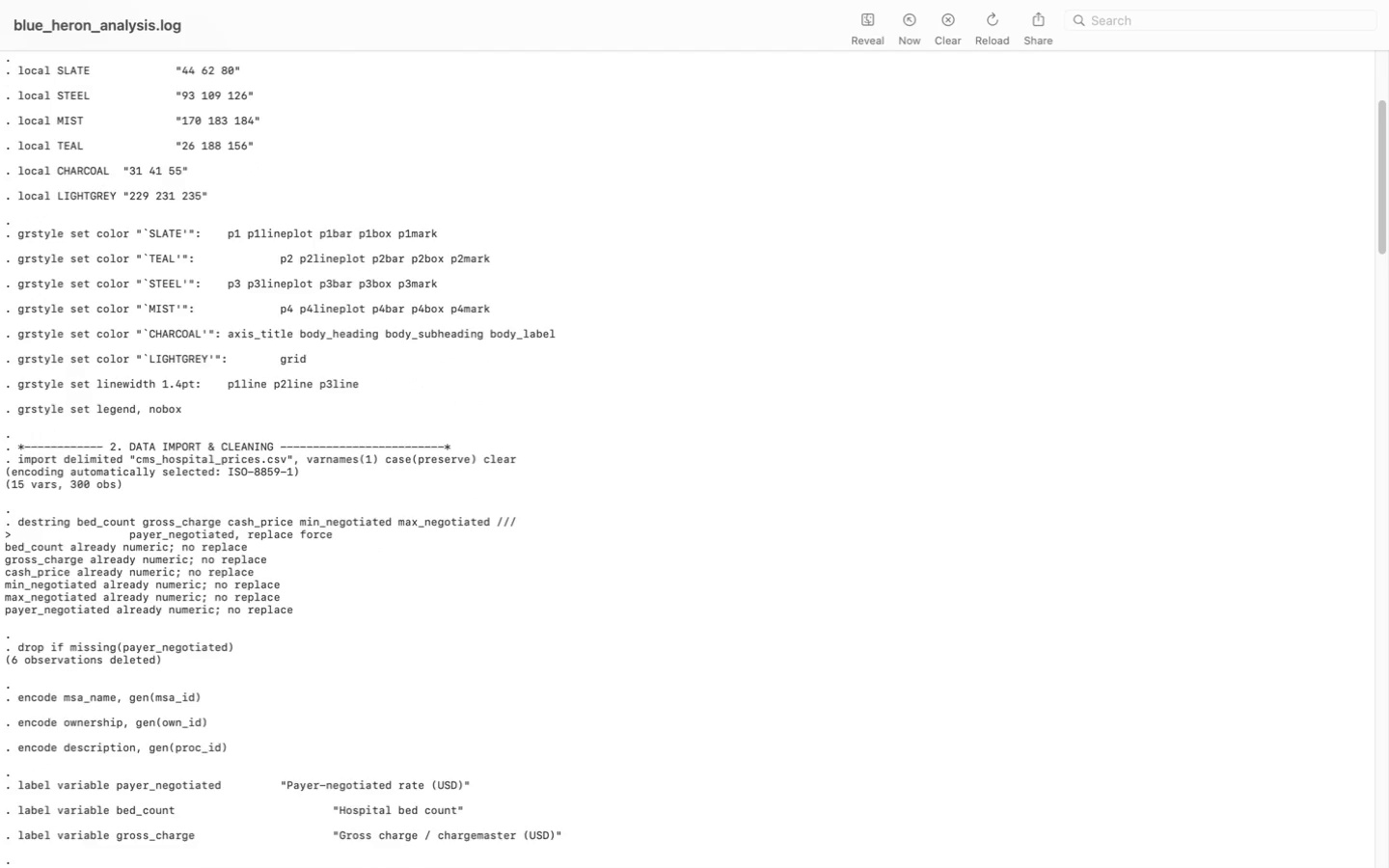 
key(ArrowDown)
 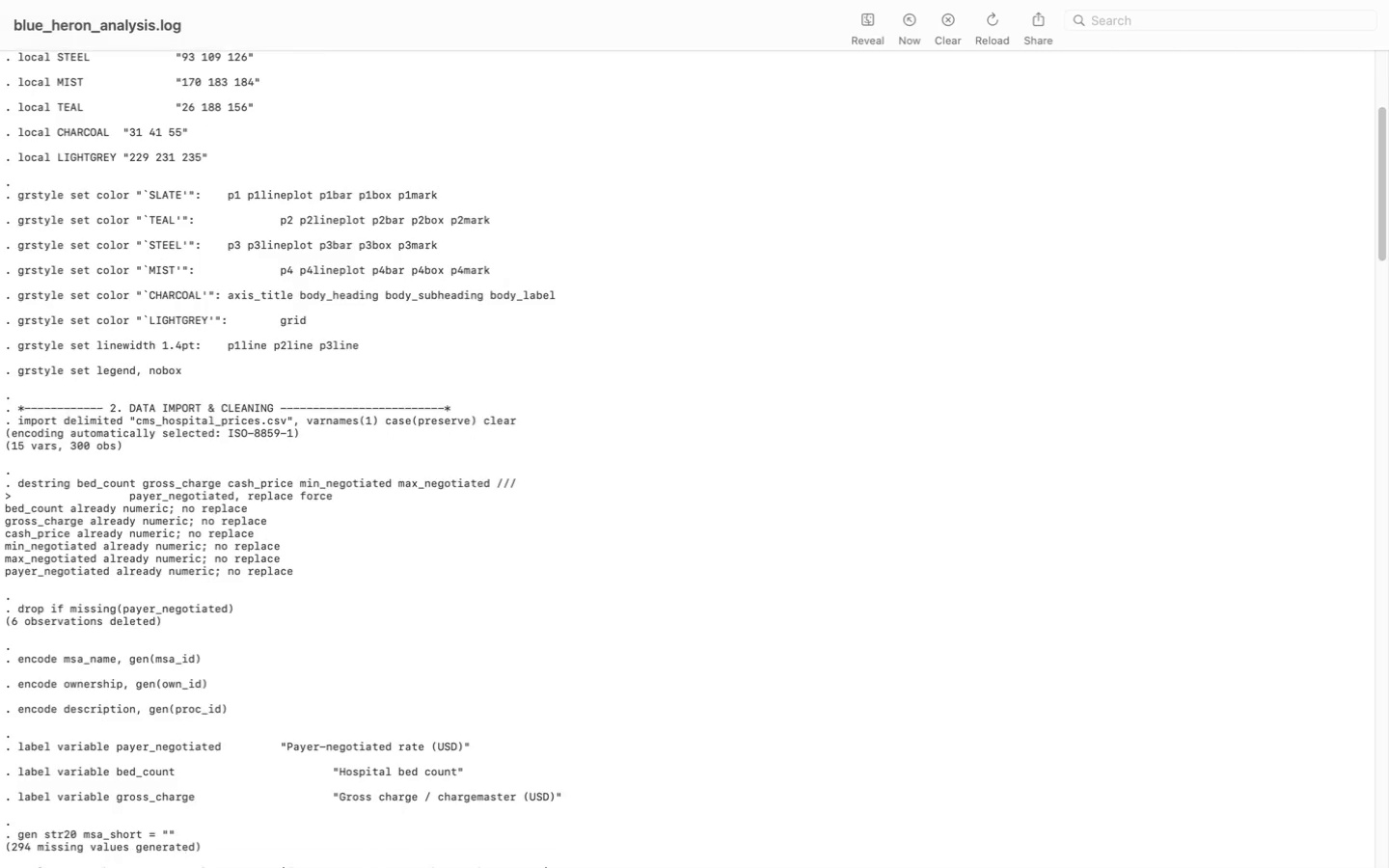 
key(ArrowDown)
 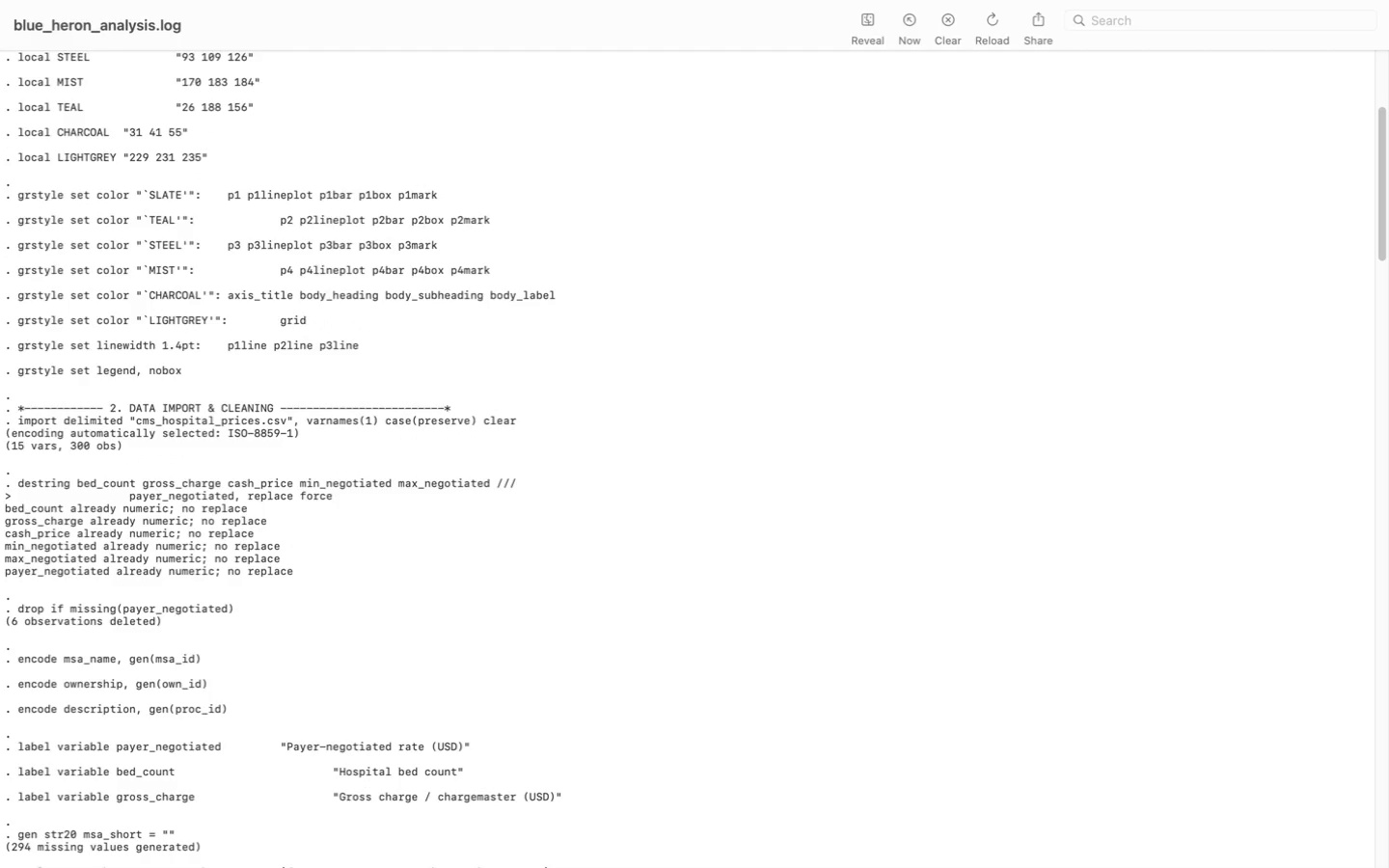 
key(ArrowDown)
 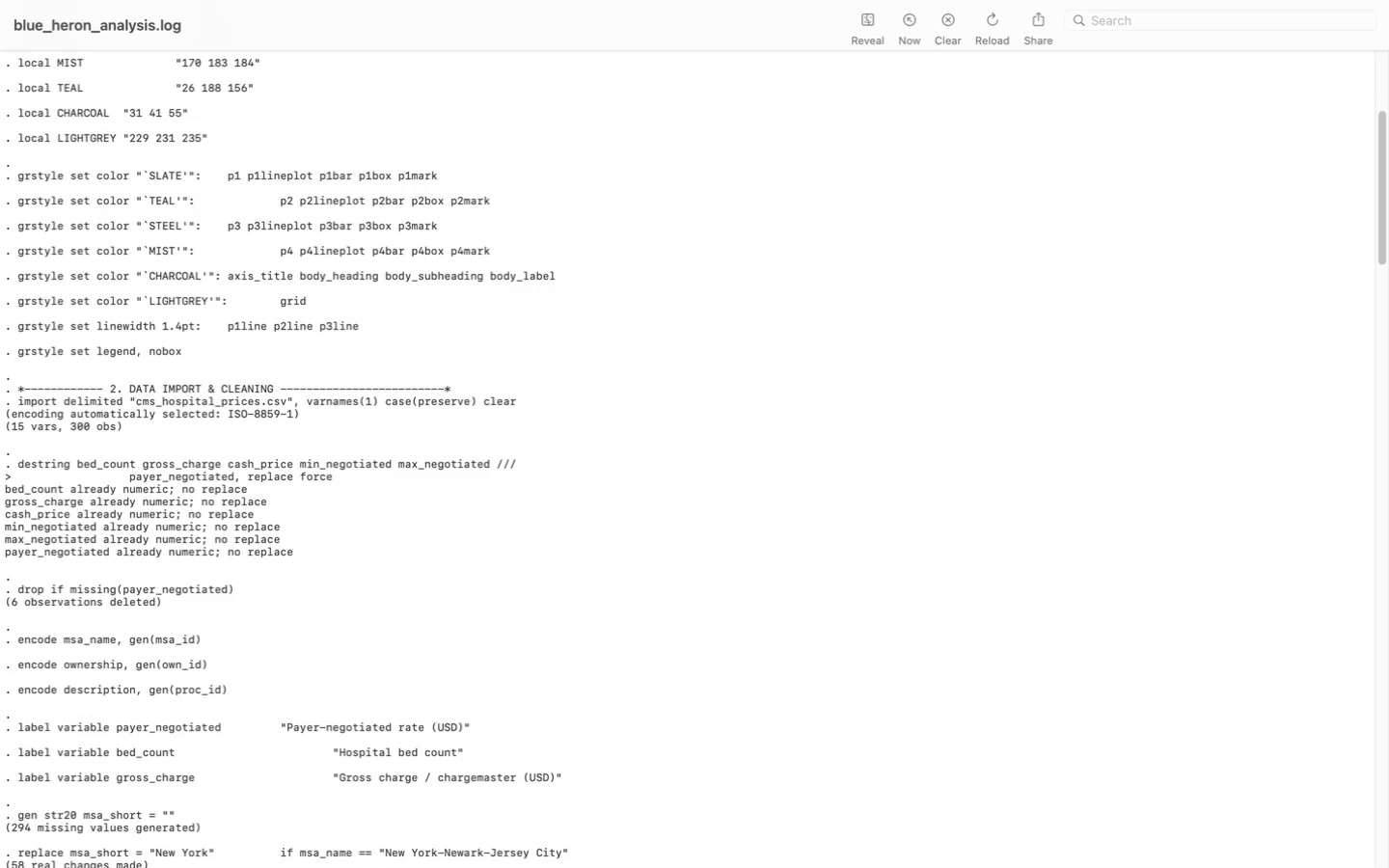 
key(ArrowDown)
 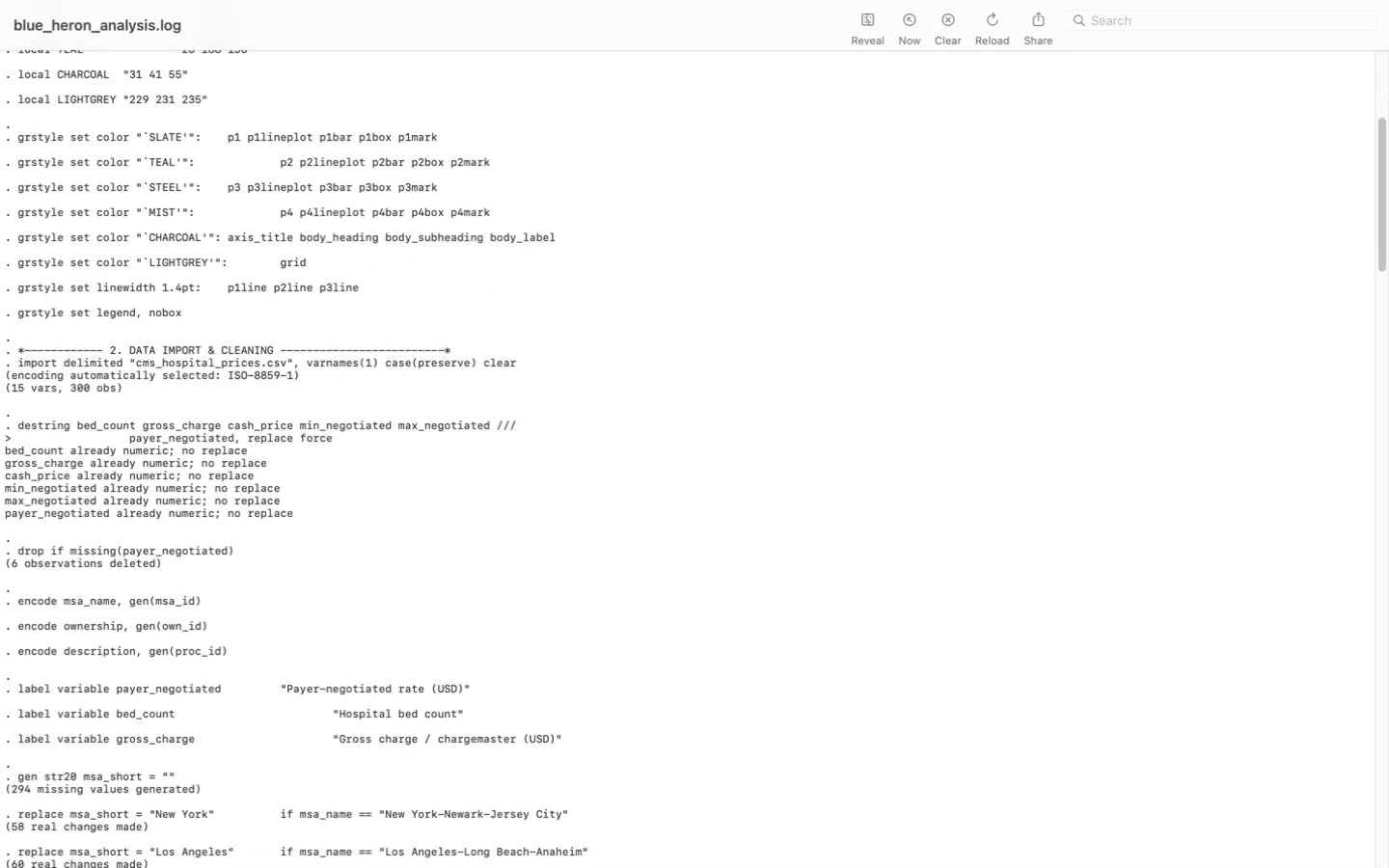 
key(ArrowDown)
 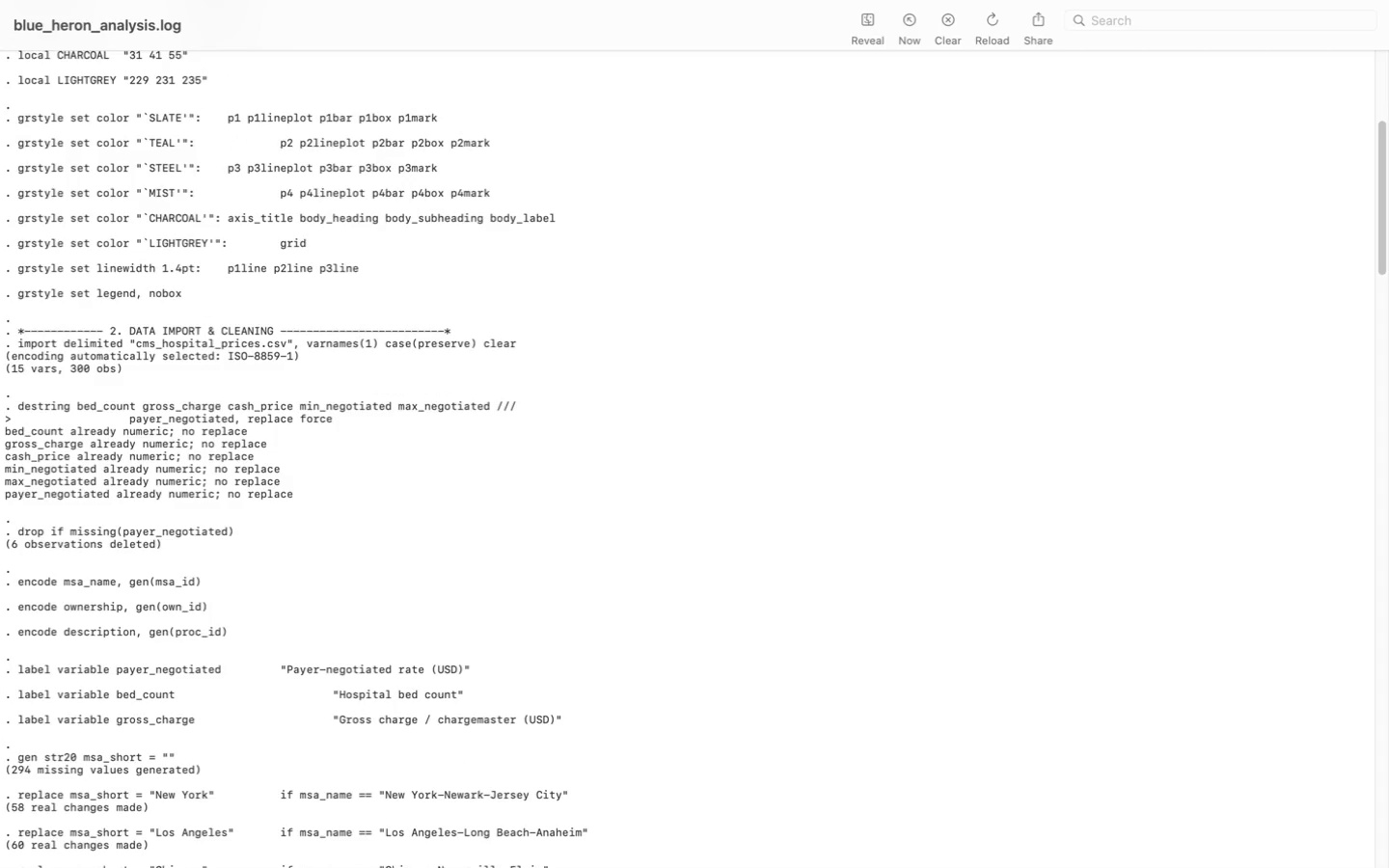 
key(ArrowDown)
 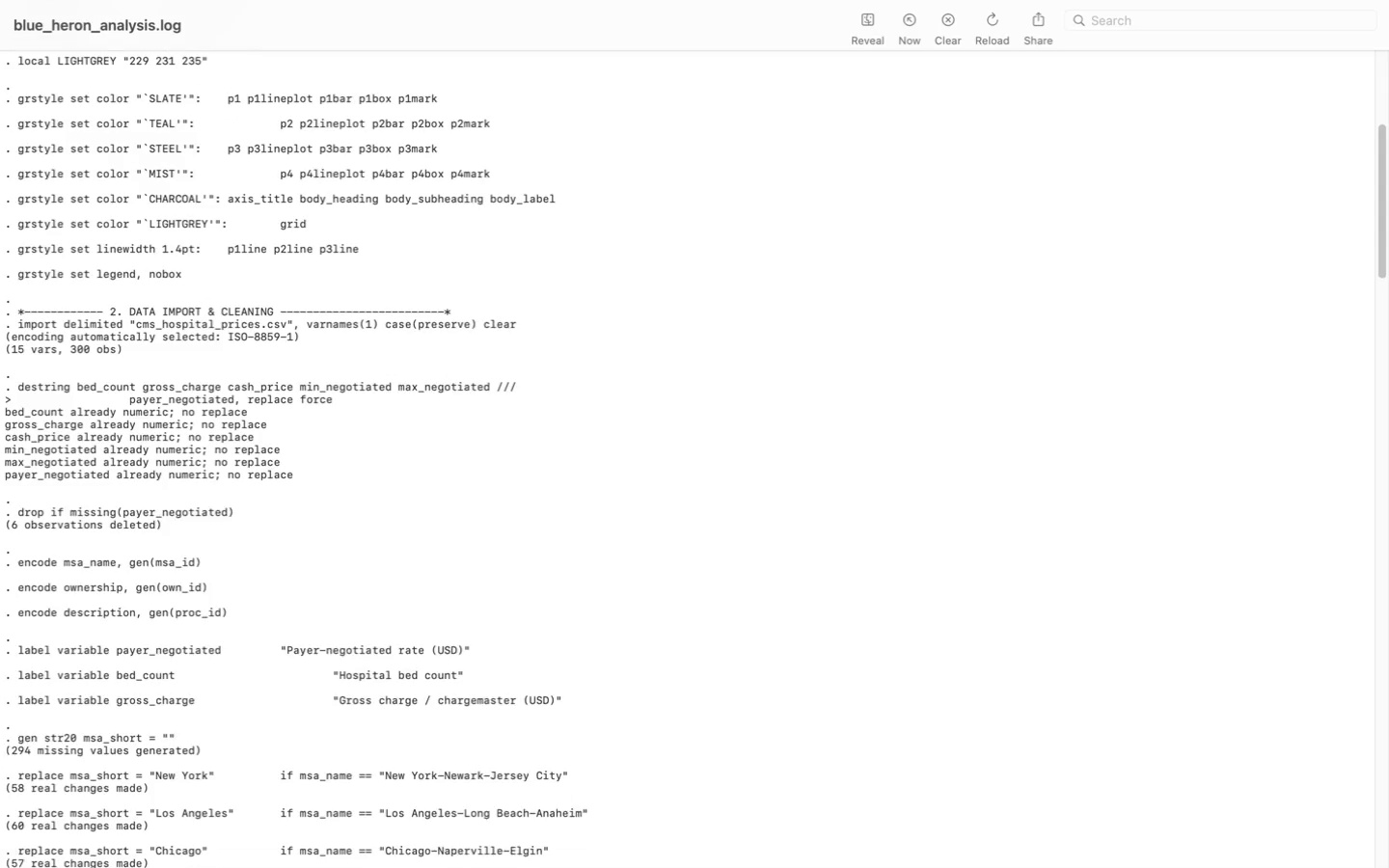 
key(ArrowDown)
 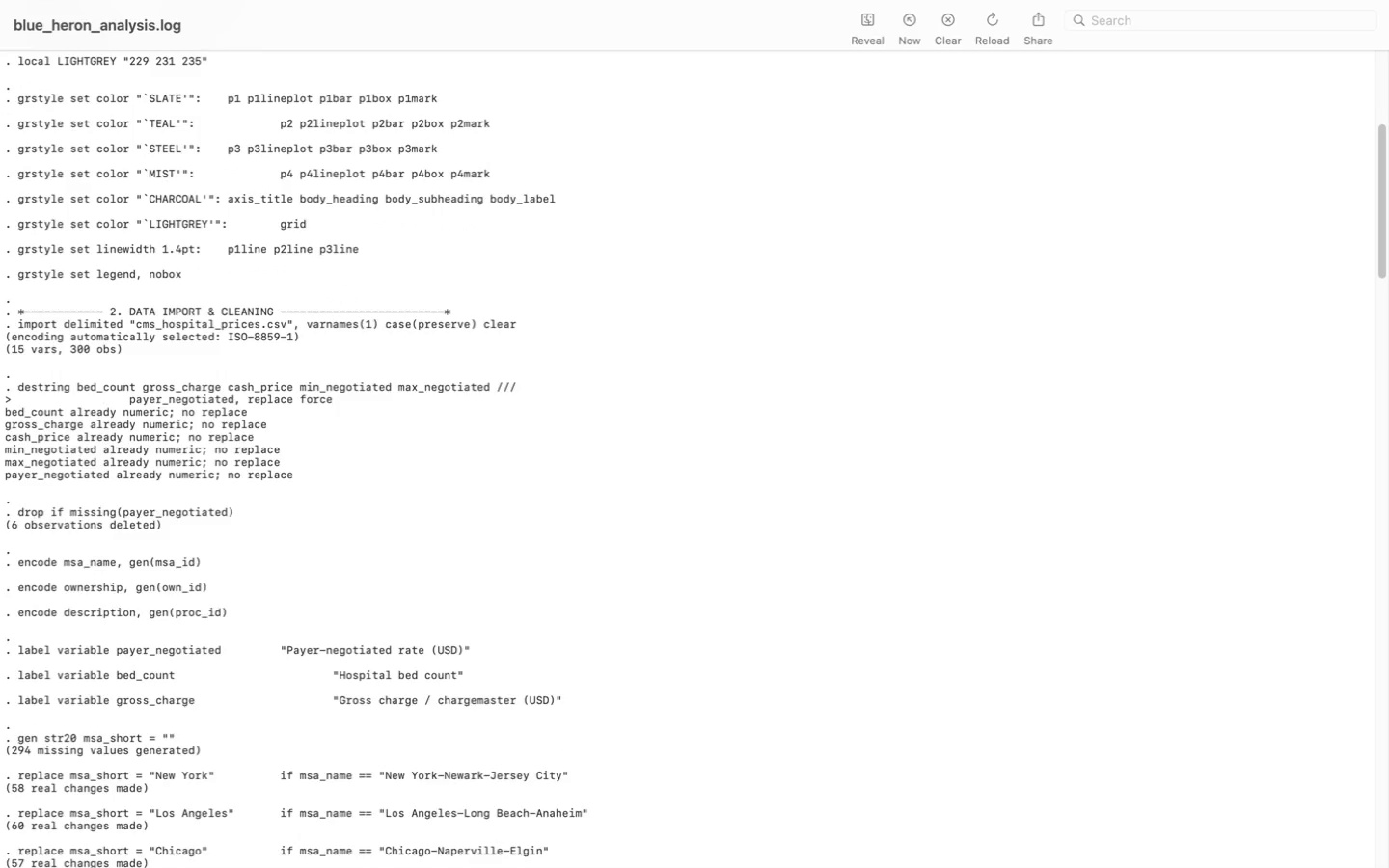 
key(ArrowDown)
 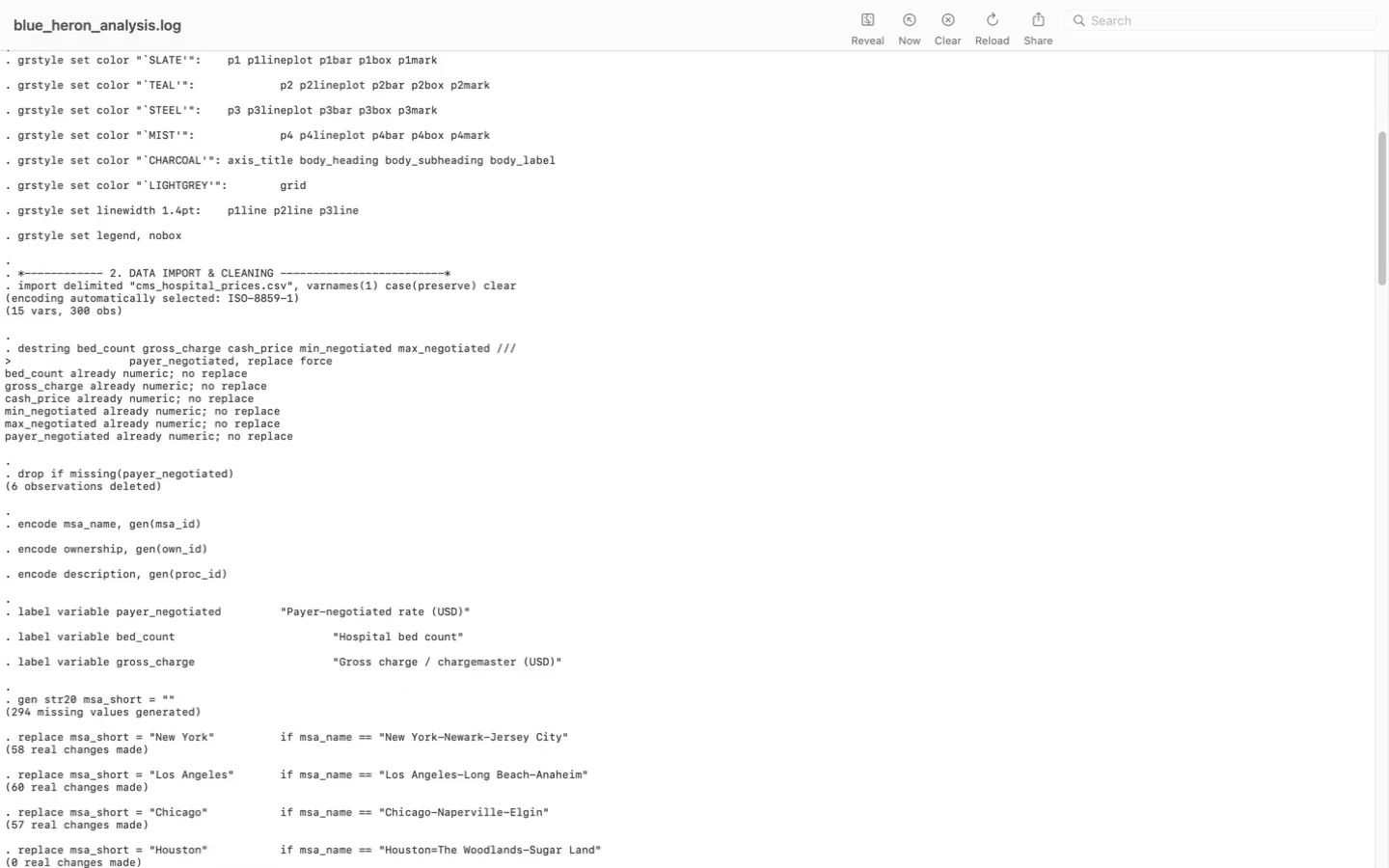 
key(ArrowDown)
 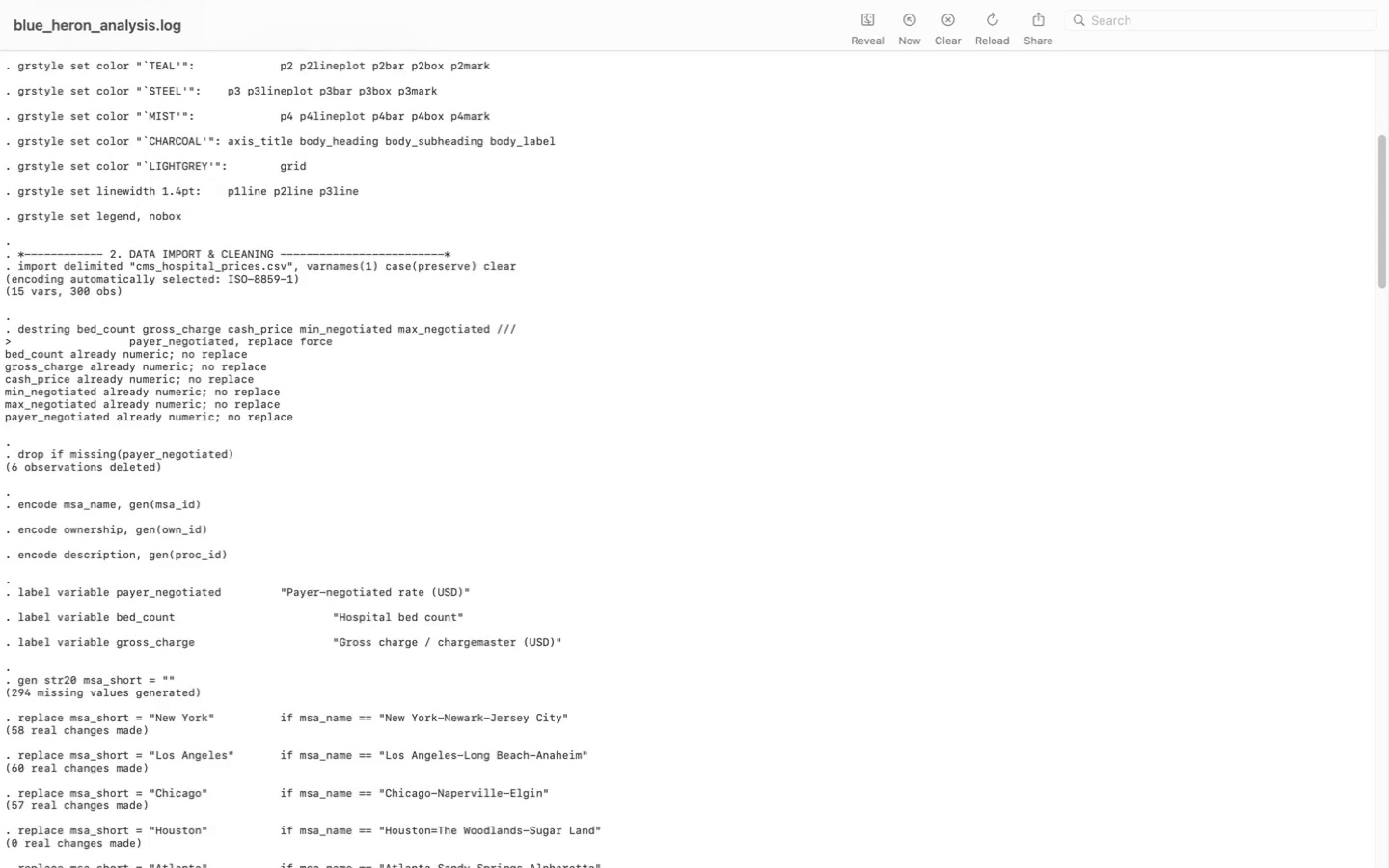 
key(ArrowDown)
 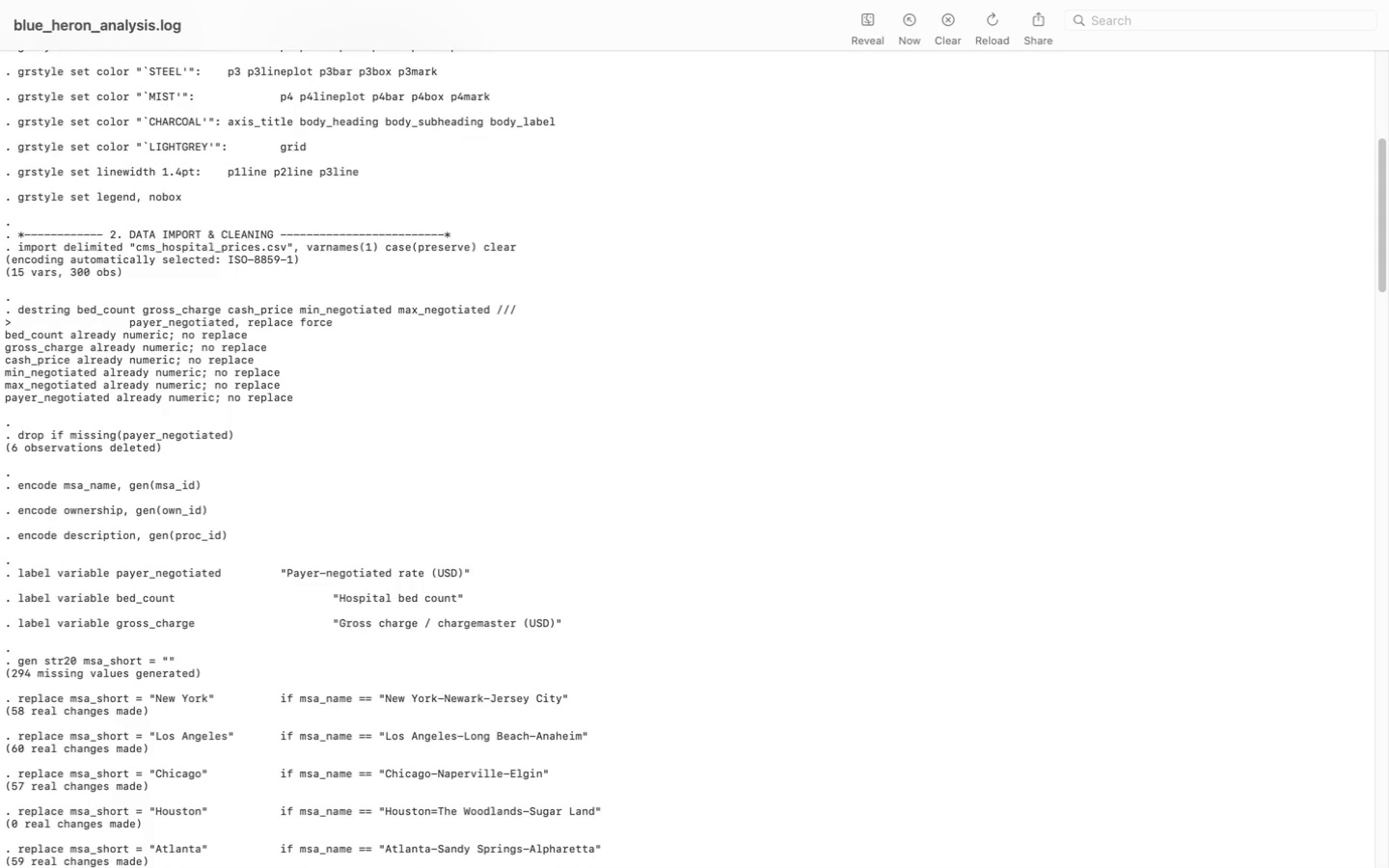 
key(ArrowDown)
 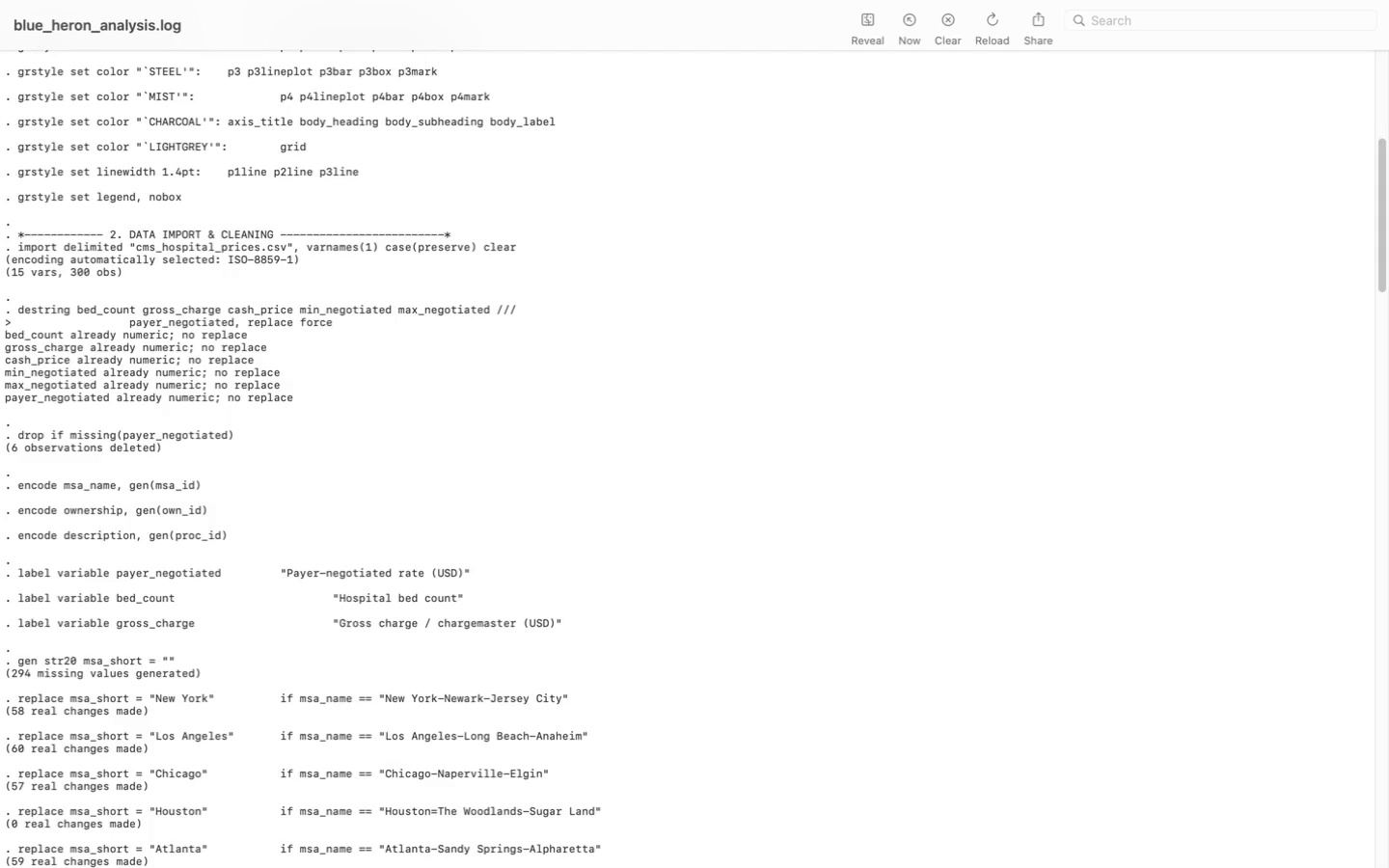 
key(ArrowDown)
 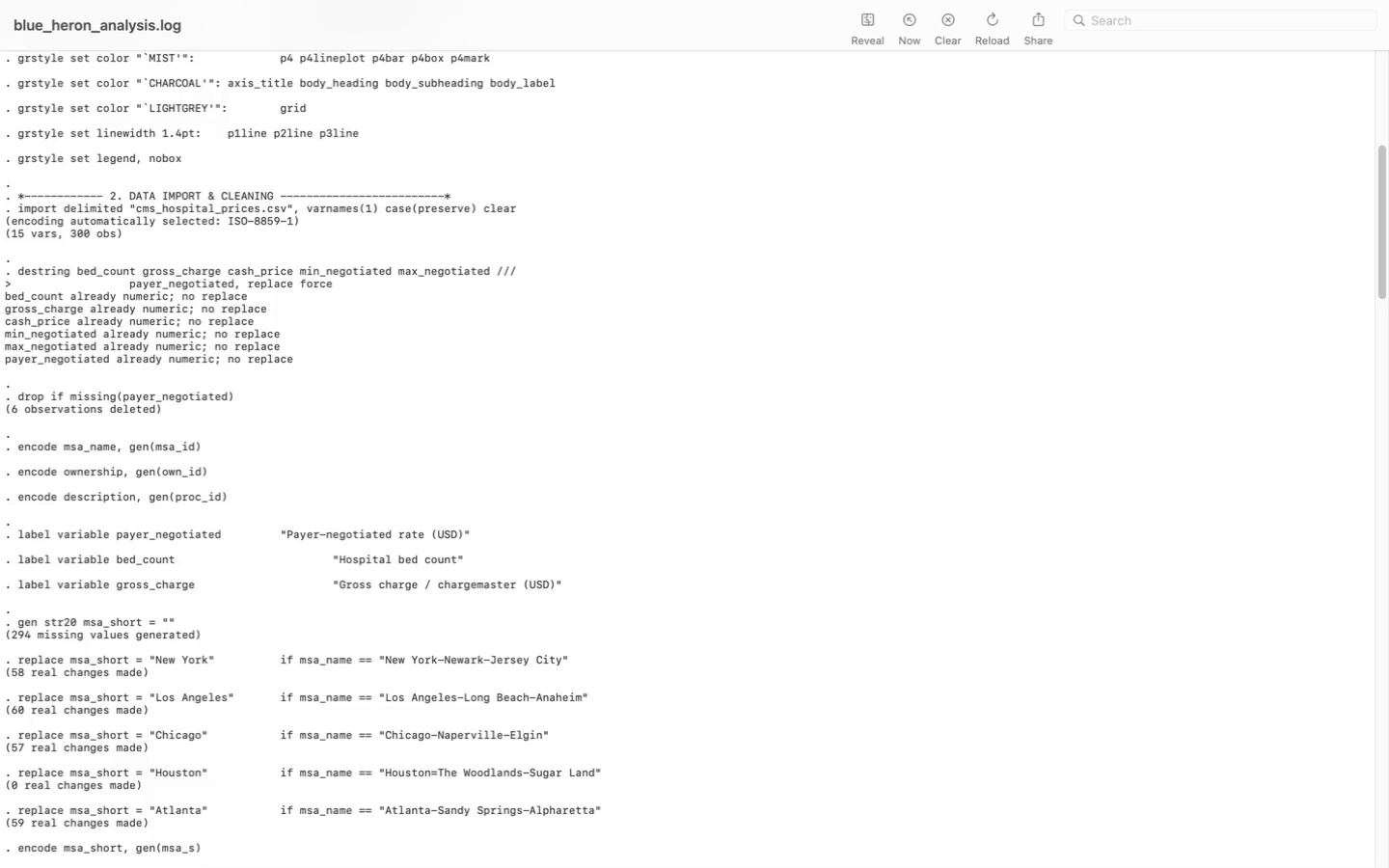 
key(ArrowDown)
 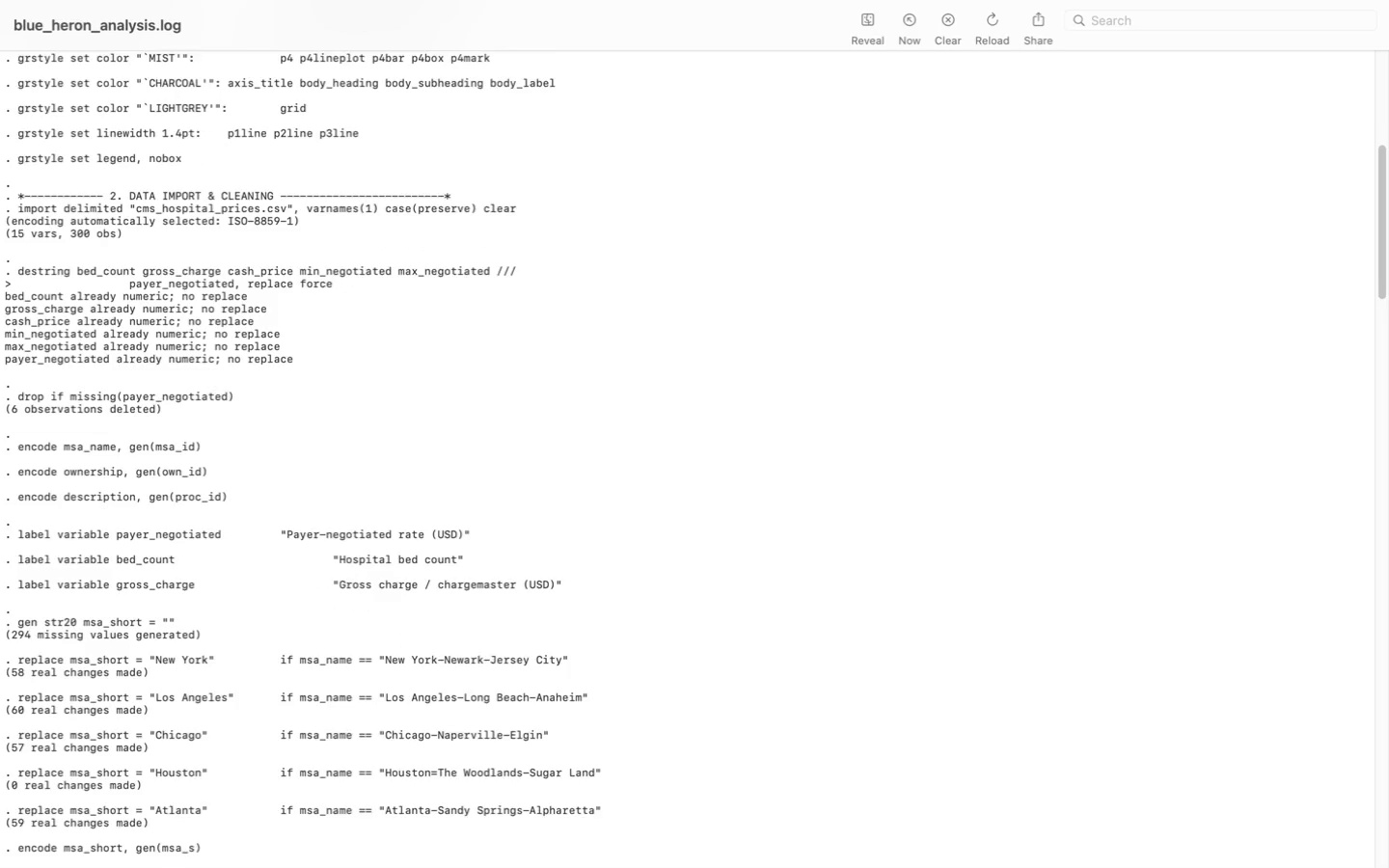 
key(ArrowDown)
 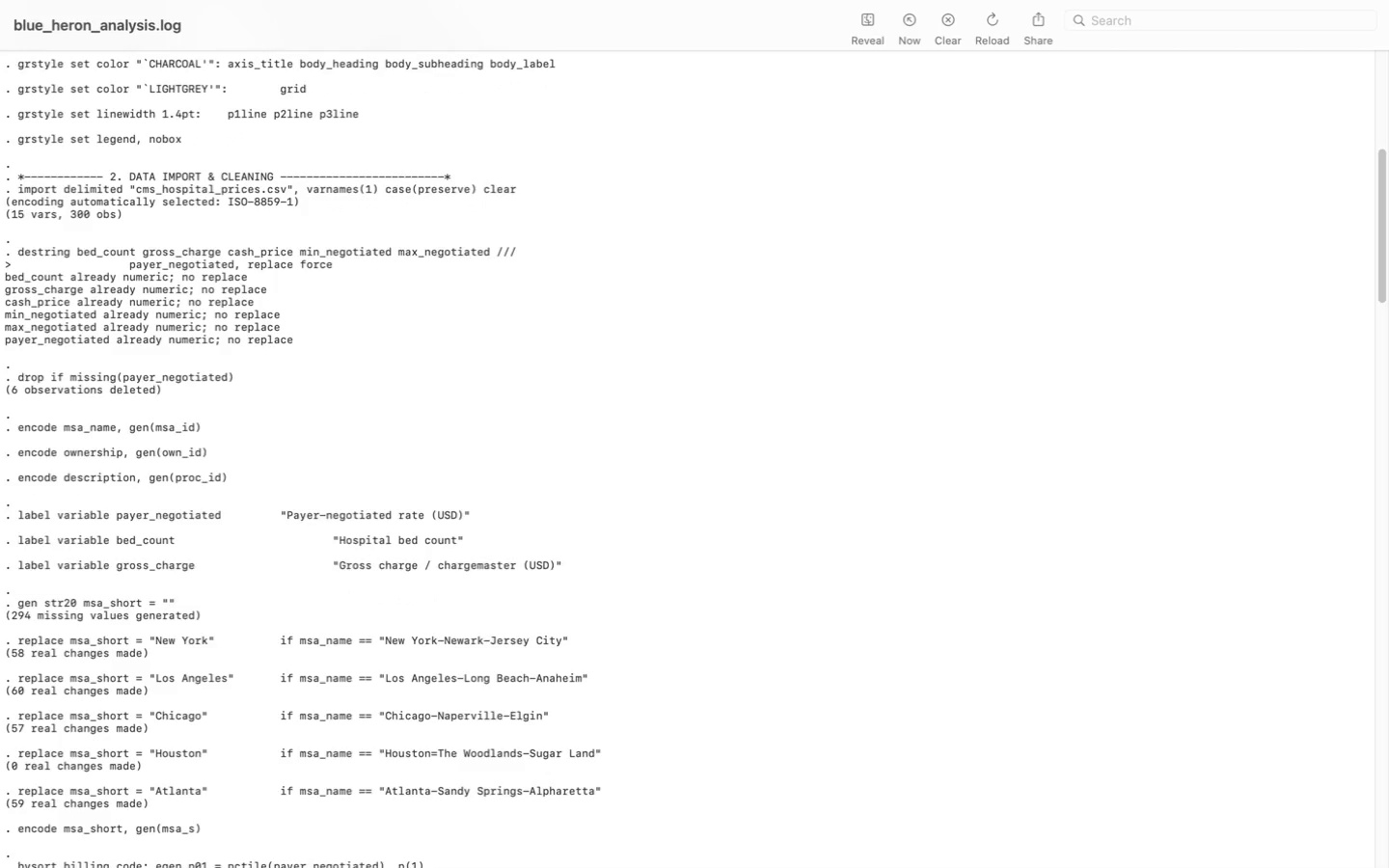 
key(ArrowDown)
 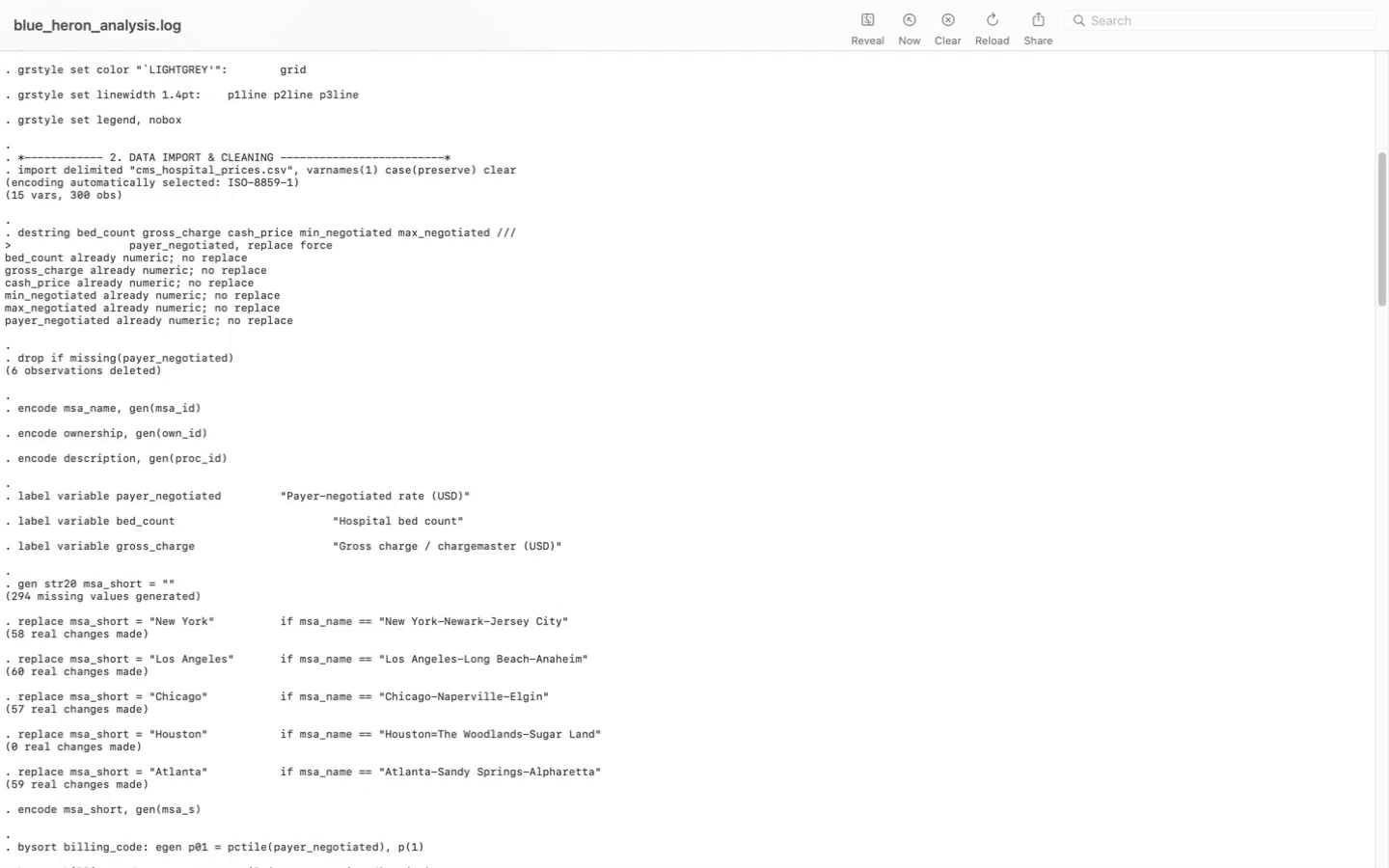 
key(ArrowDown)
 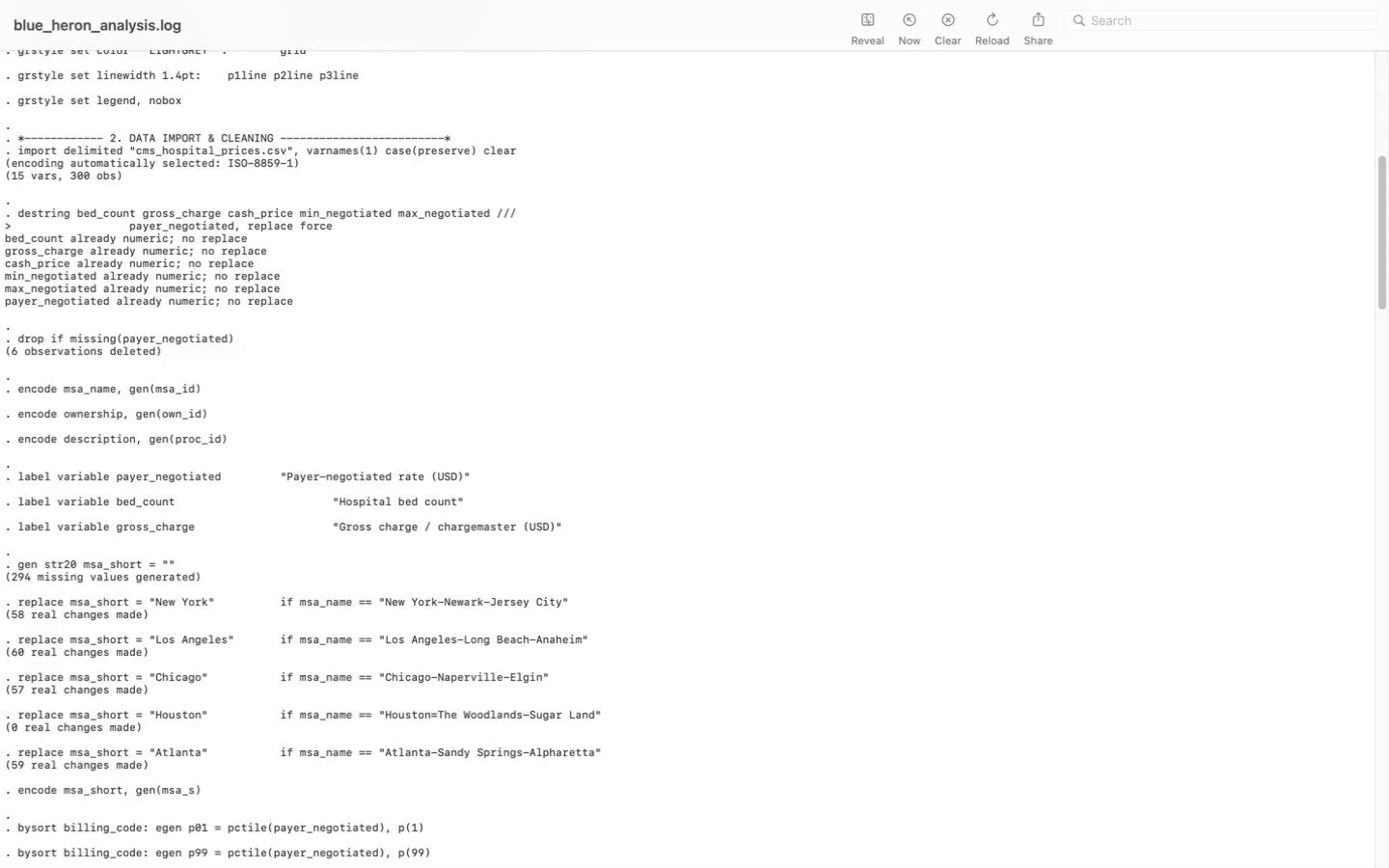 
key(ArrowDown)
 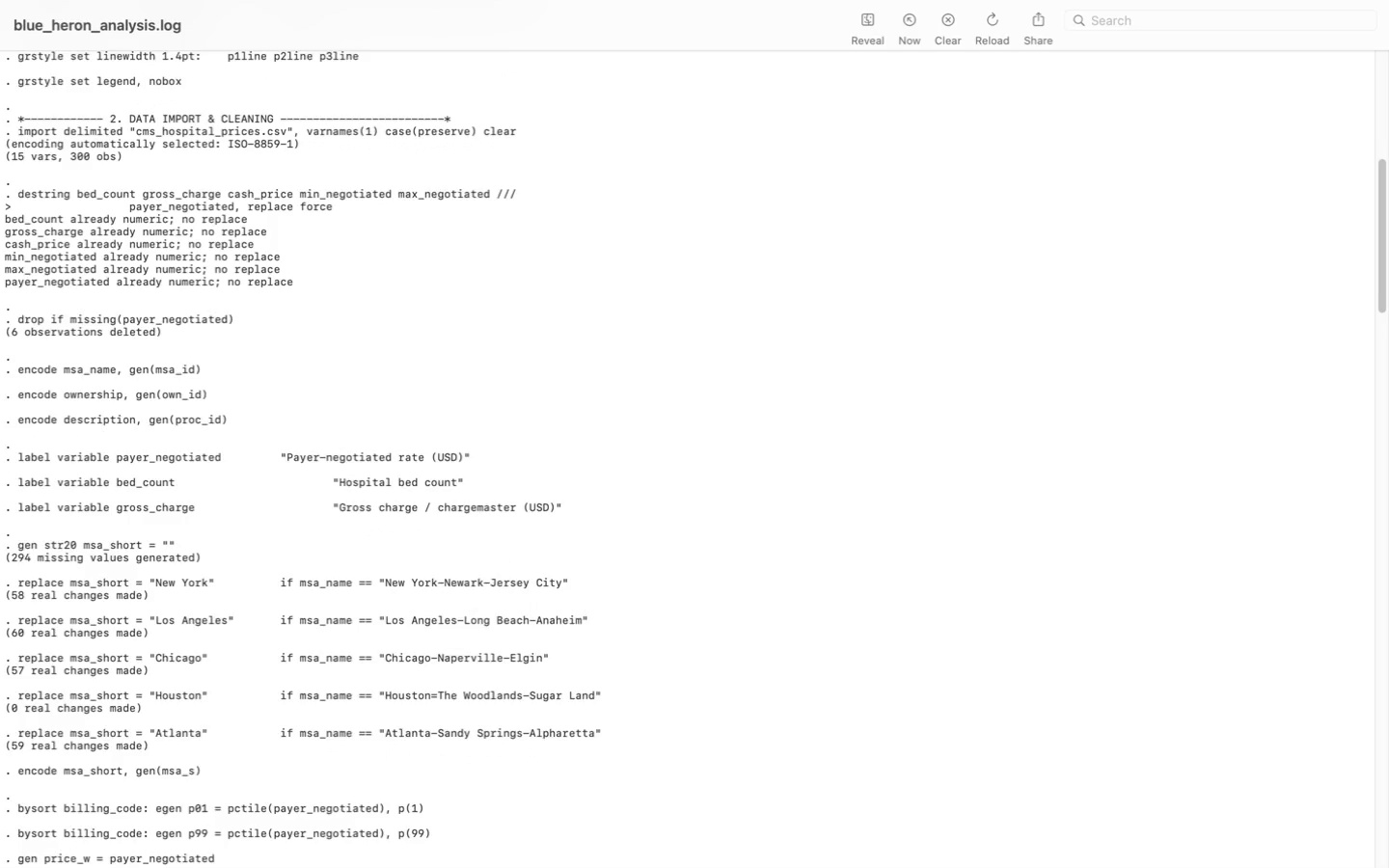 
key(ArrowDown)
 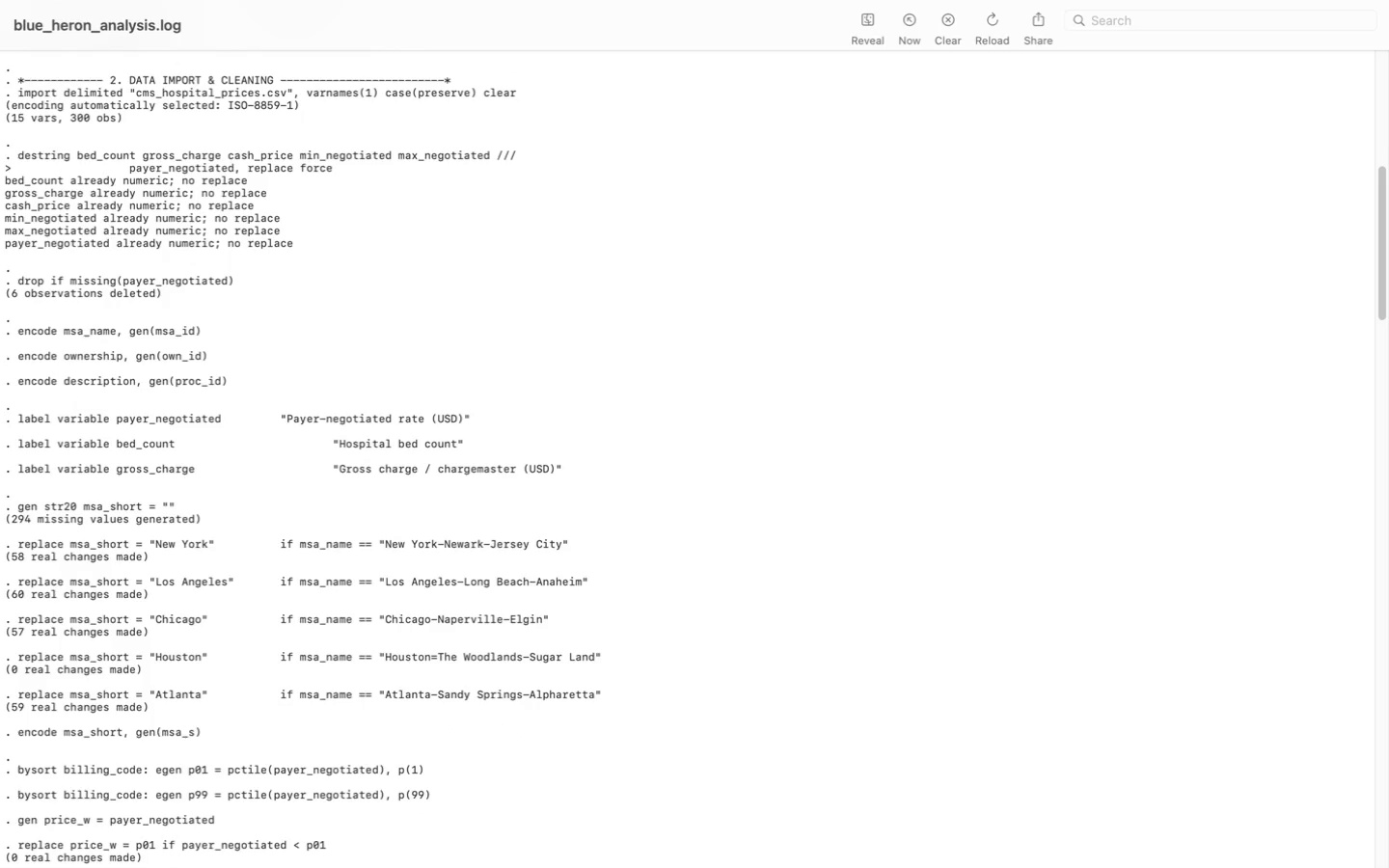 
key(ArrowDown)
 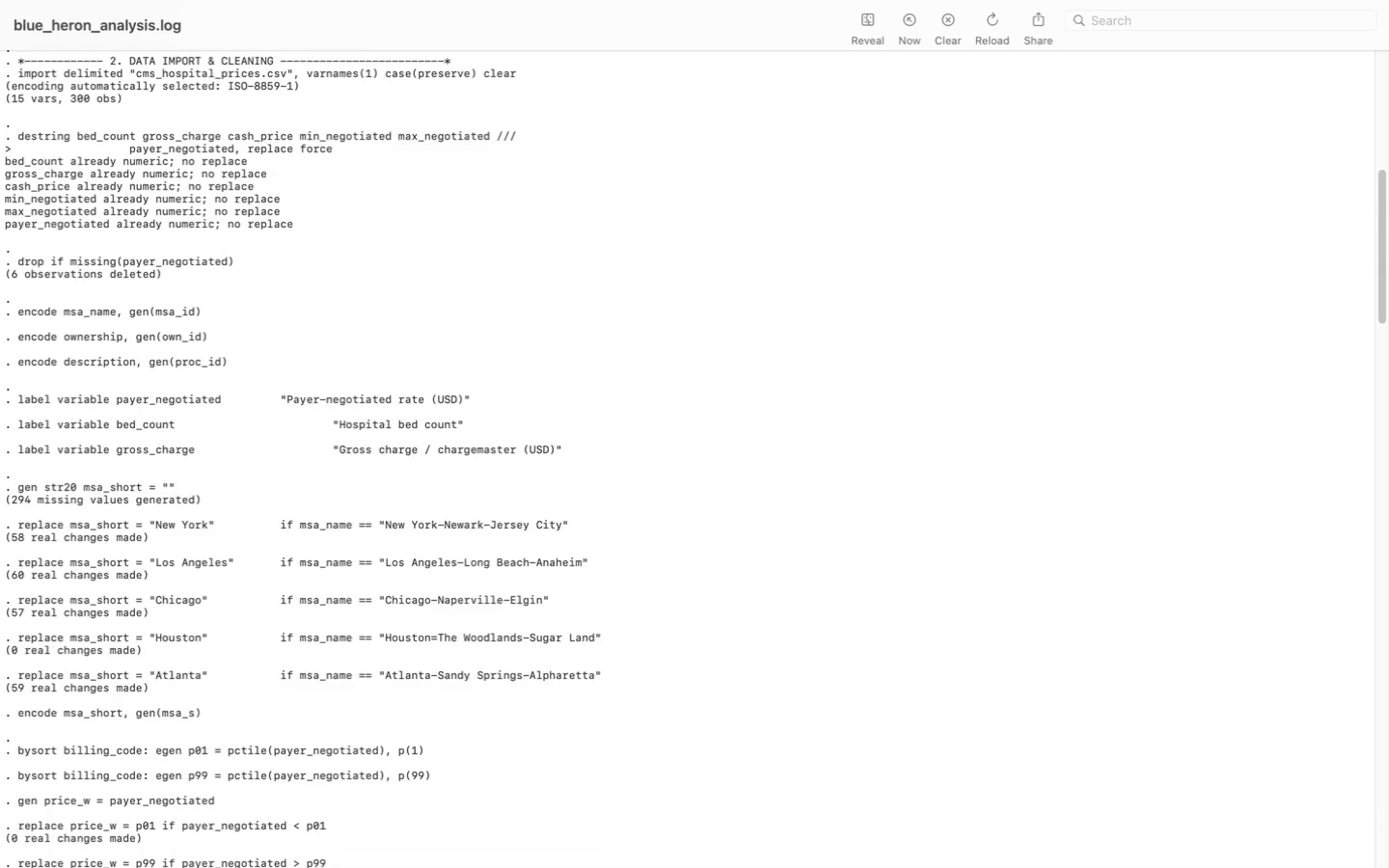 
key(ArrowDown)
 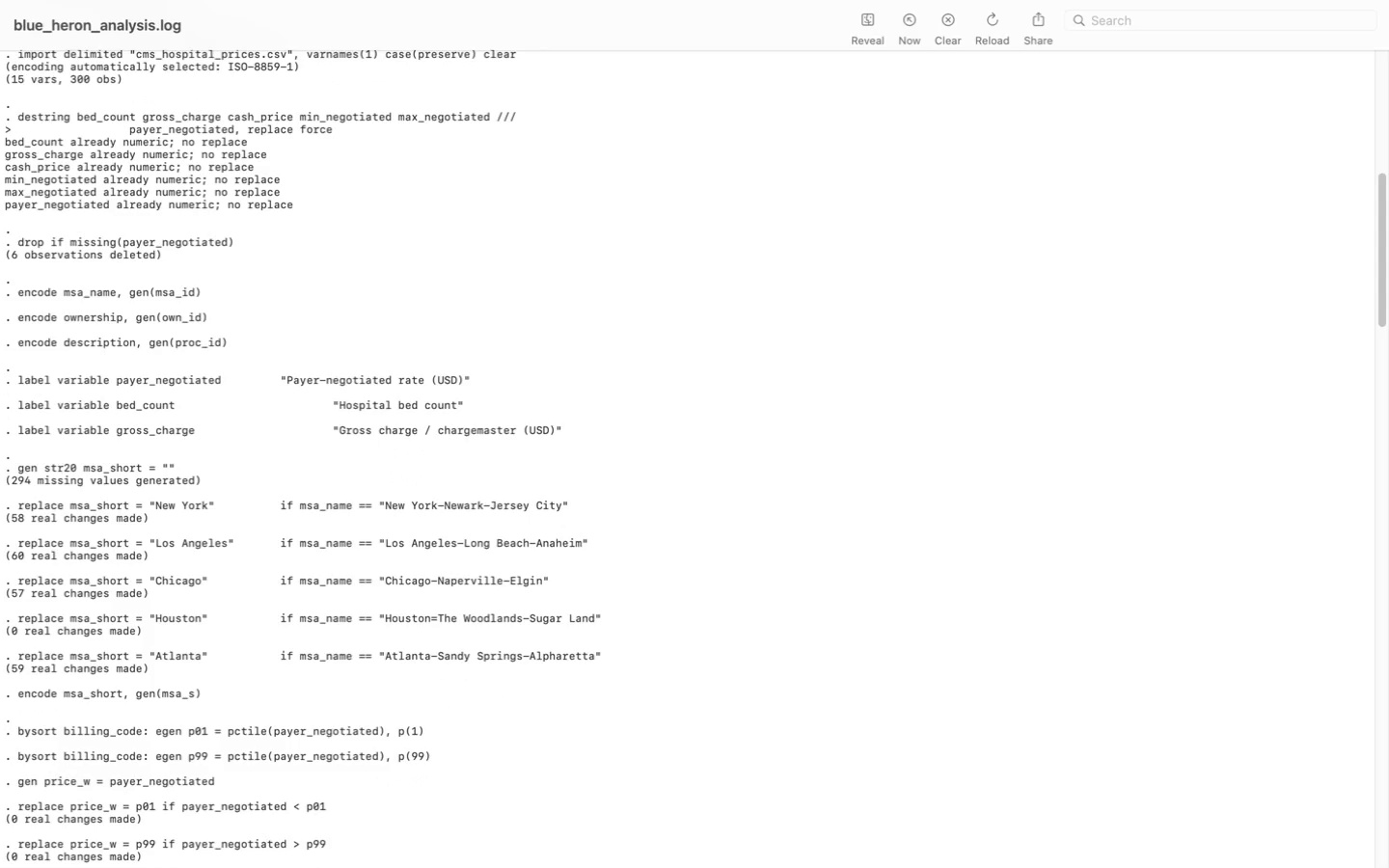 
key(ArrowDown)
 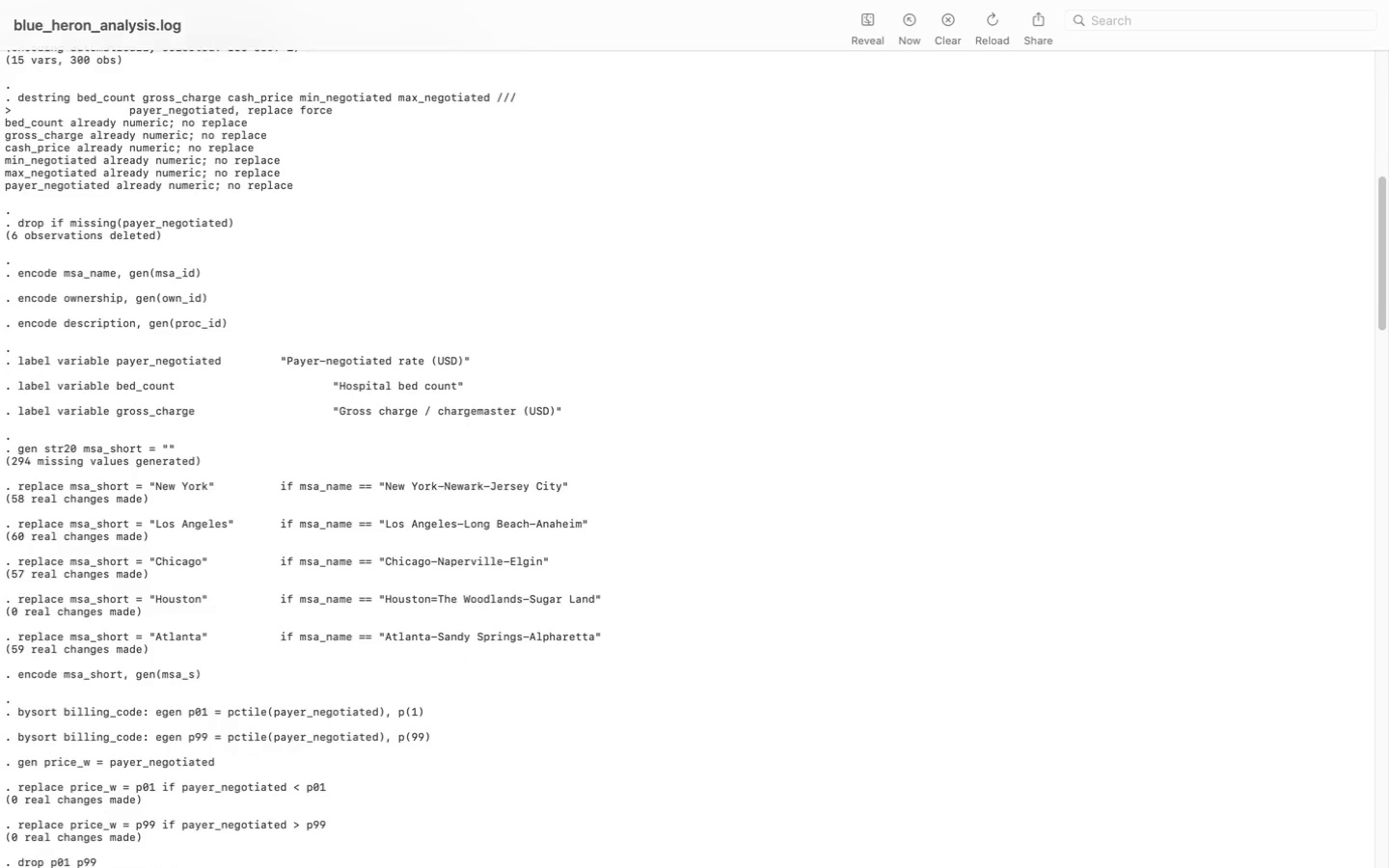 
key(ArrowDown)
 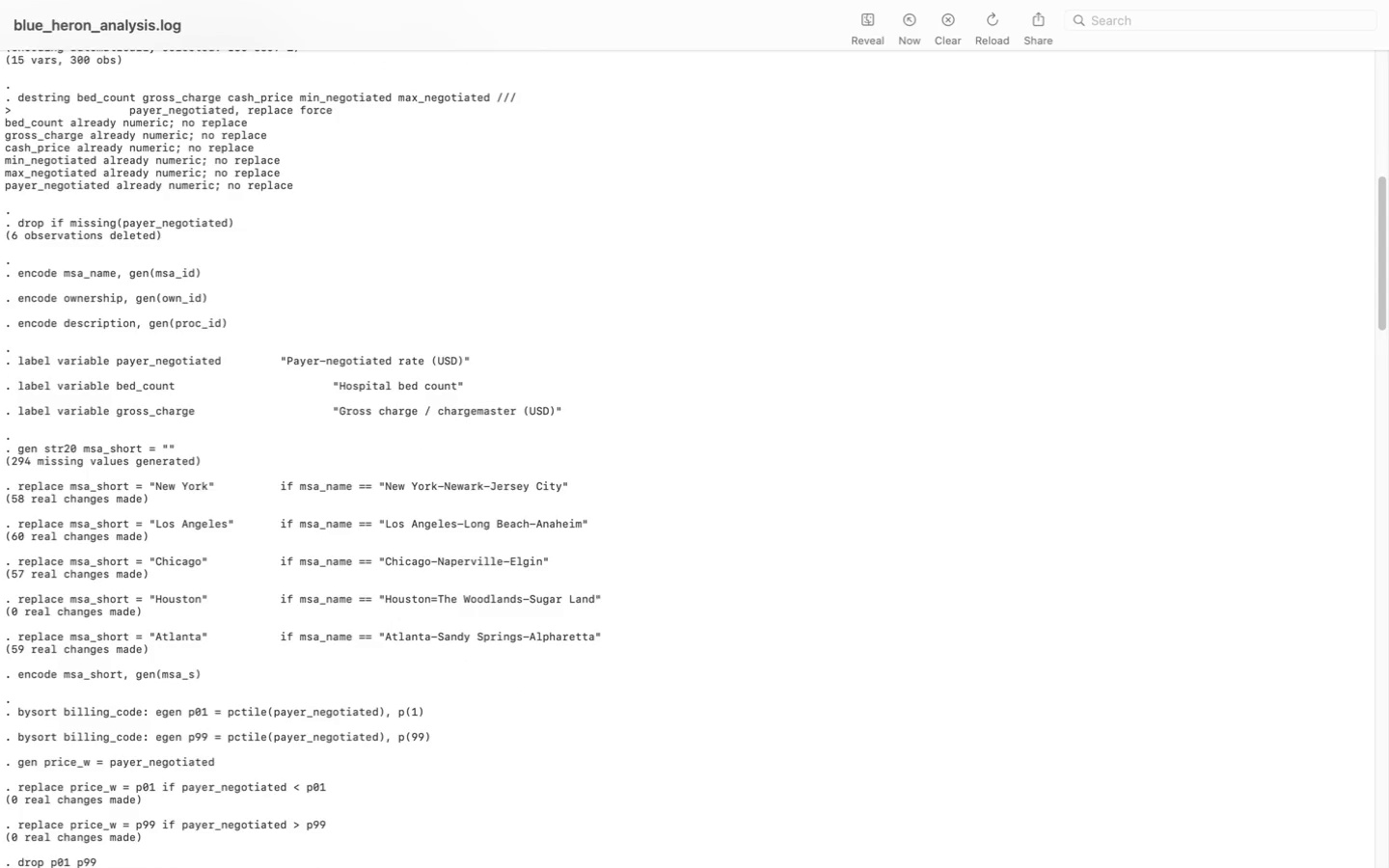 
key(ArrowDown)
 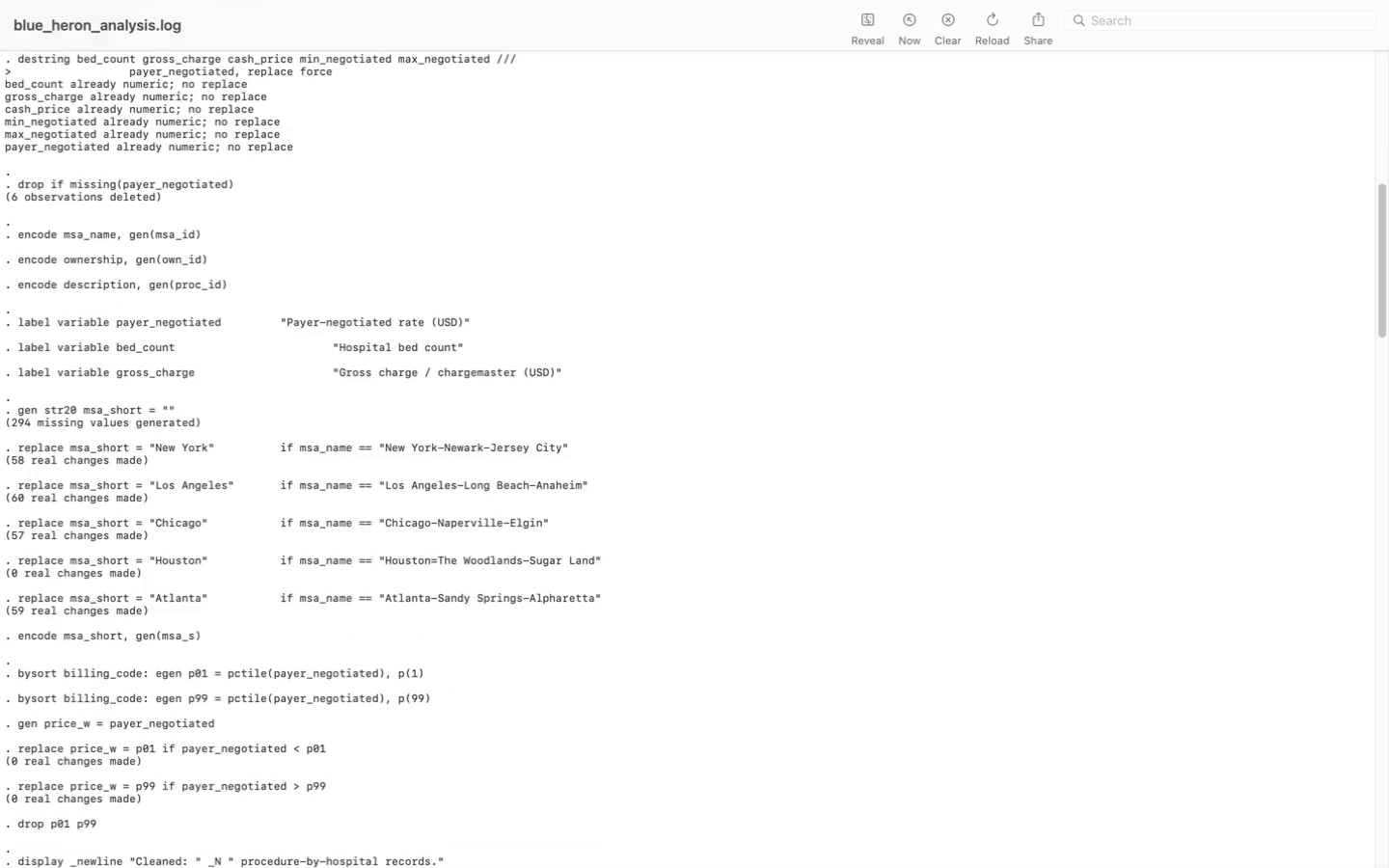 
key(ArrowDown)
 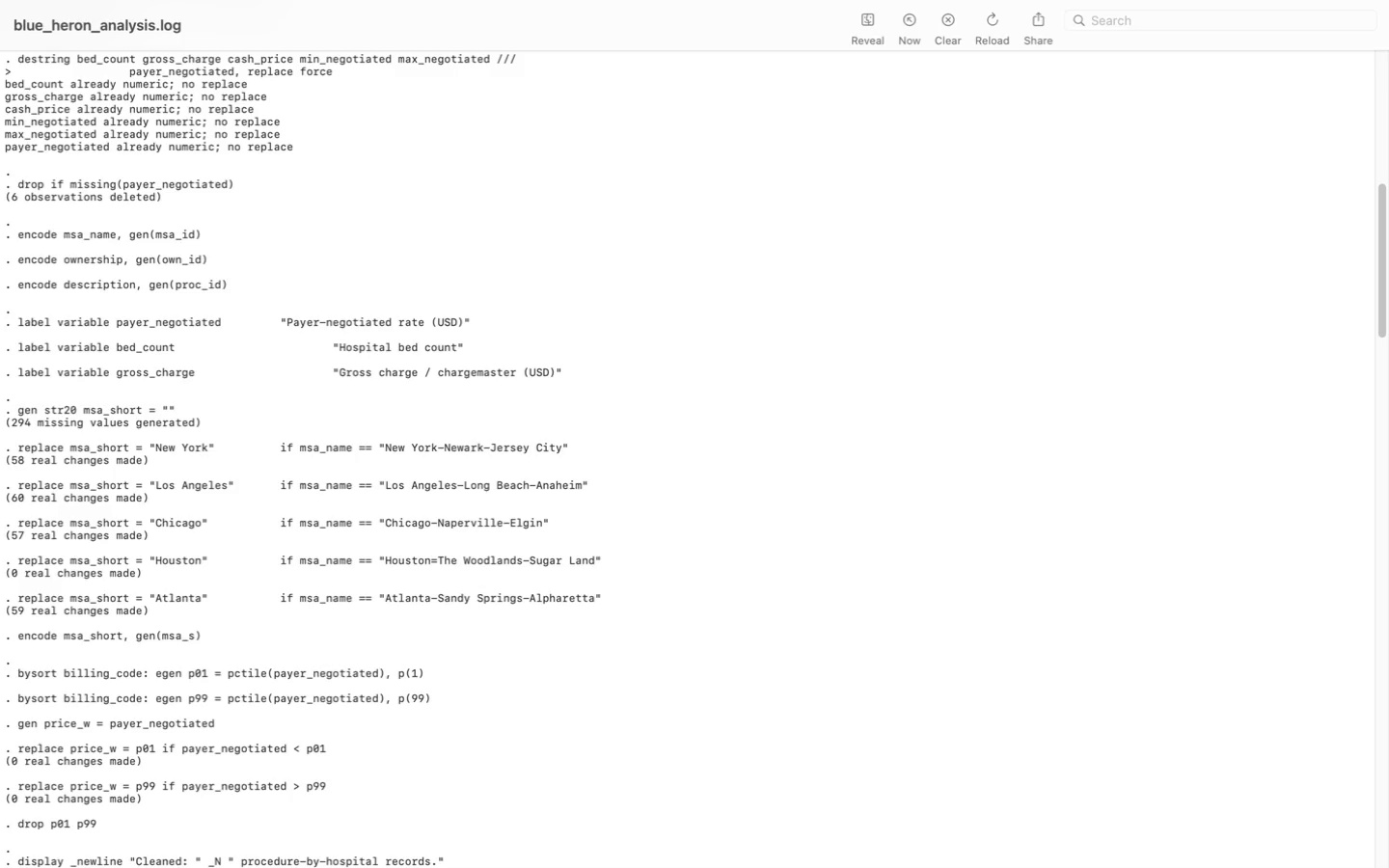 
key(ArrowDown)
 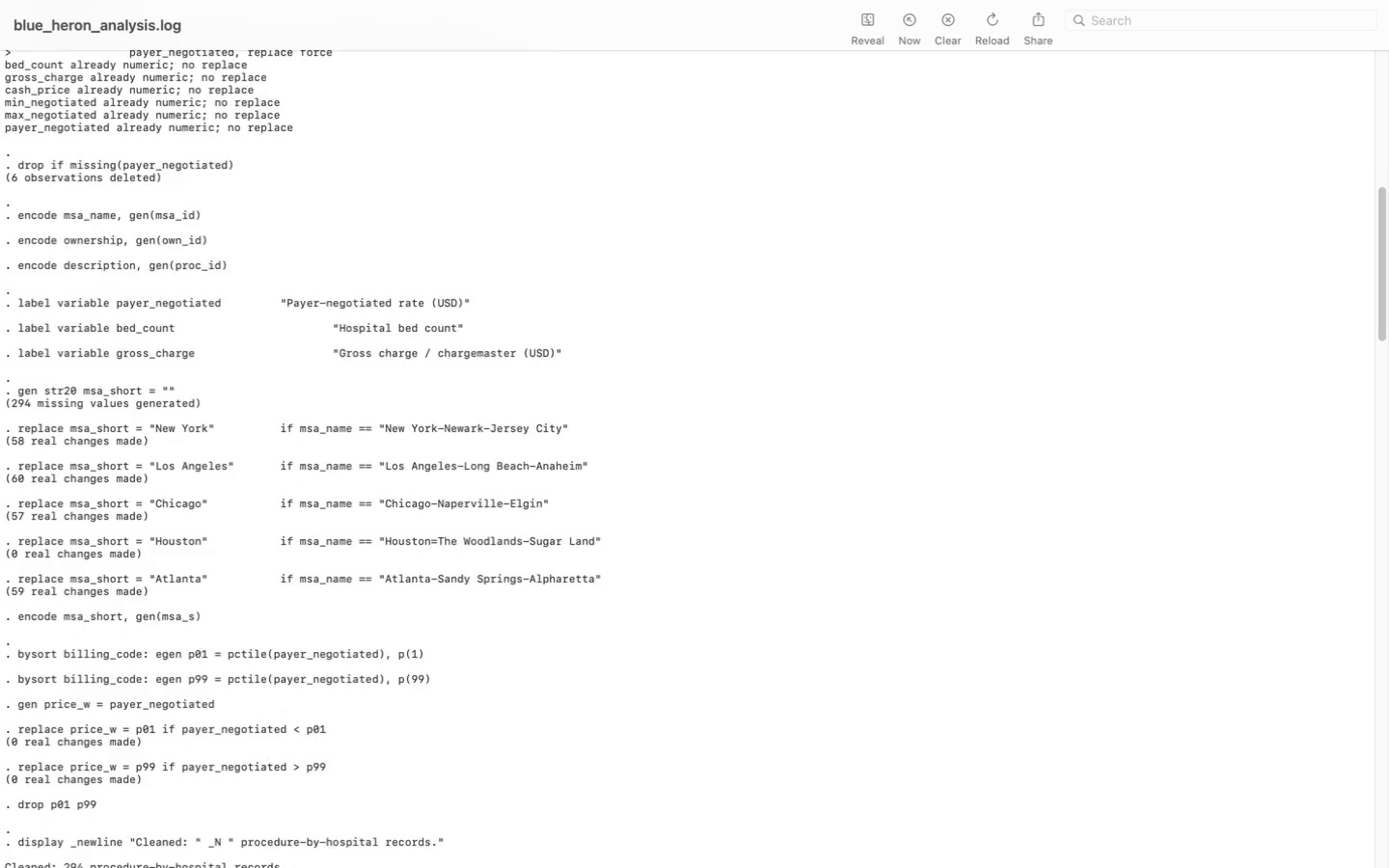 
key(ArrowDown)
 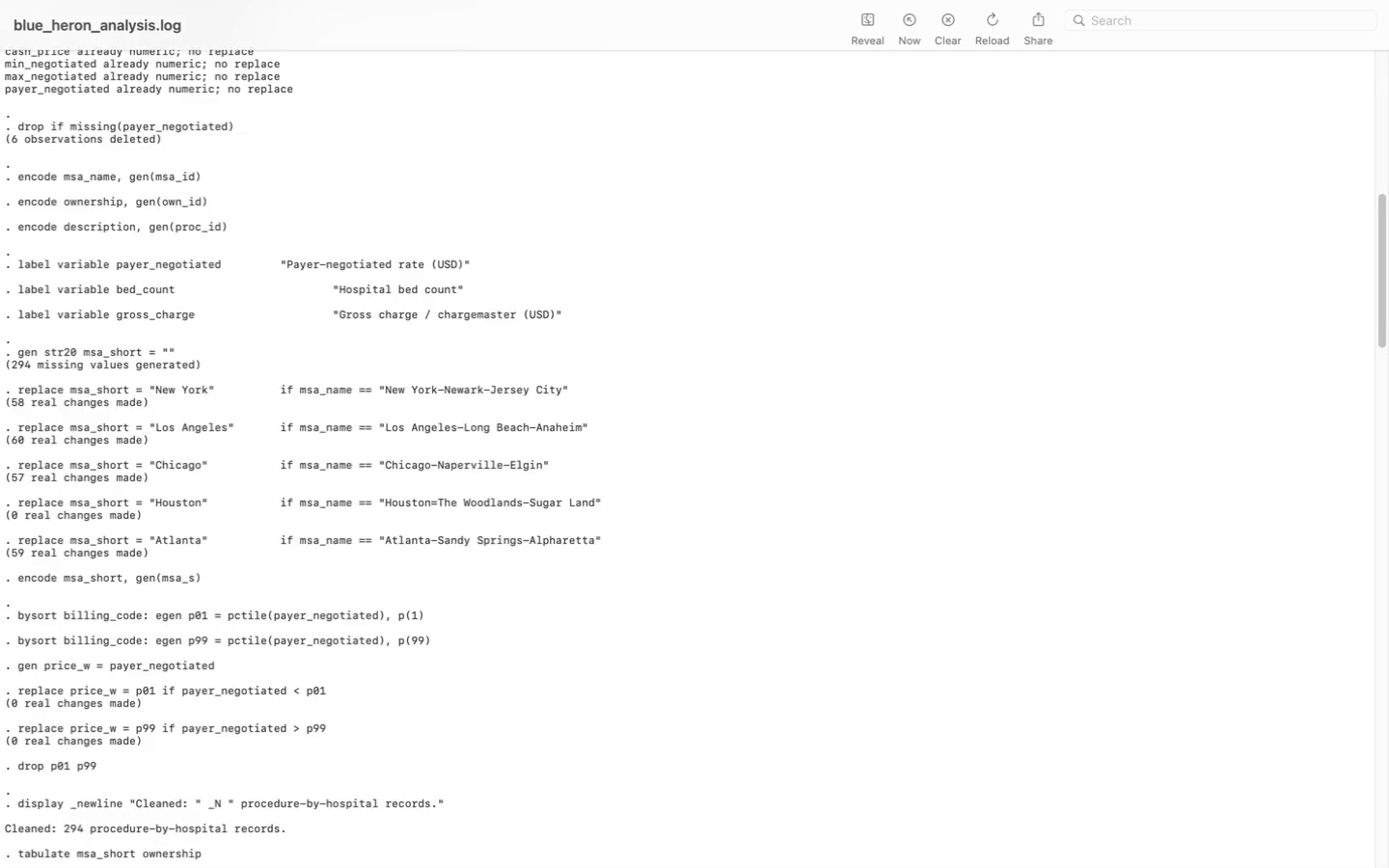 
key(ArrowDown)
 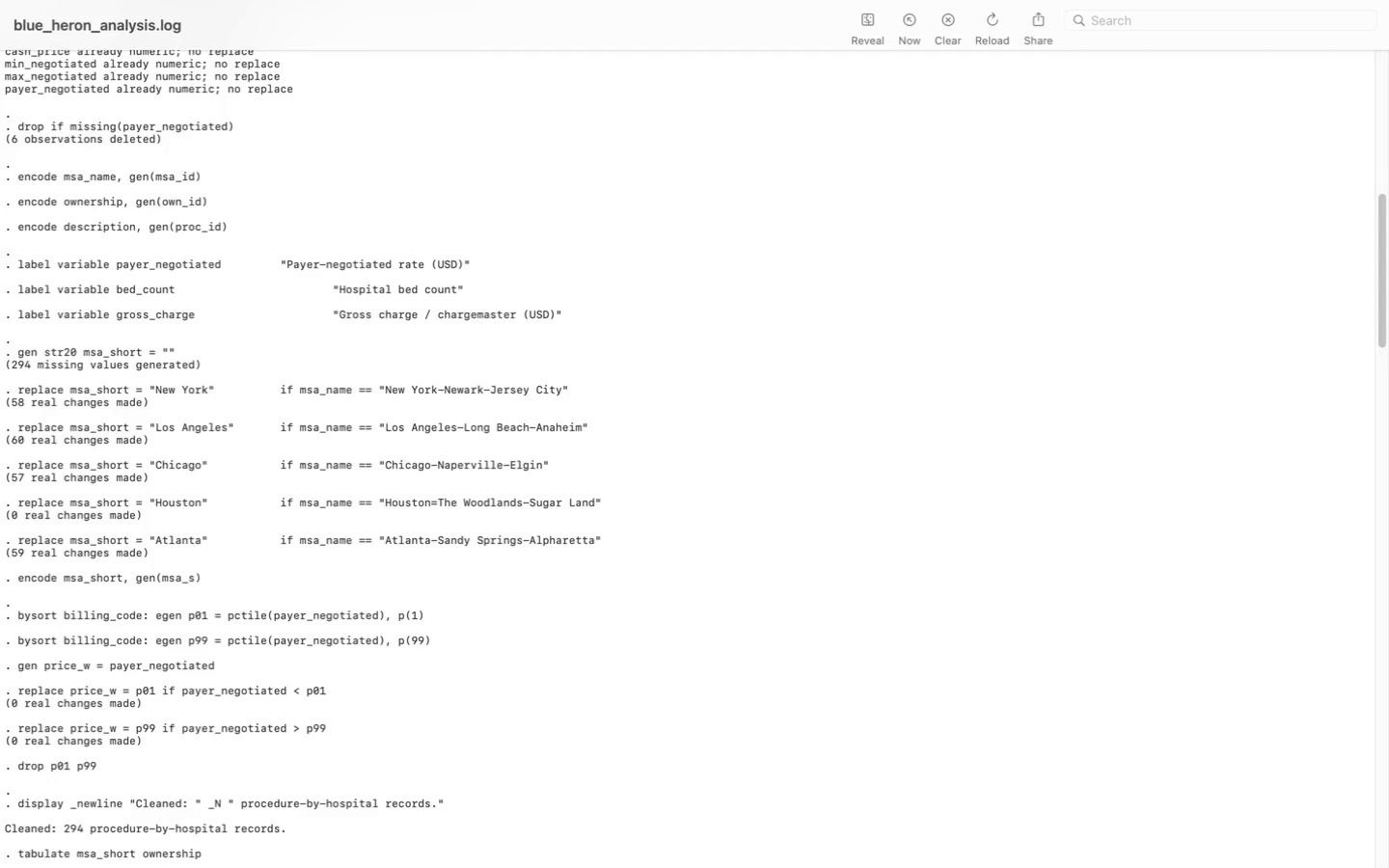 
key(ArrowDown)
 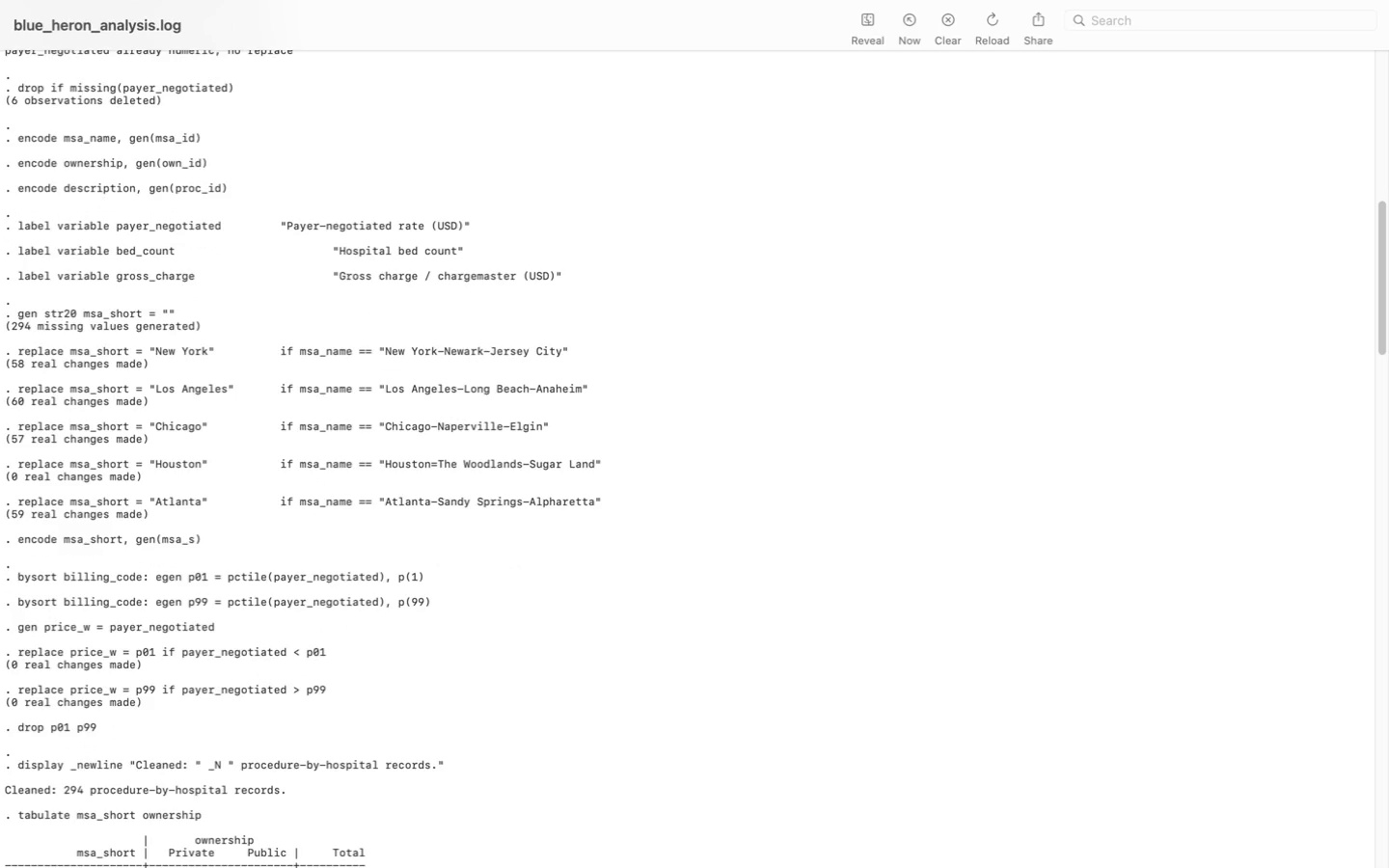 
key(ArrowDown)
 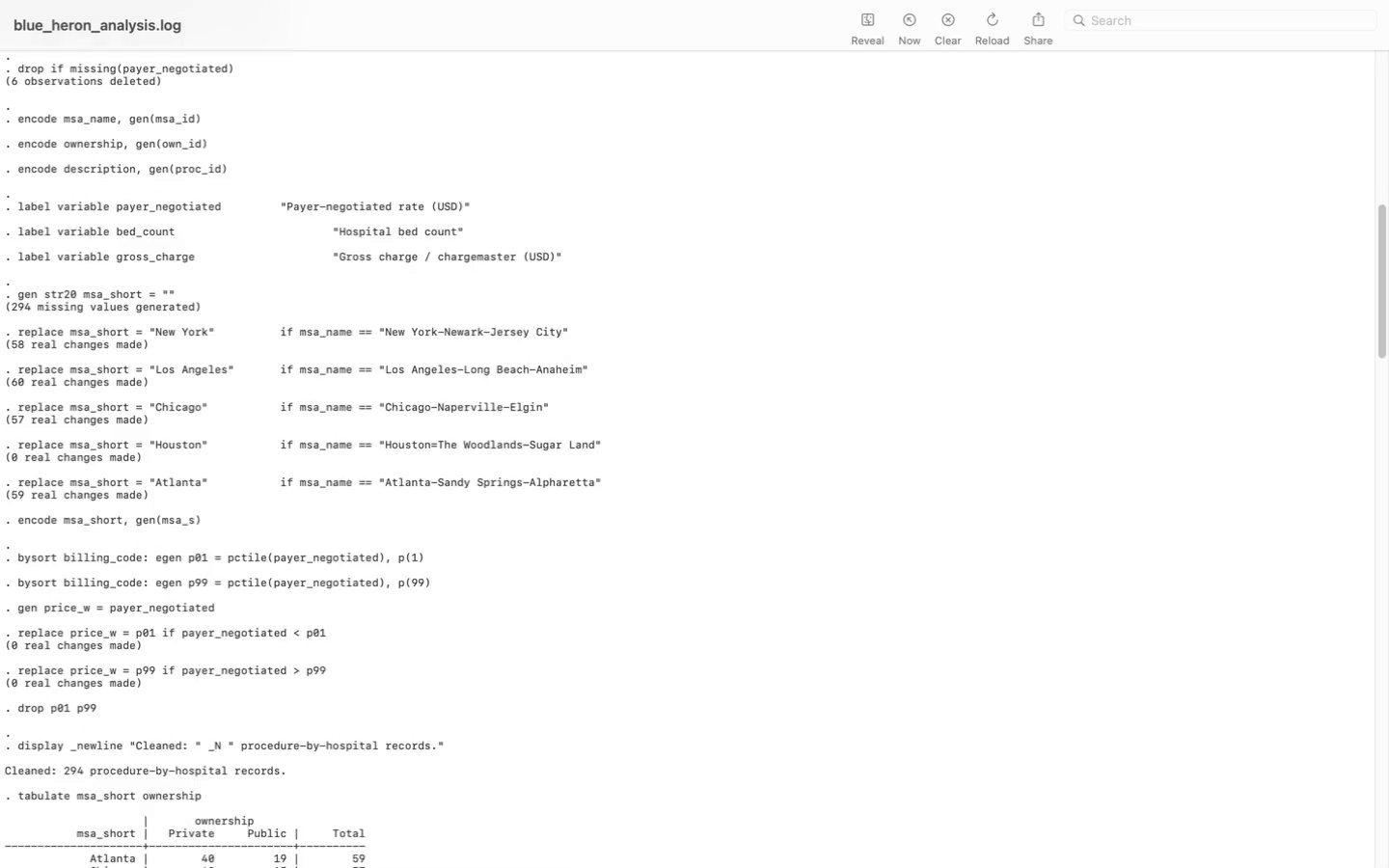 
key(ArrowDown)
 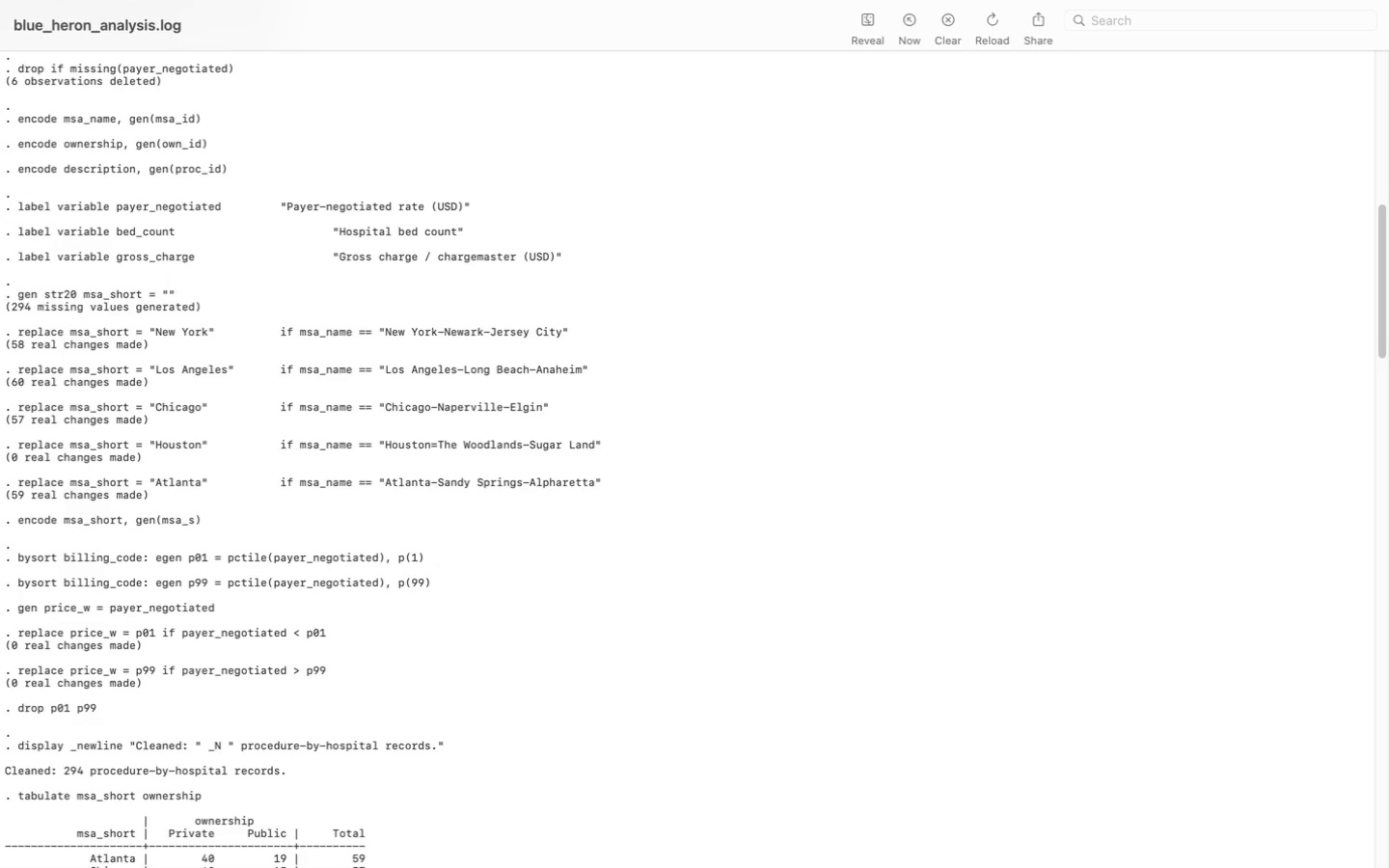 
key(ArrowDown)
 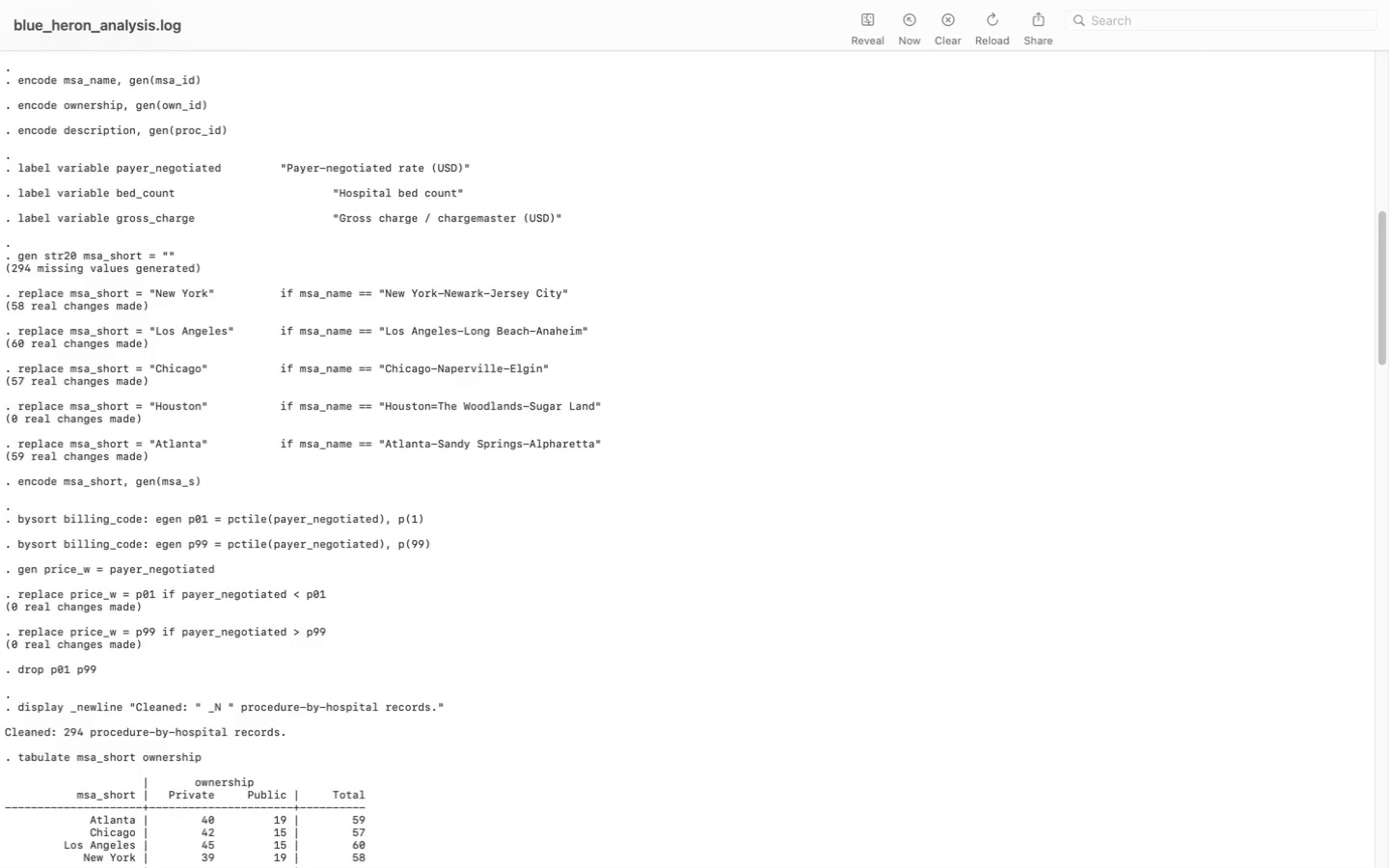 
key(ArrowDown)
 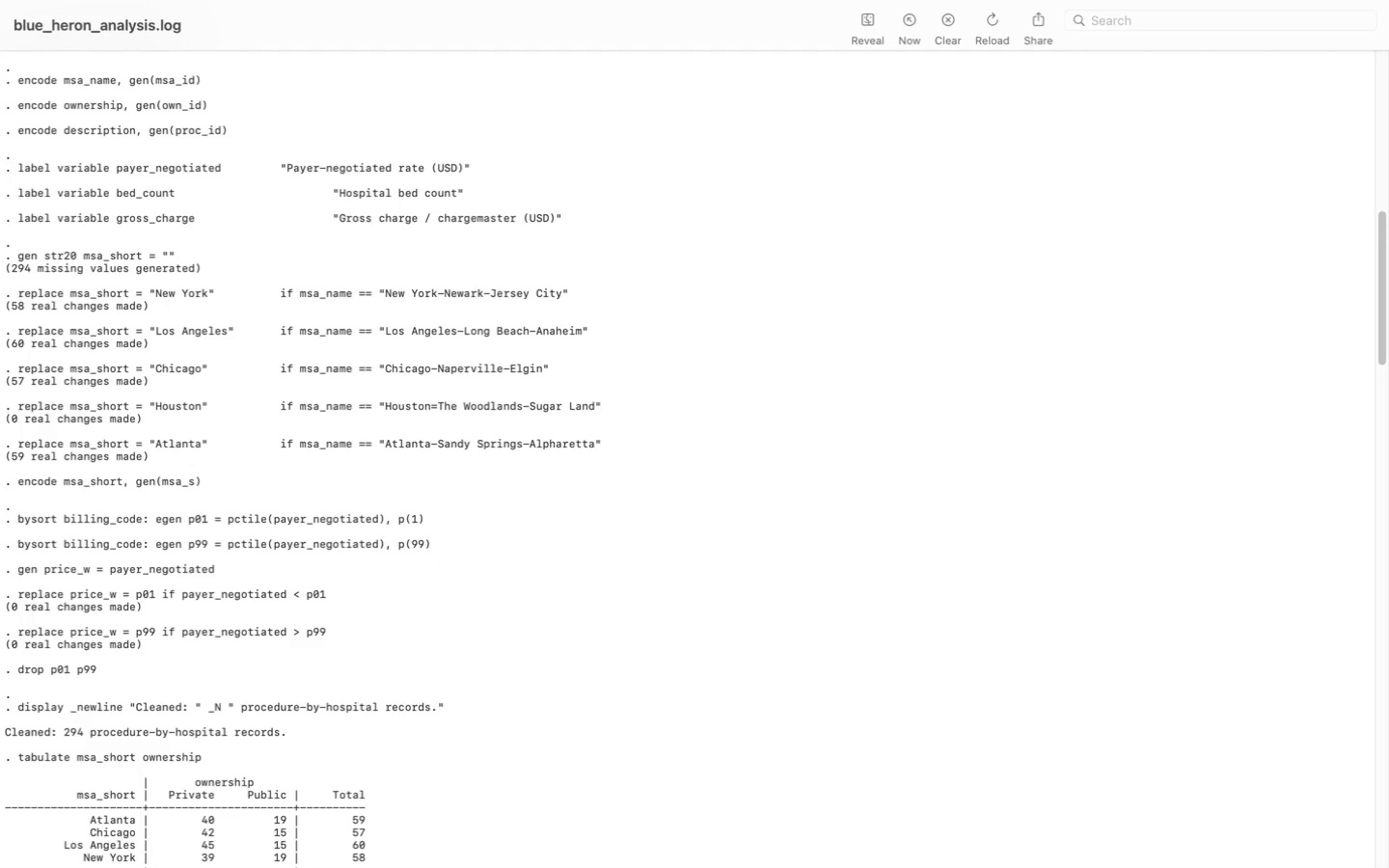 
wait(6.19)
 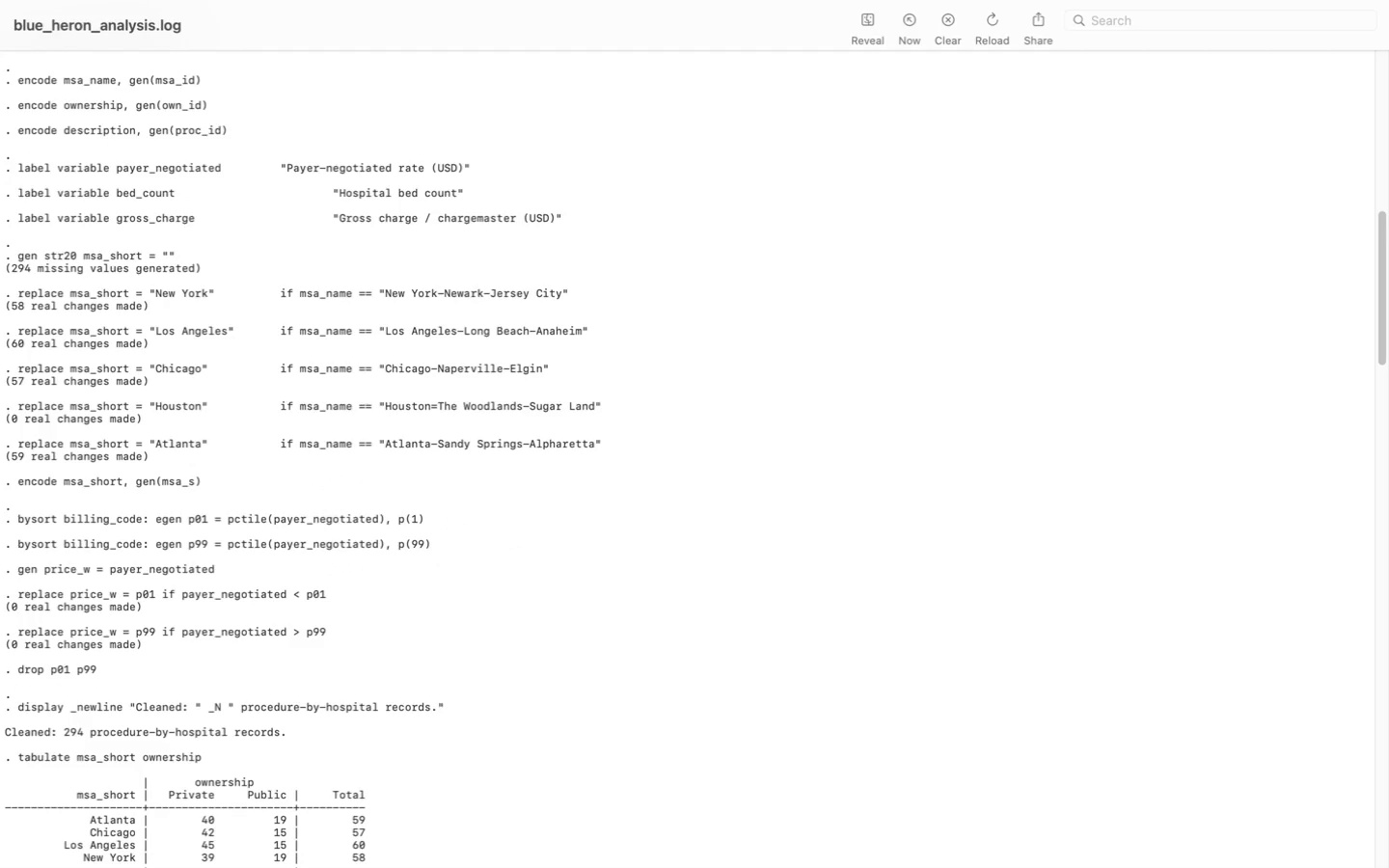 
key(ArrowDown)
 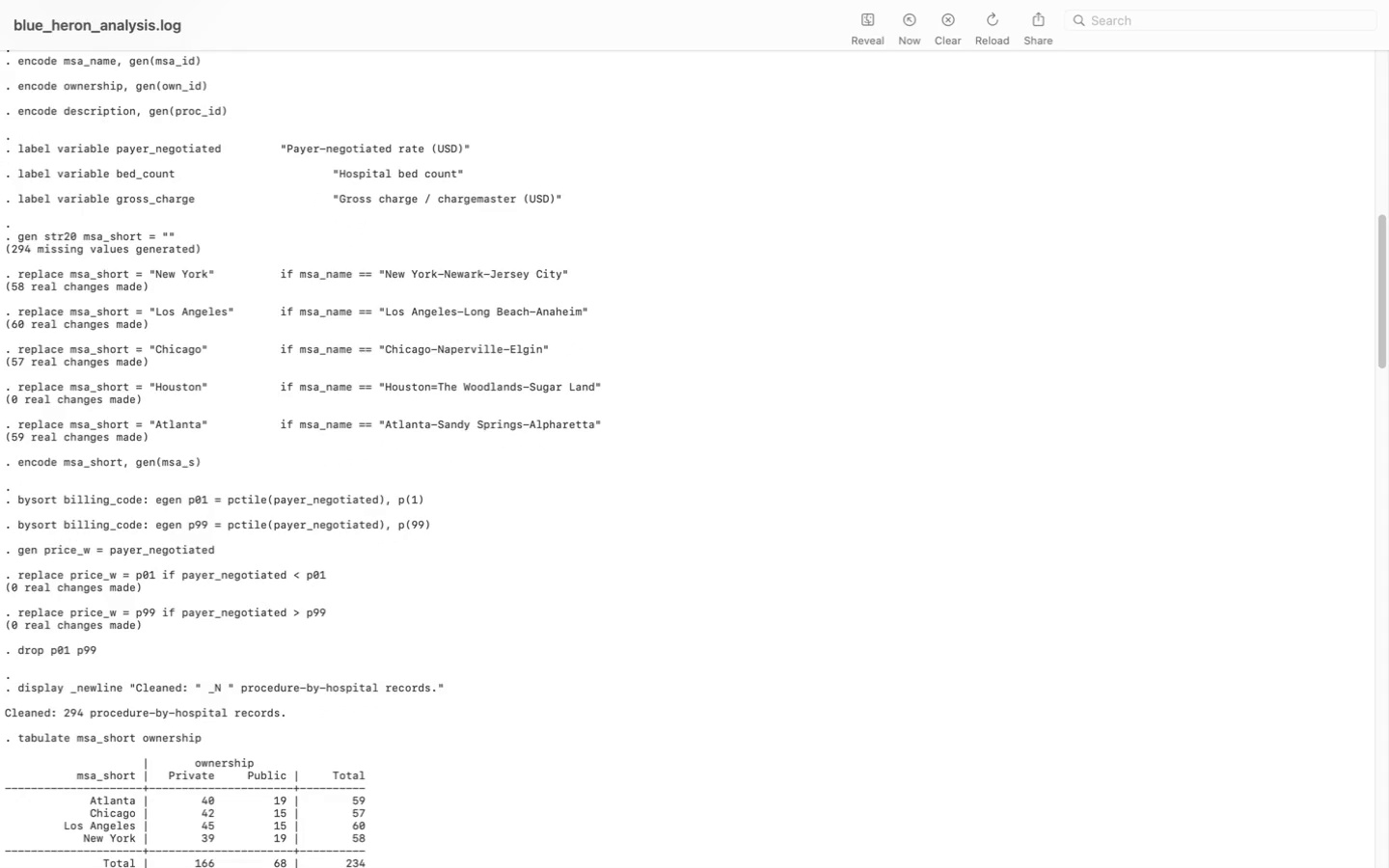 
key(ArrowDown)
 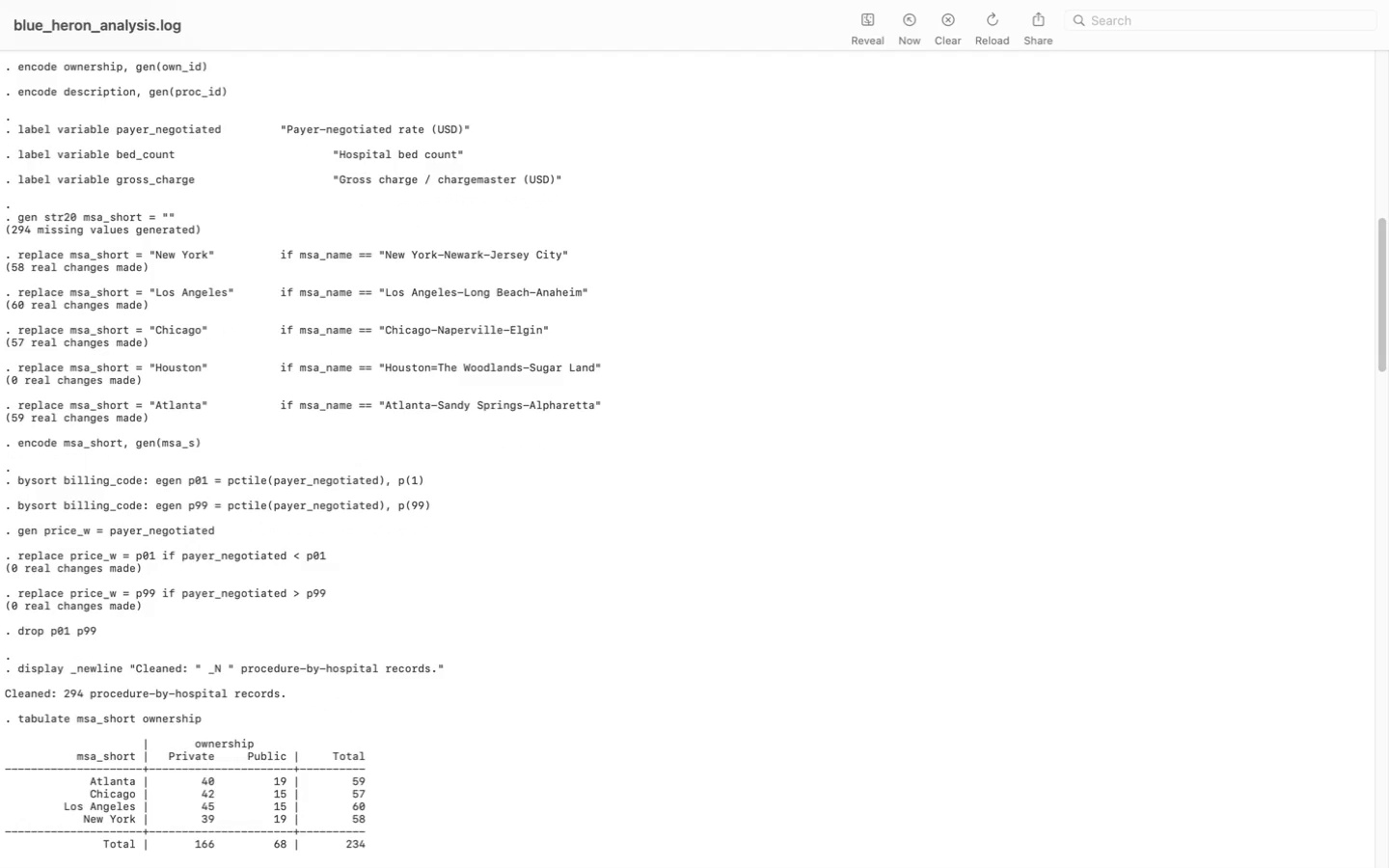 
wait(8.38)
 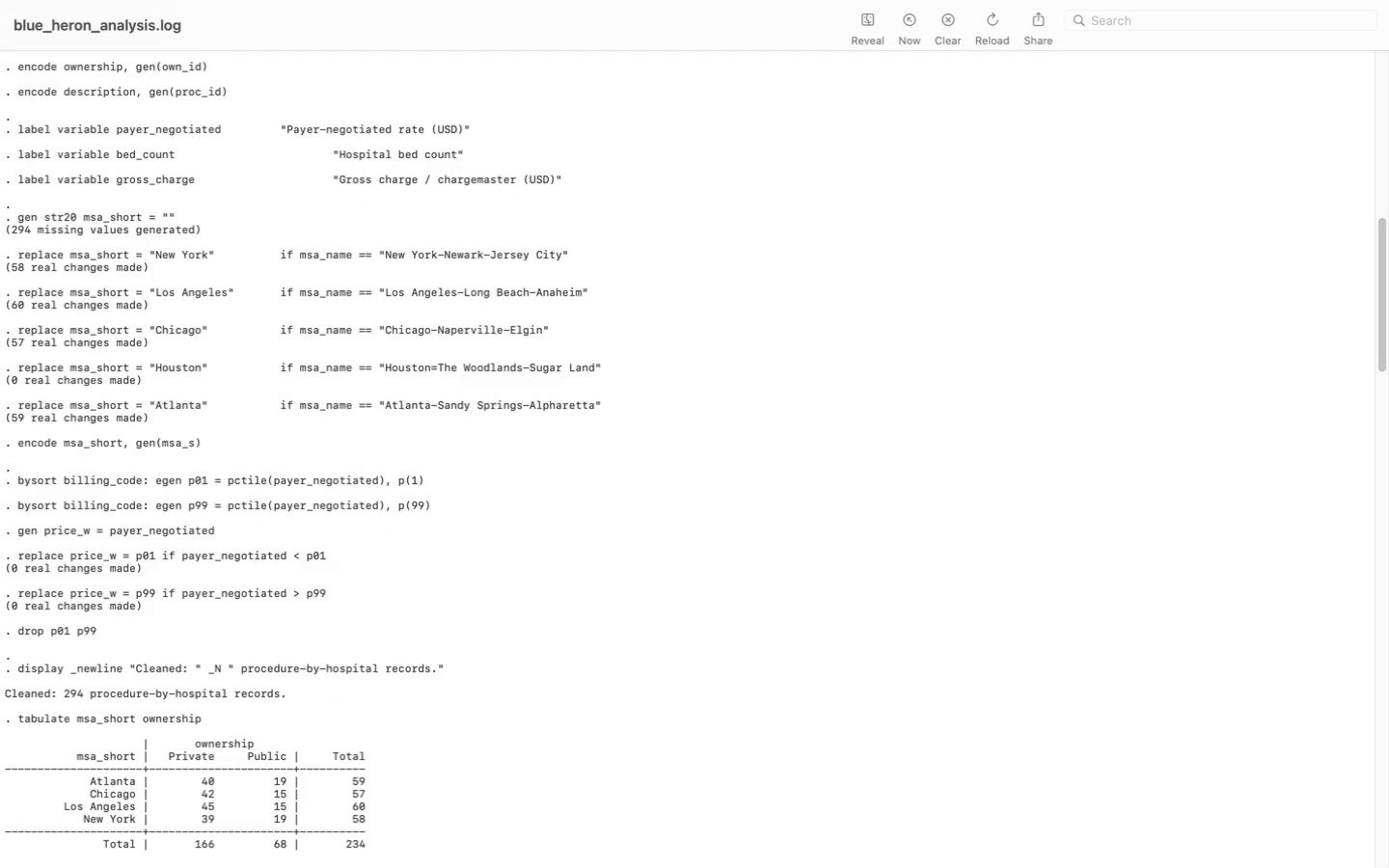 
key(ArrowDown)
 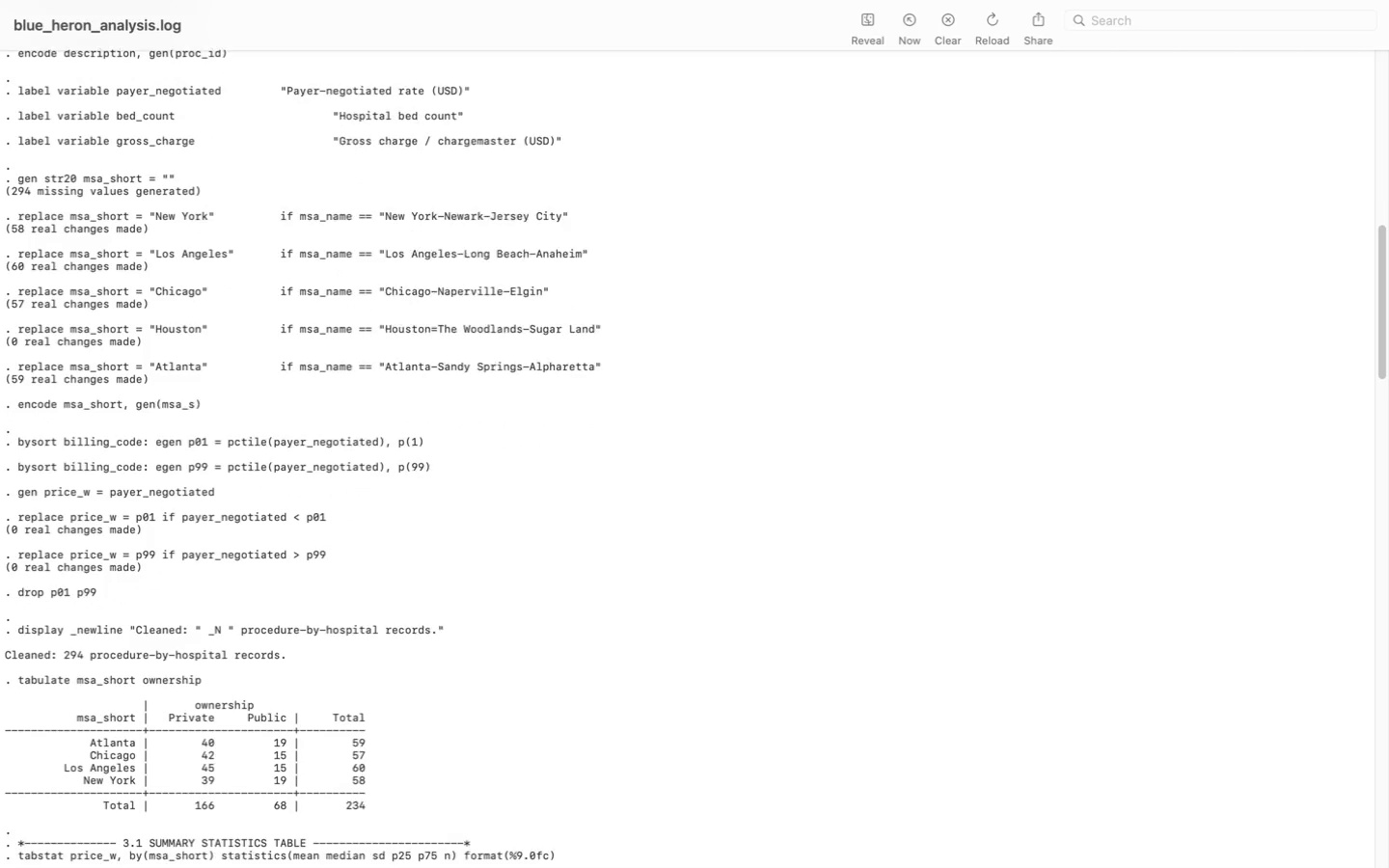 
key(ArrowDown)
 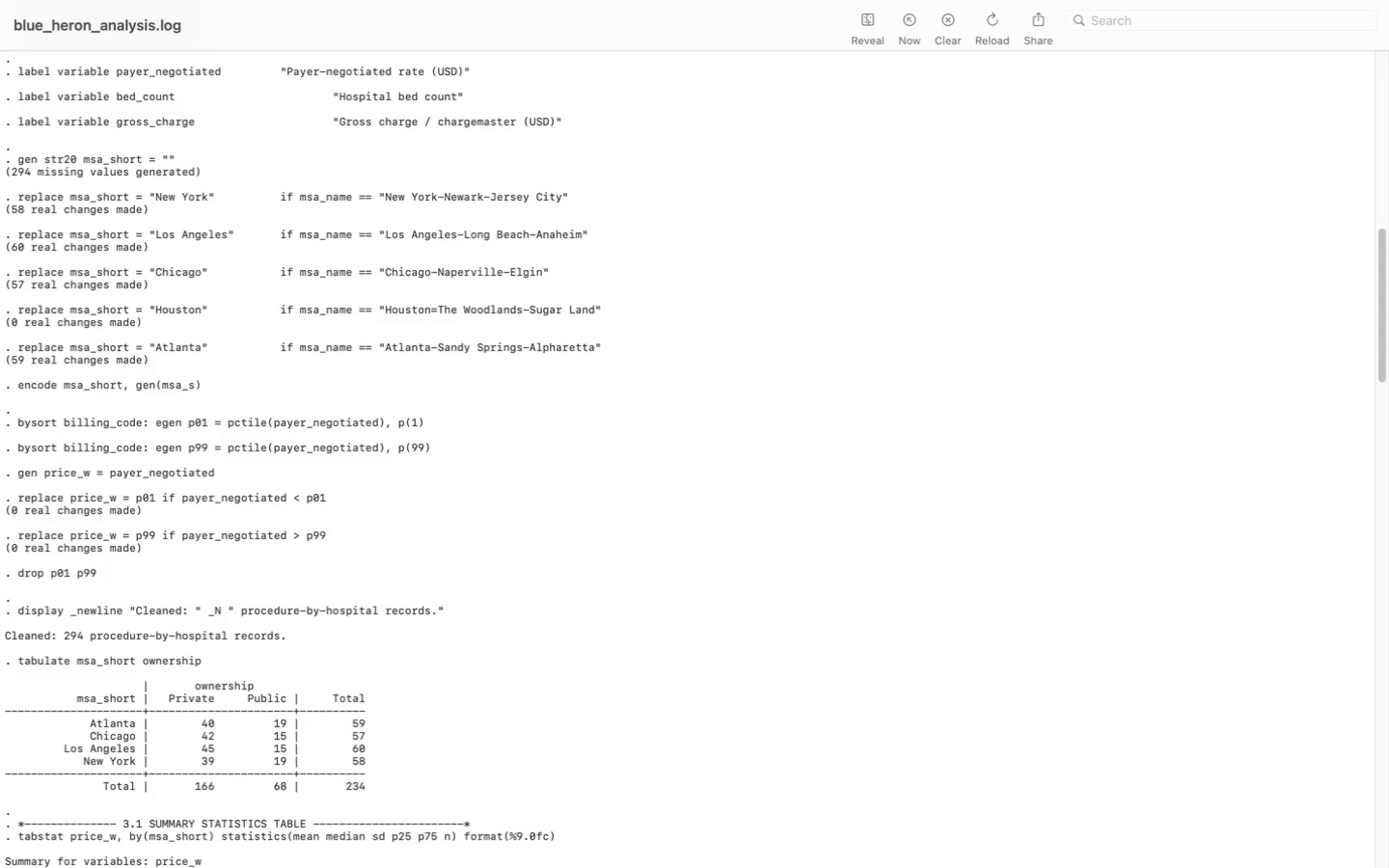 
key(ArrowDown)
 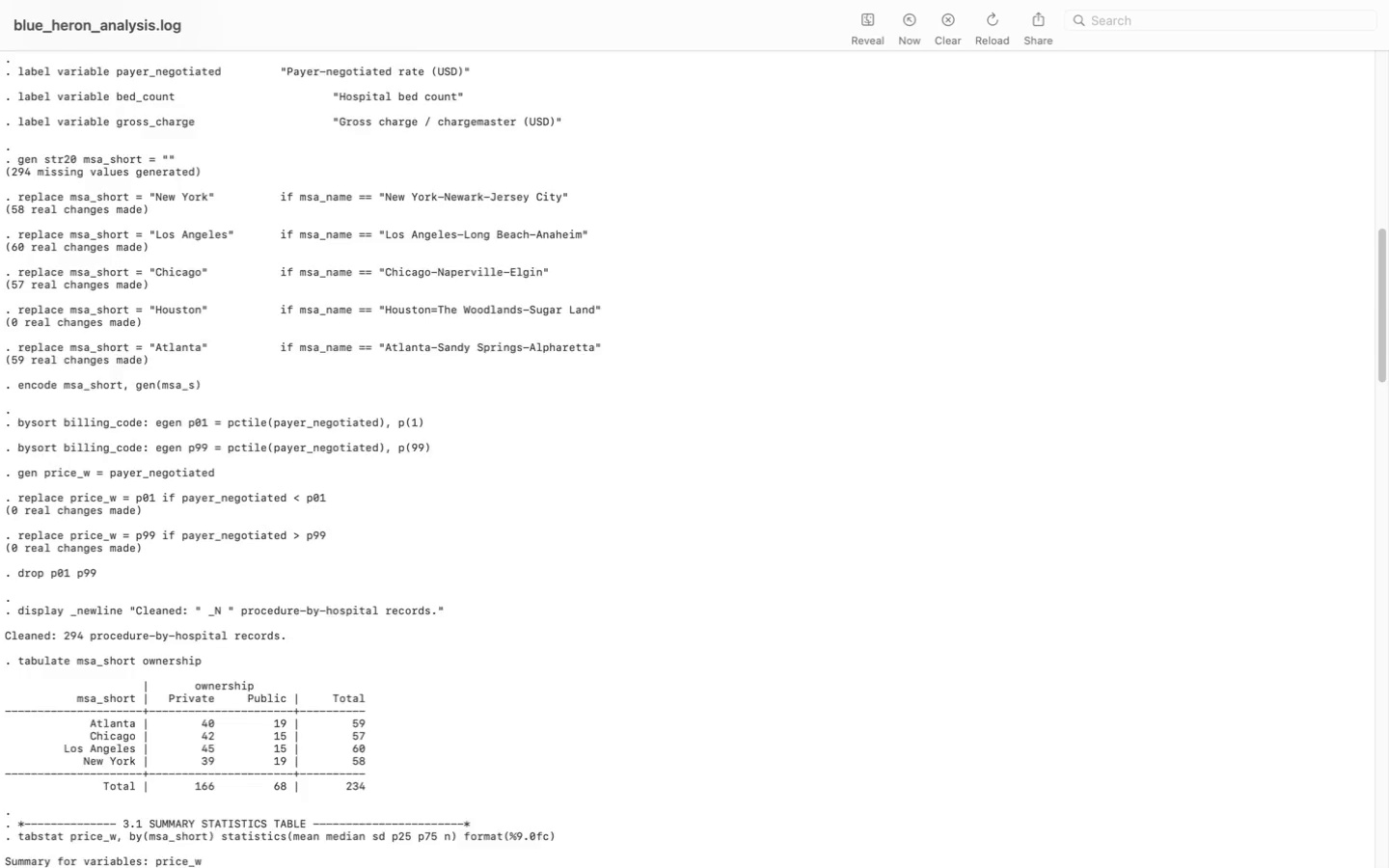 
key(ArrowDown)
 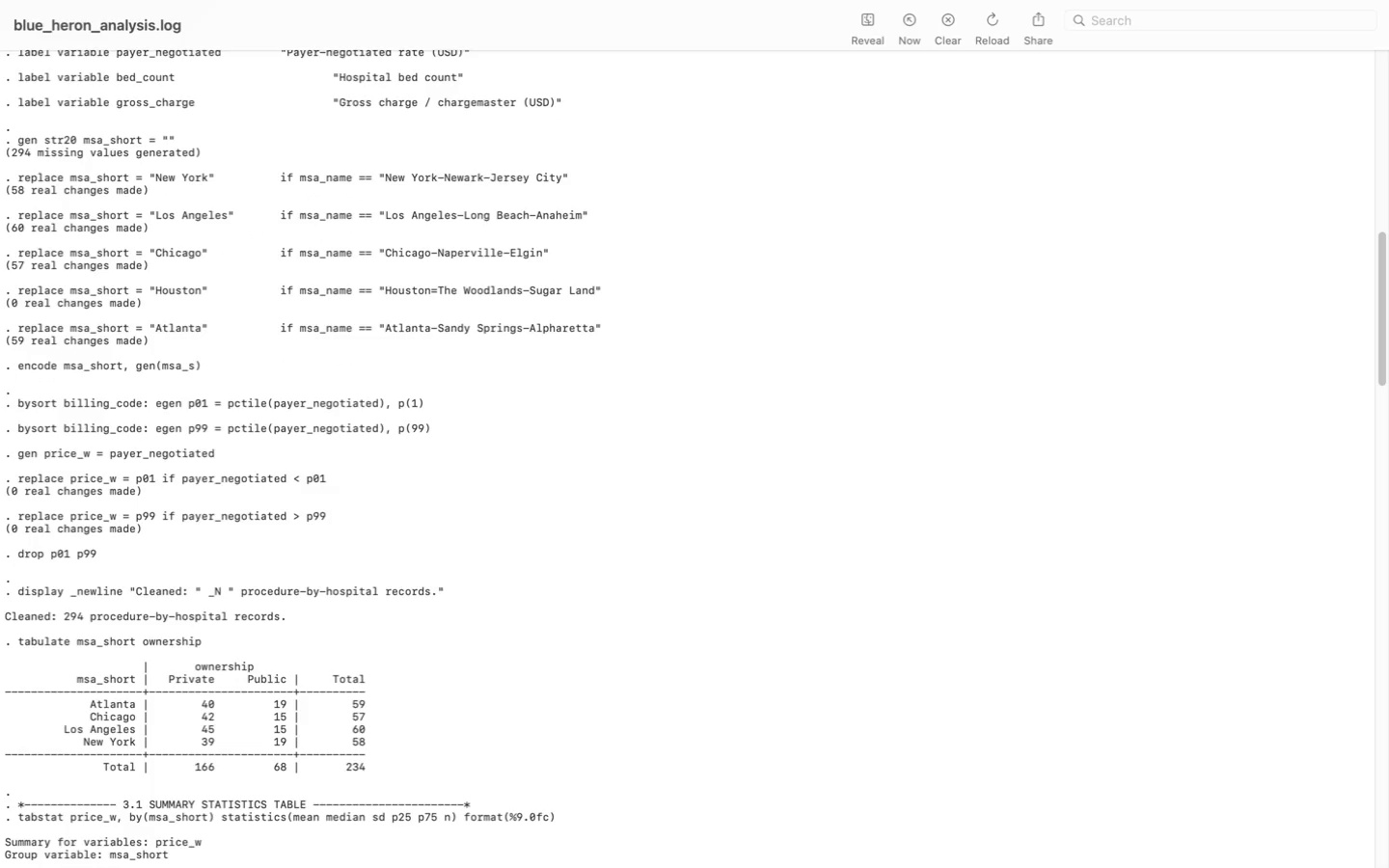 
key(ArrowDown)
 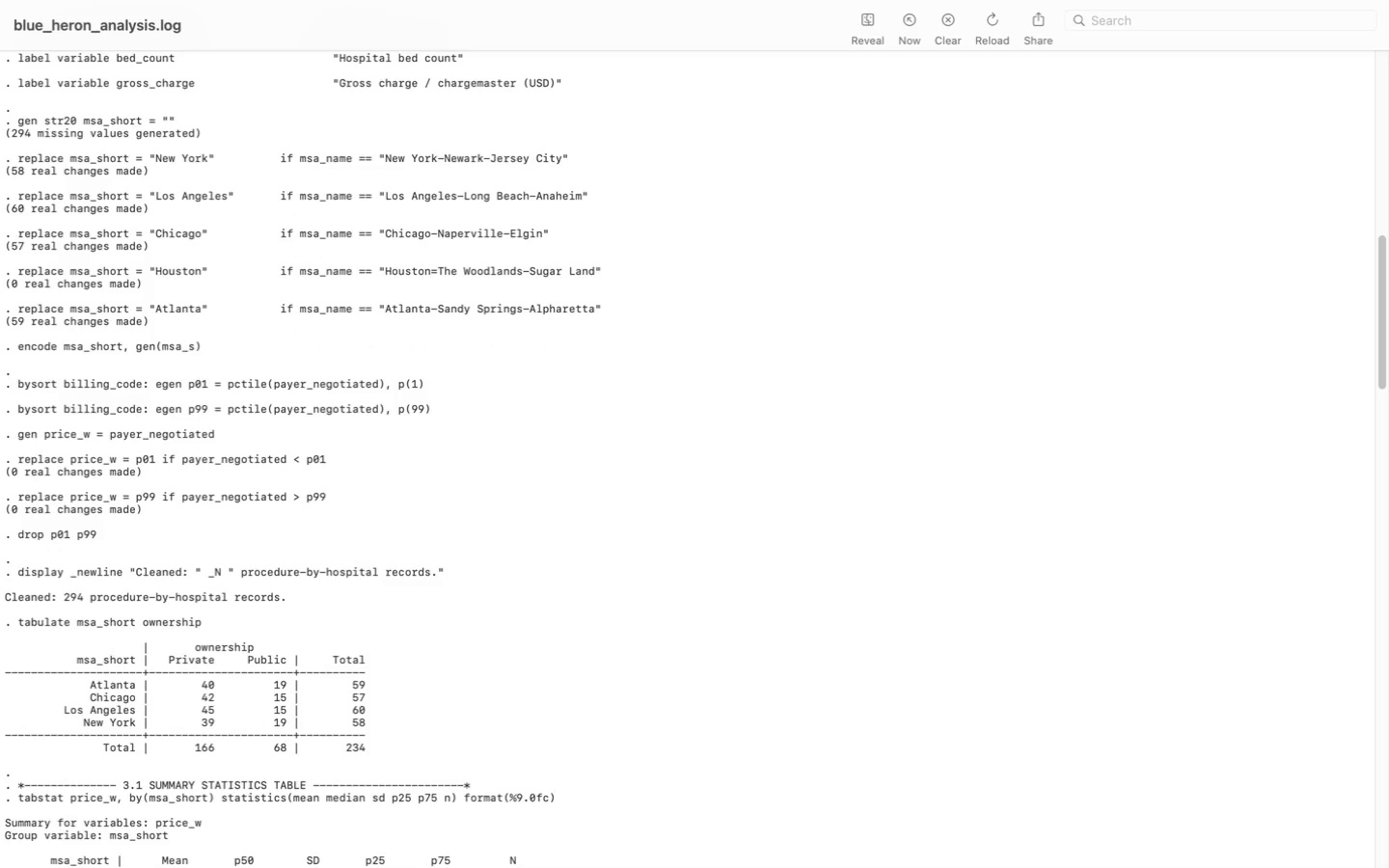 
key(ArrowDown)
 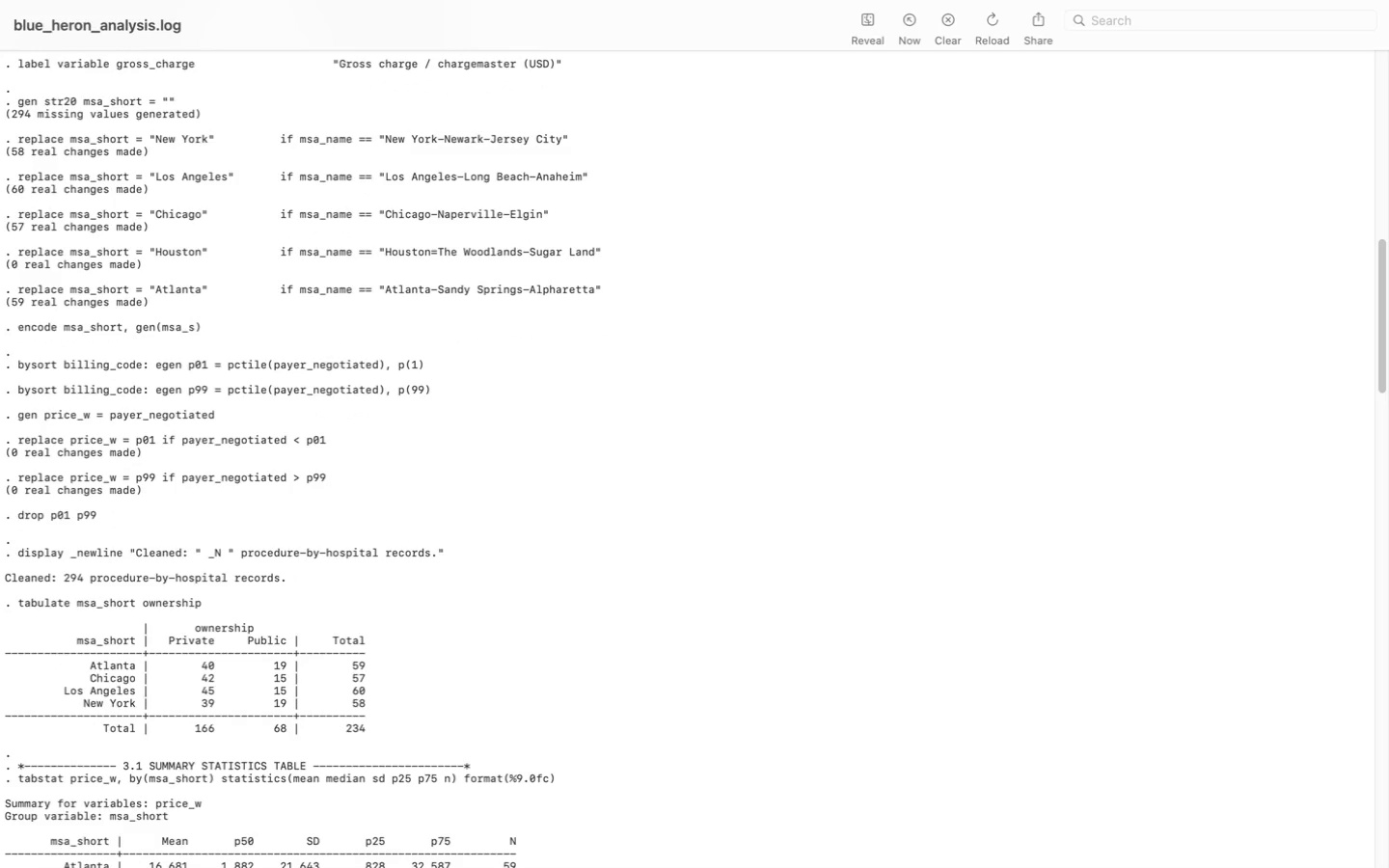 
key(ArrowDown)
 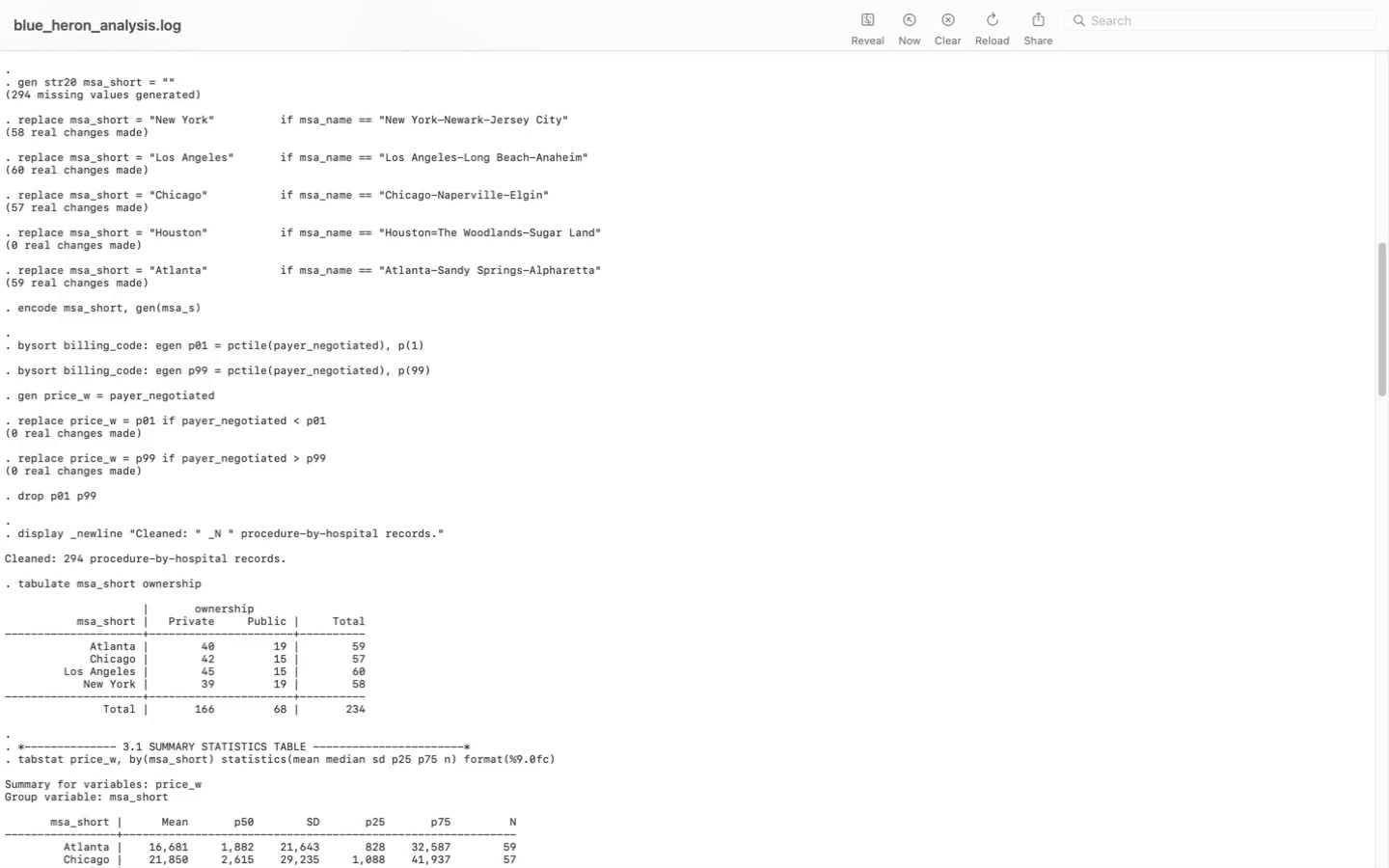 
key(ArrowDown)
 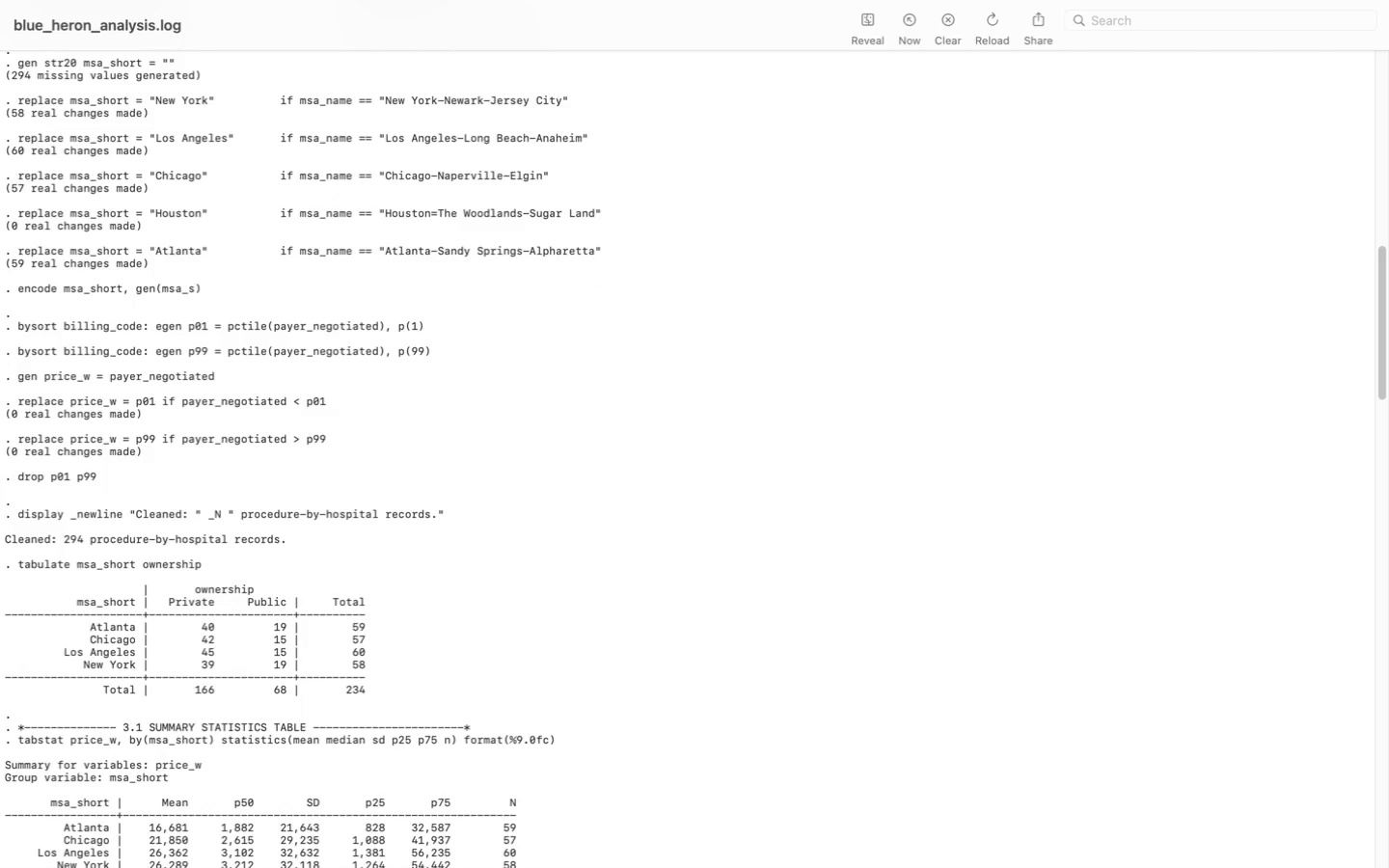 
key(ArrowDown)
 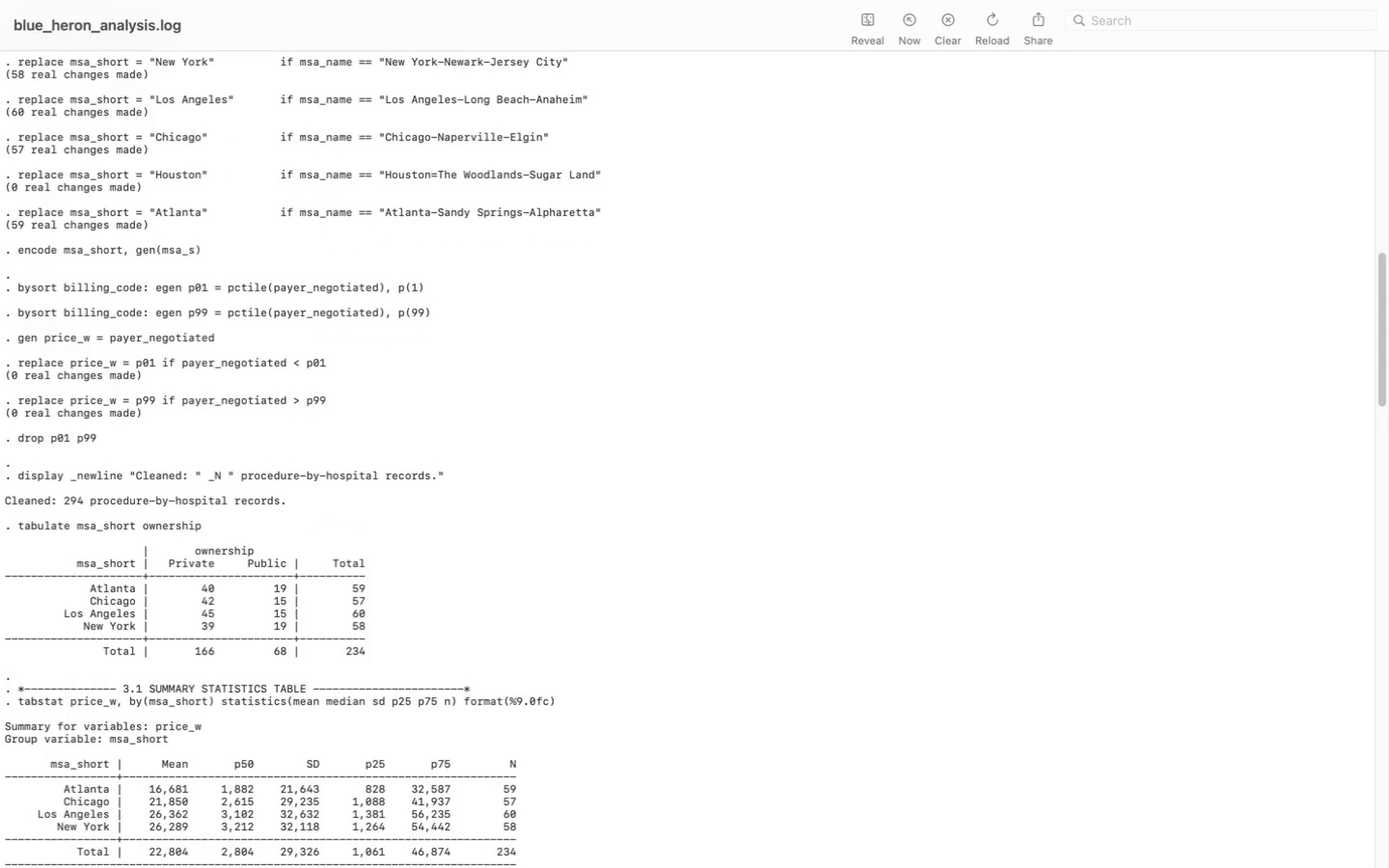 
key(ArrowDown)
 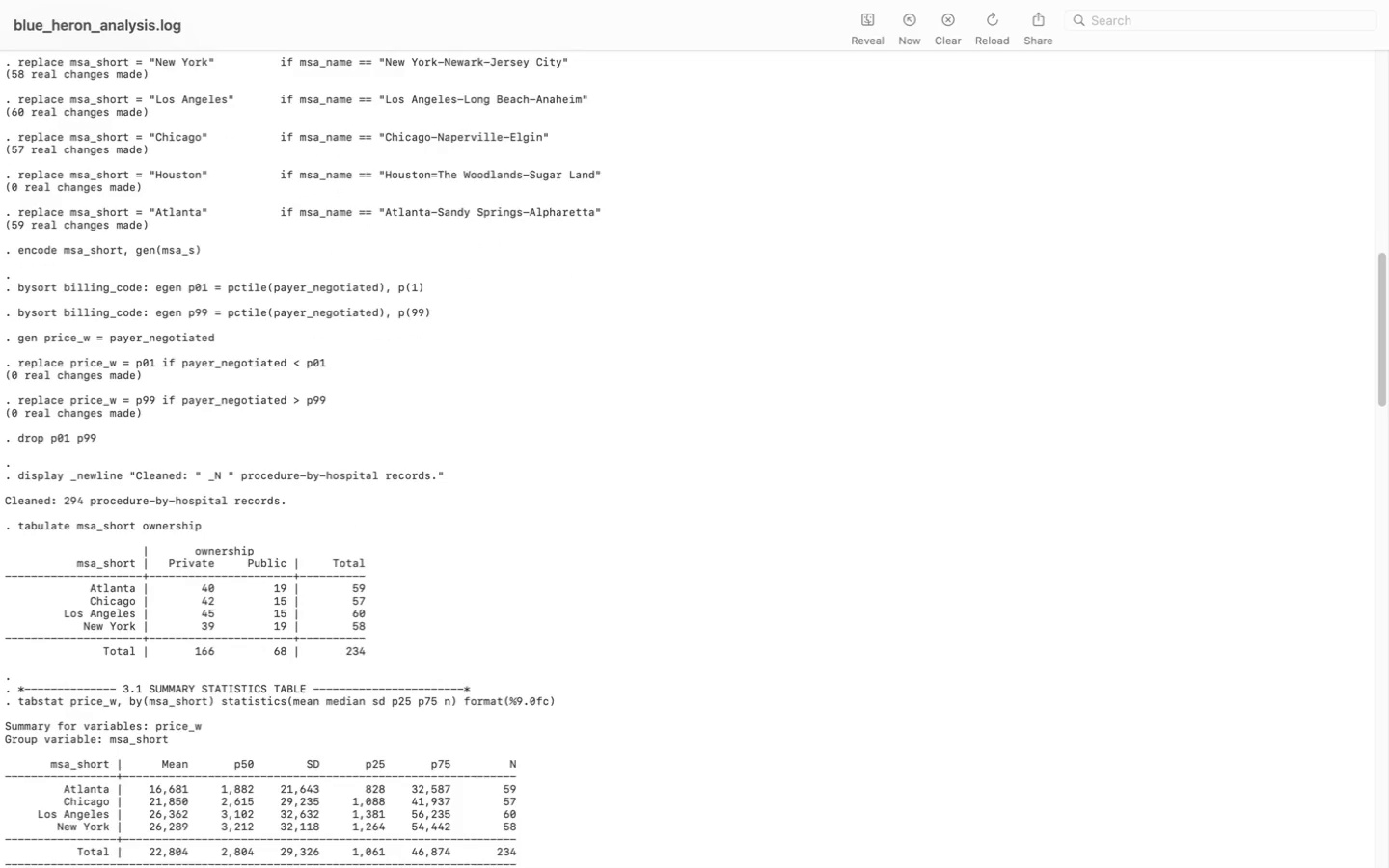 
key(ArrowDown)
 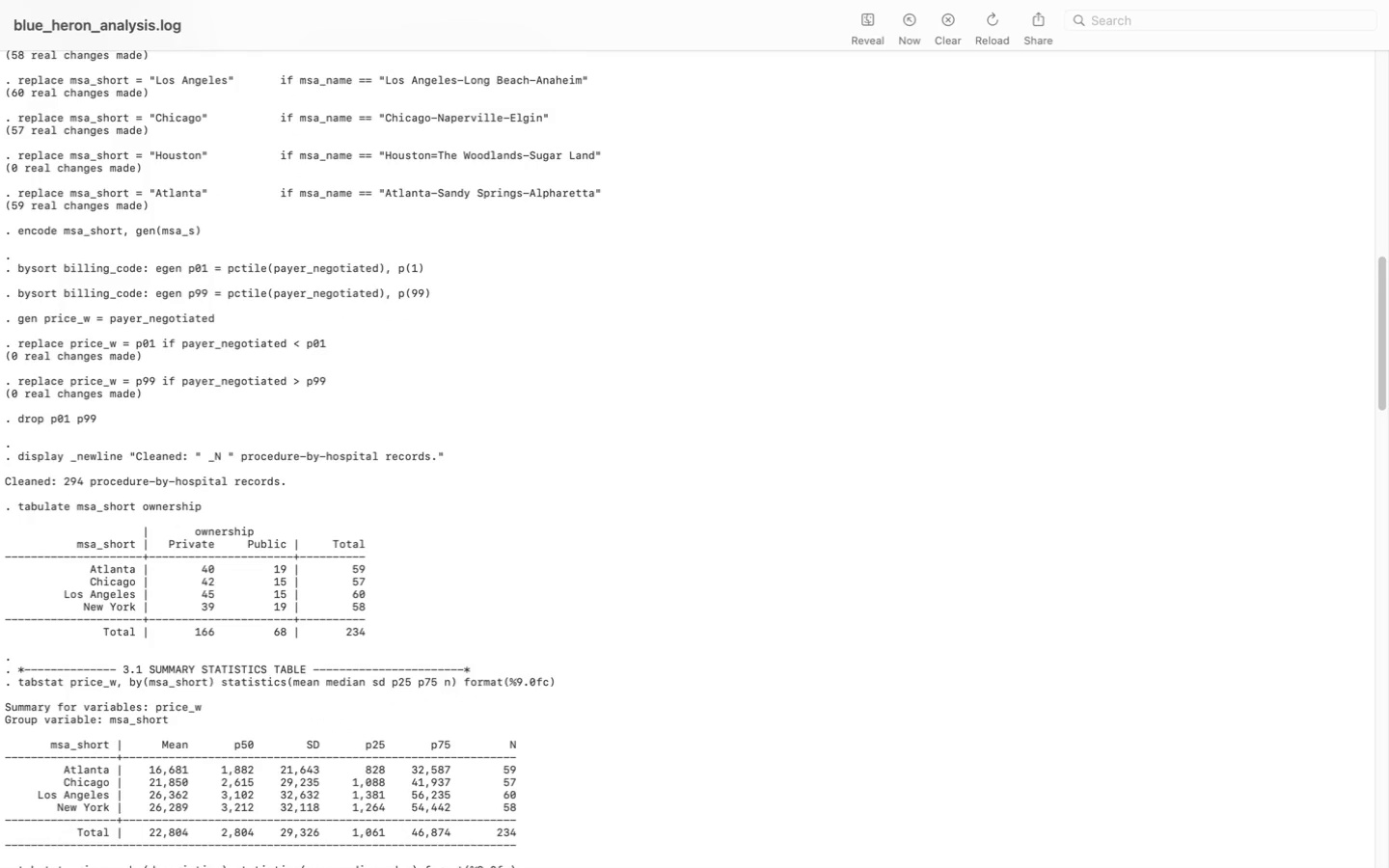 
key(ArrowDown)
 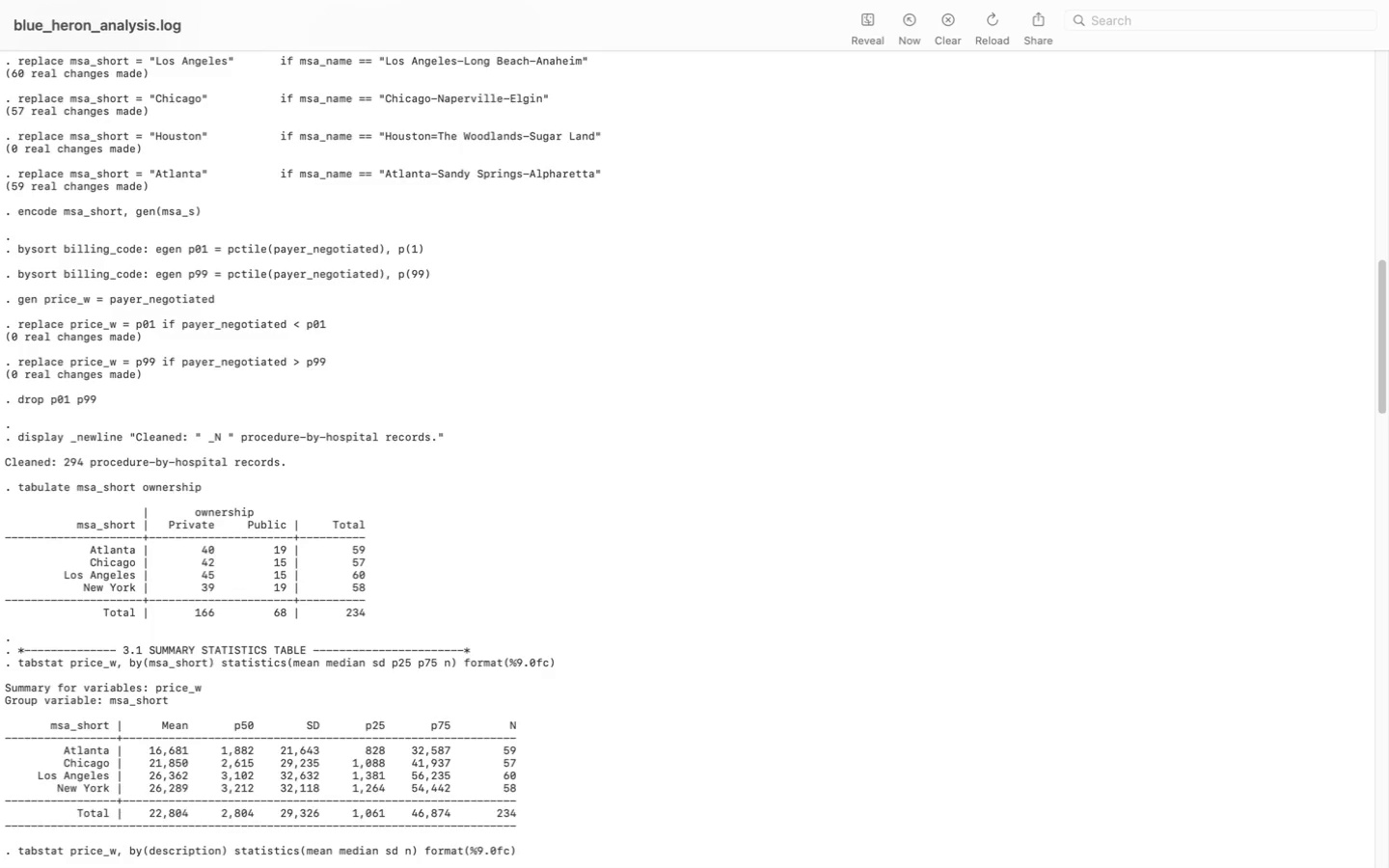 
key(ArrowDown)
 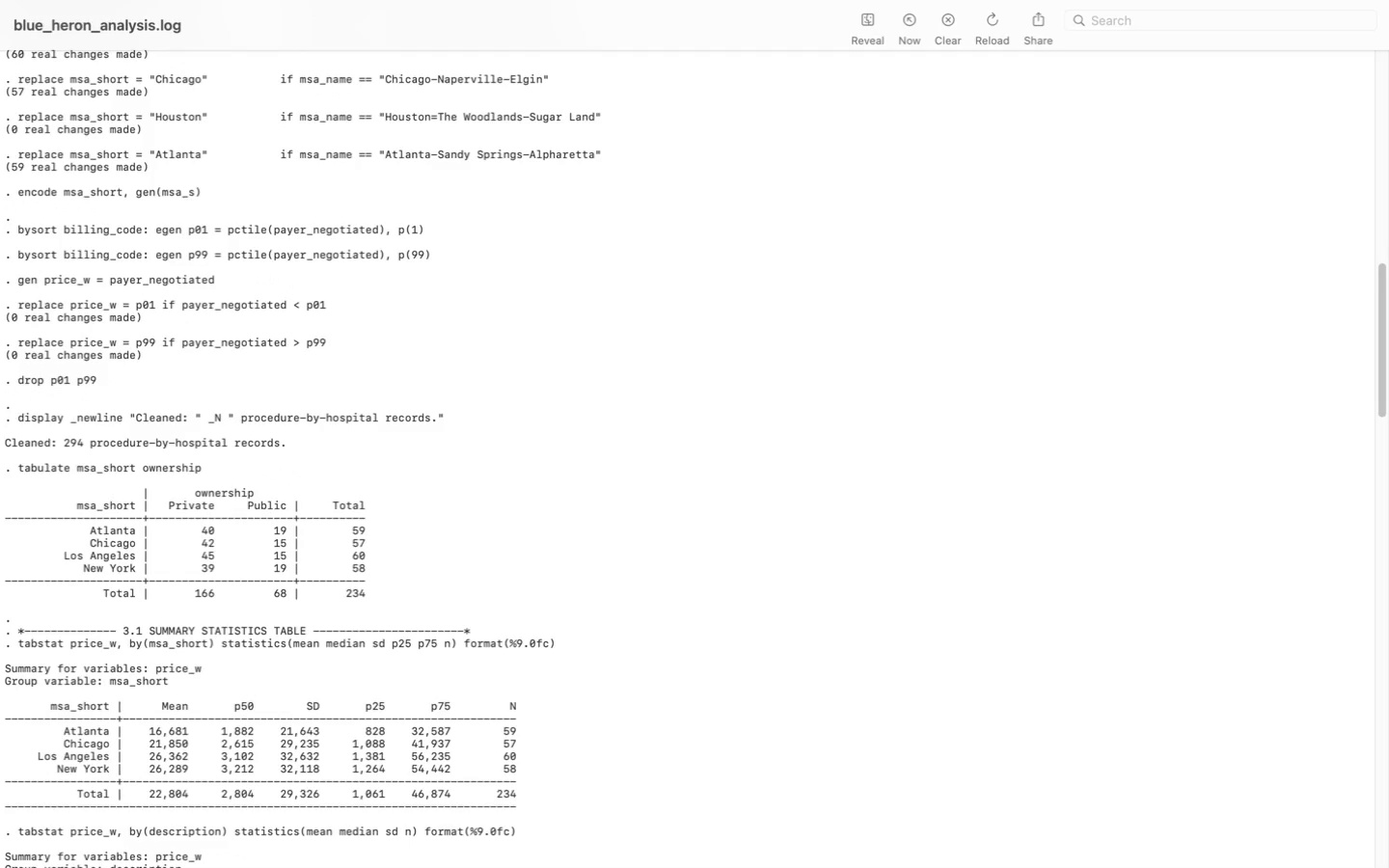 
key(ArrowDown)
 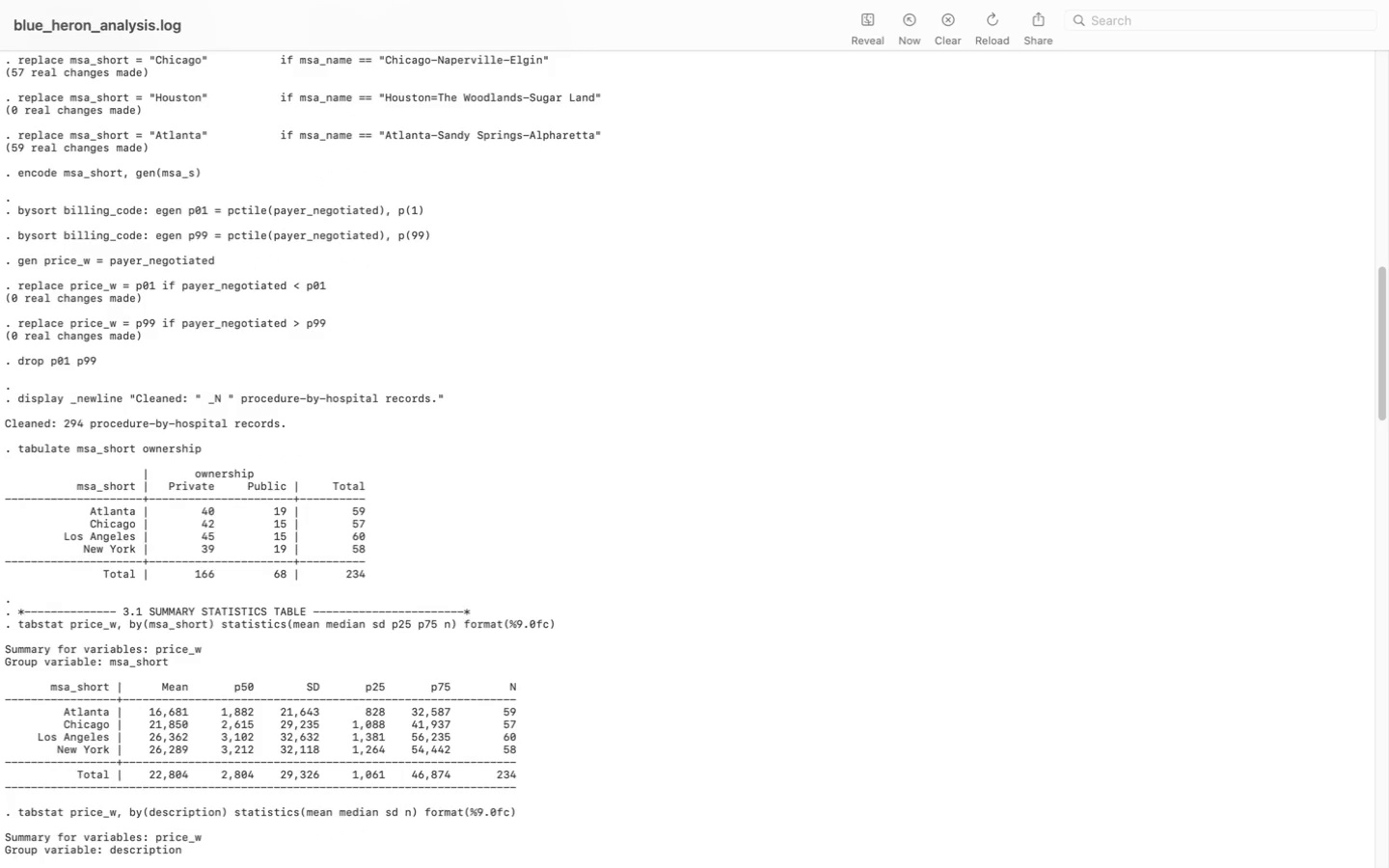 
key(ArrowDown)
 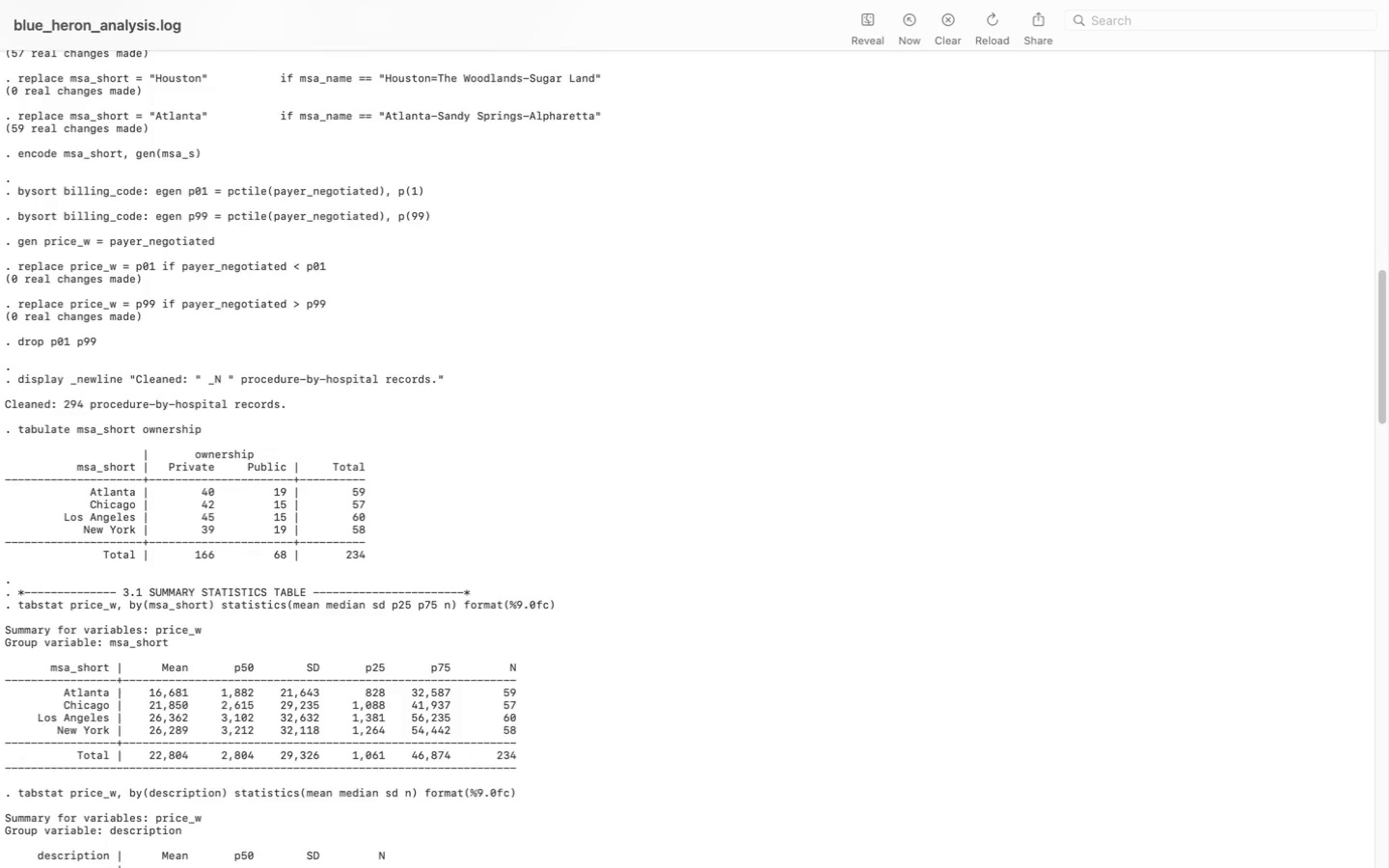 
key(ArrowDown)
 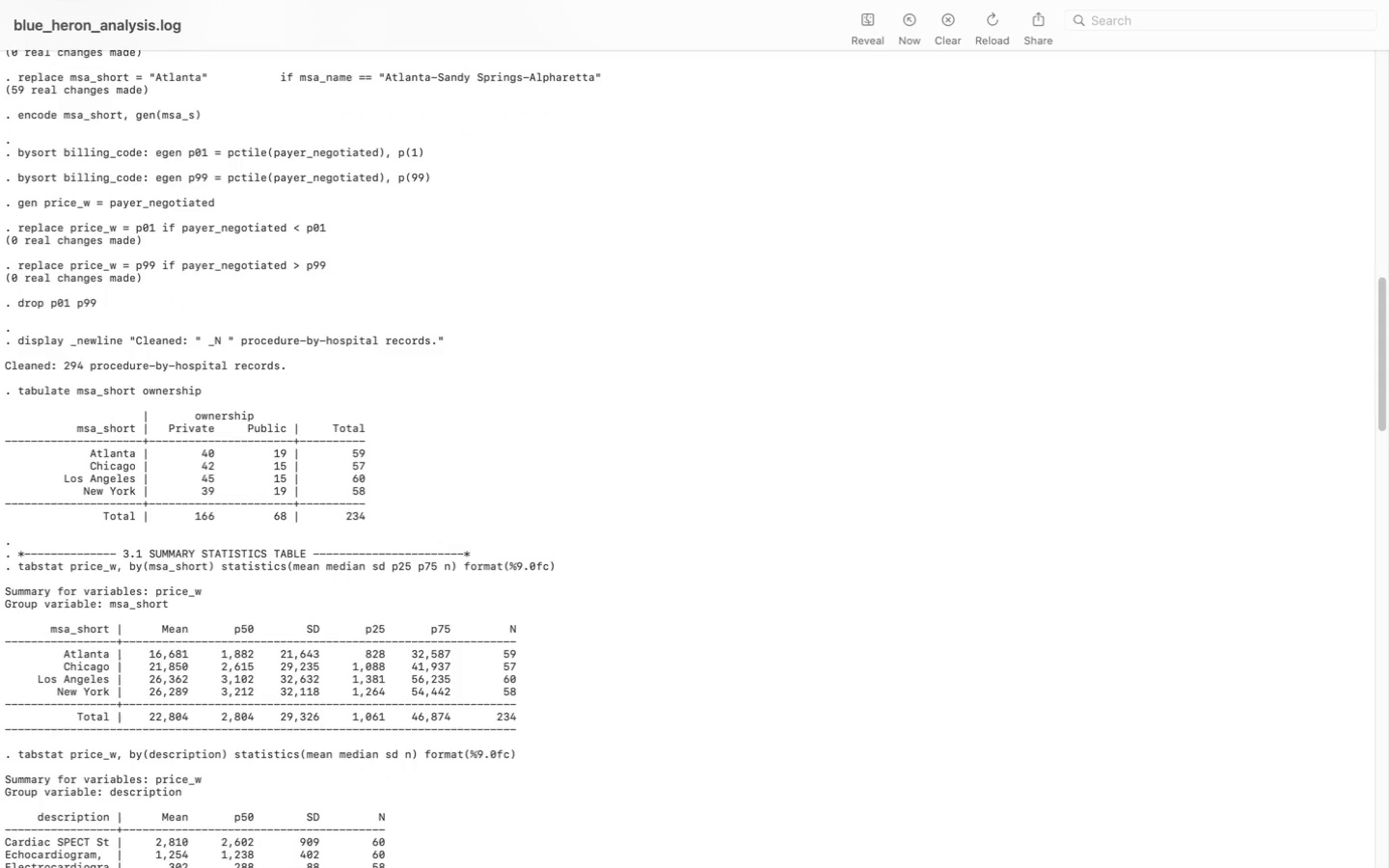 
key(ArrowDown)
 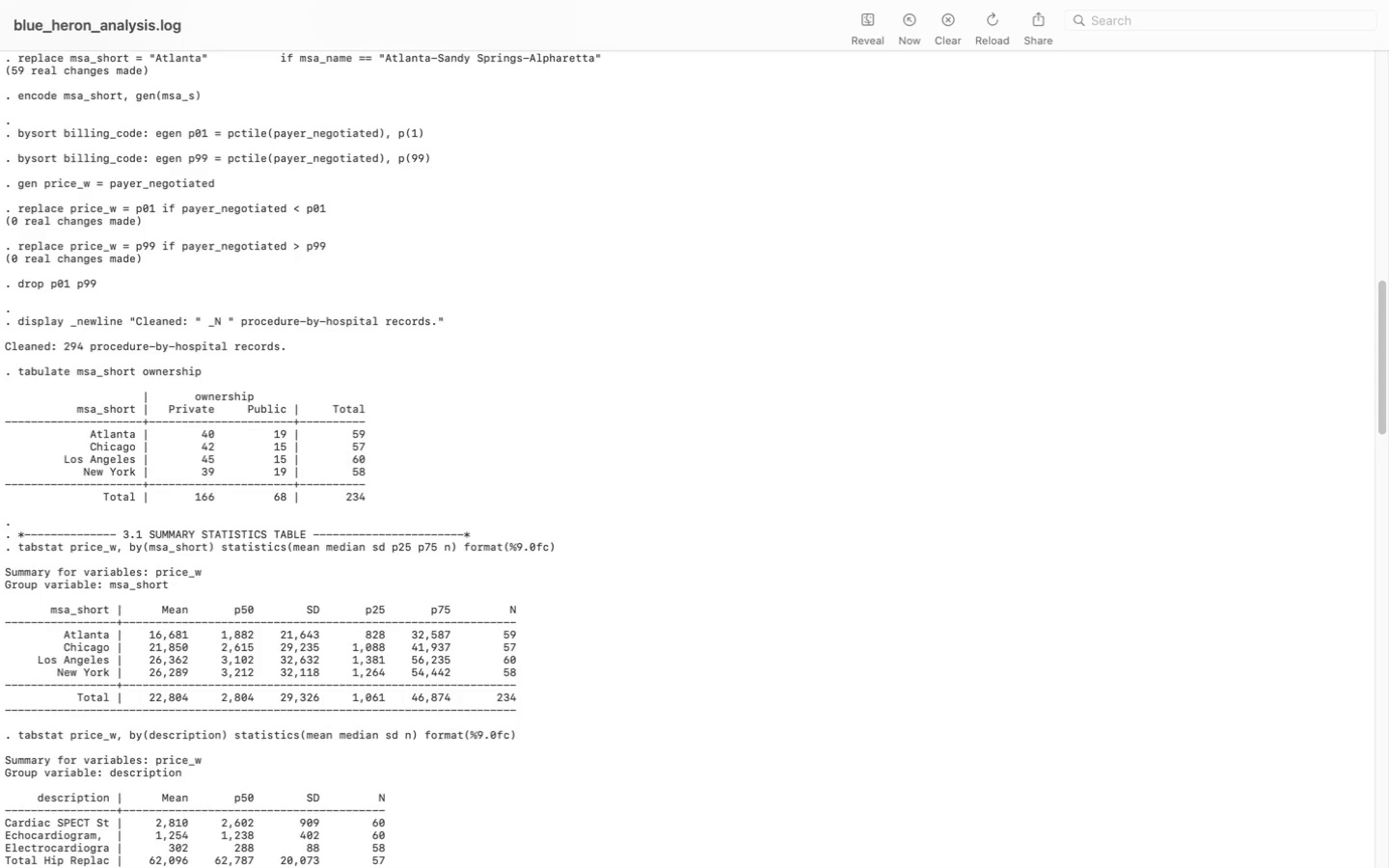 
key(ArrowDown)
 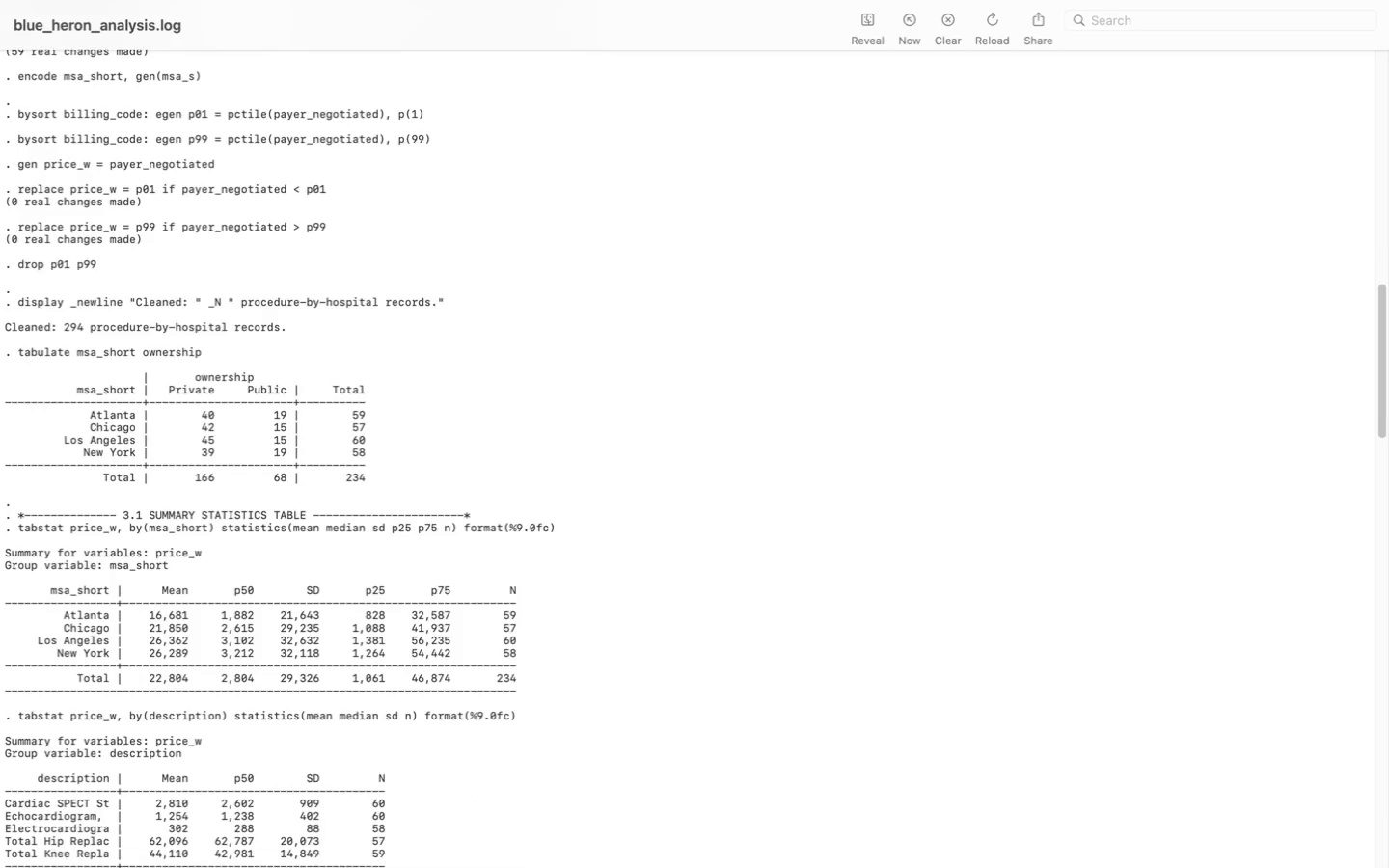 
key(ArrowDown)
 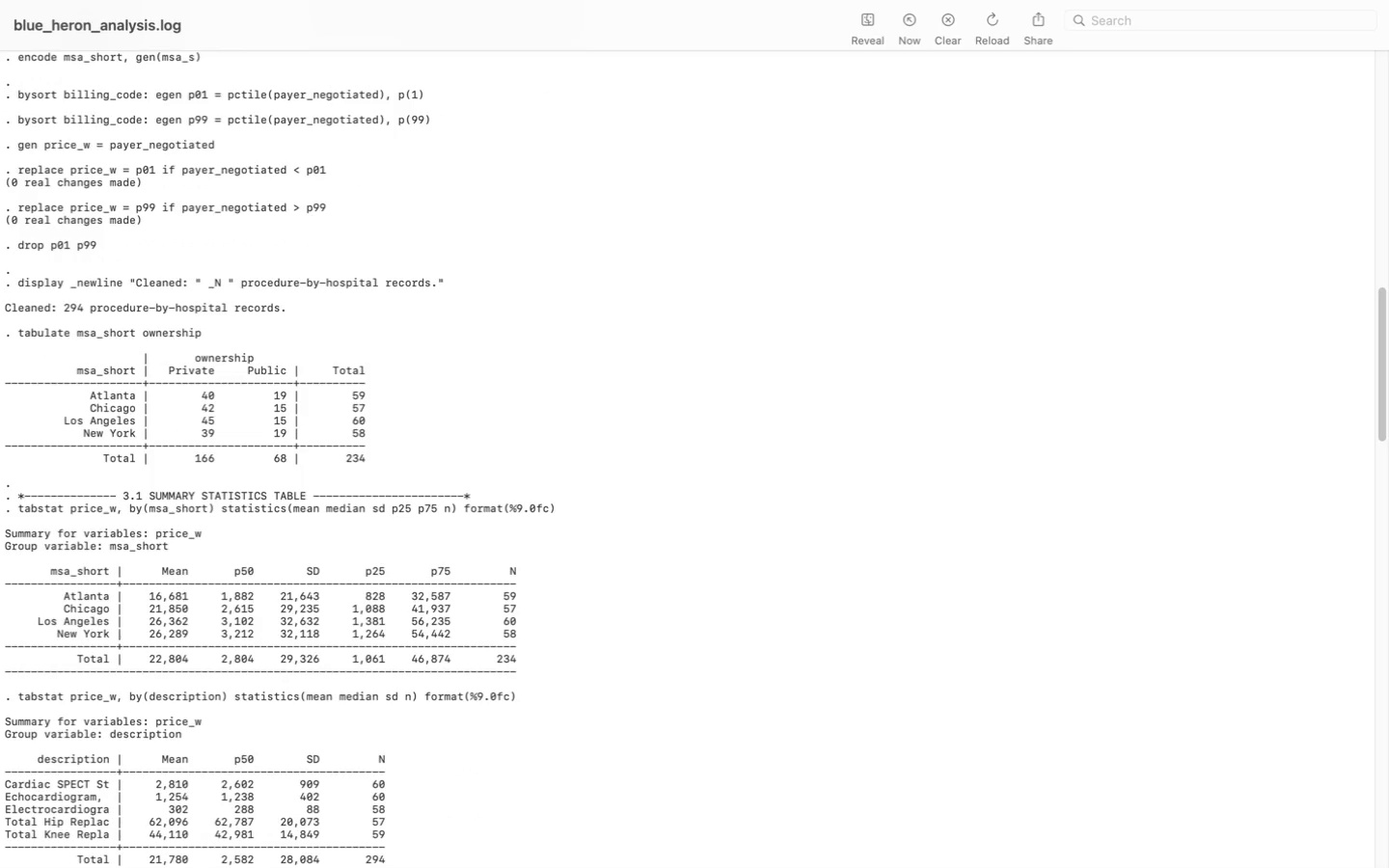 
key(ArrowDown)
 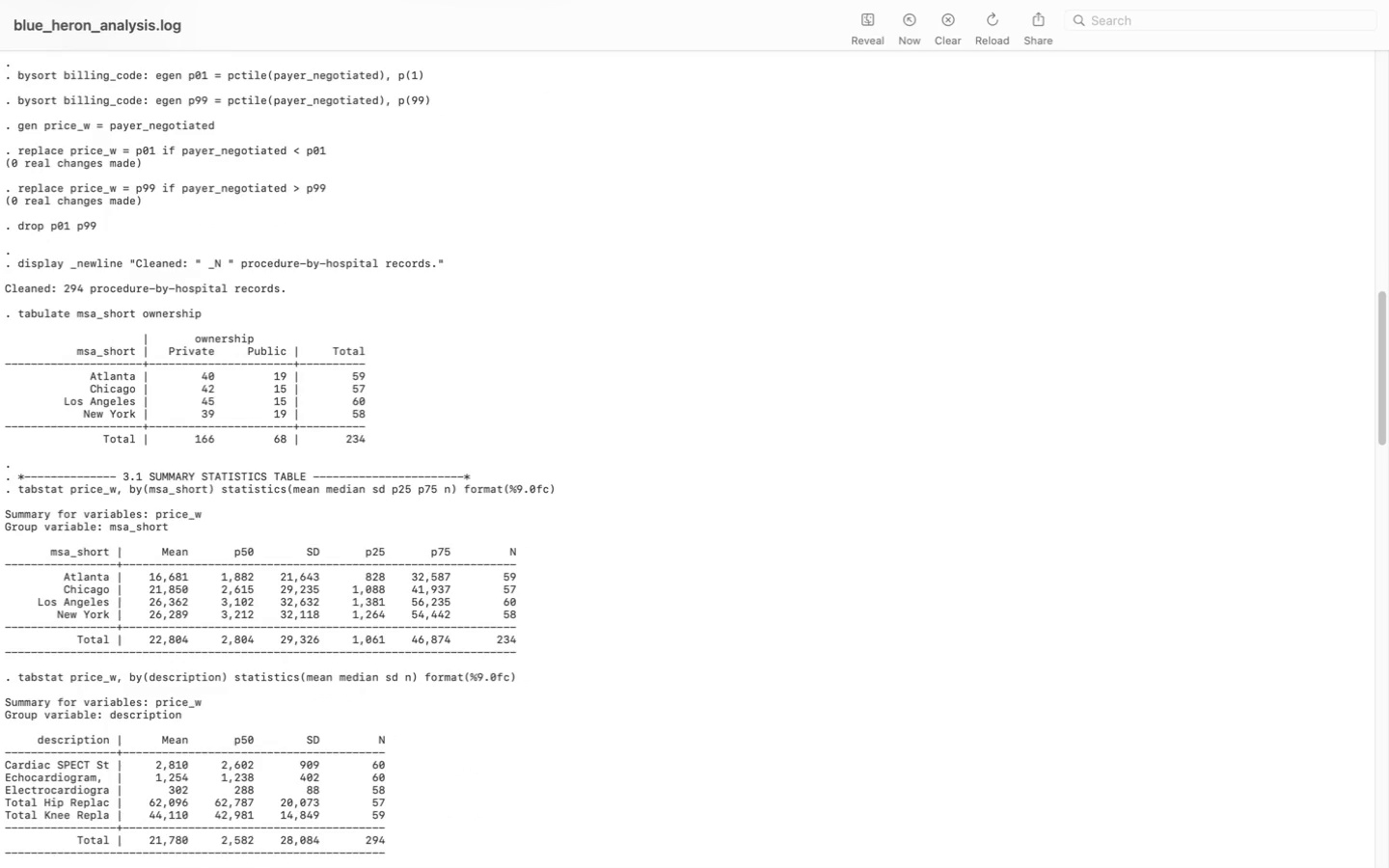 
key(ArrowDown)
 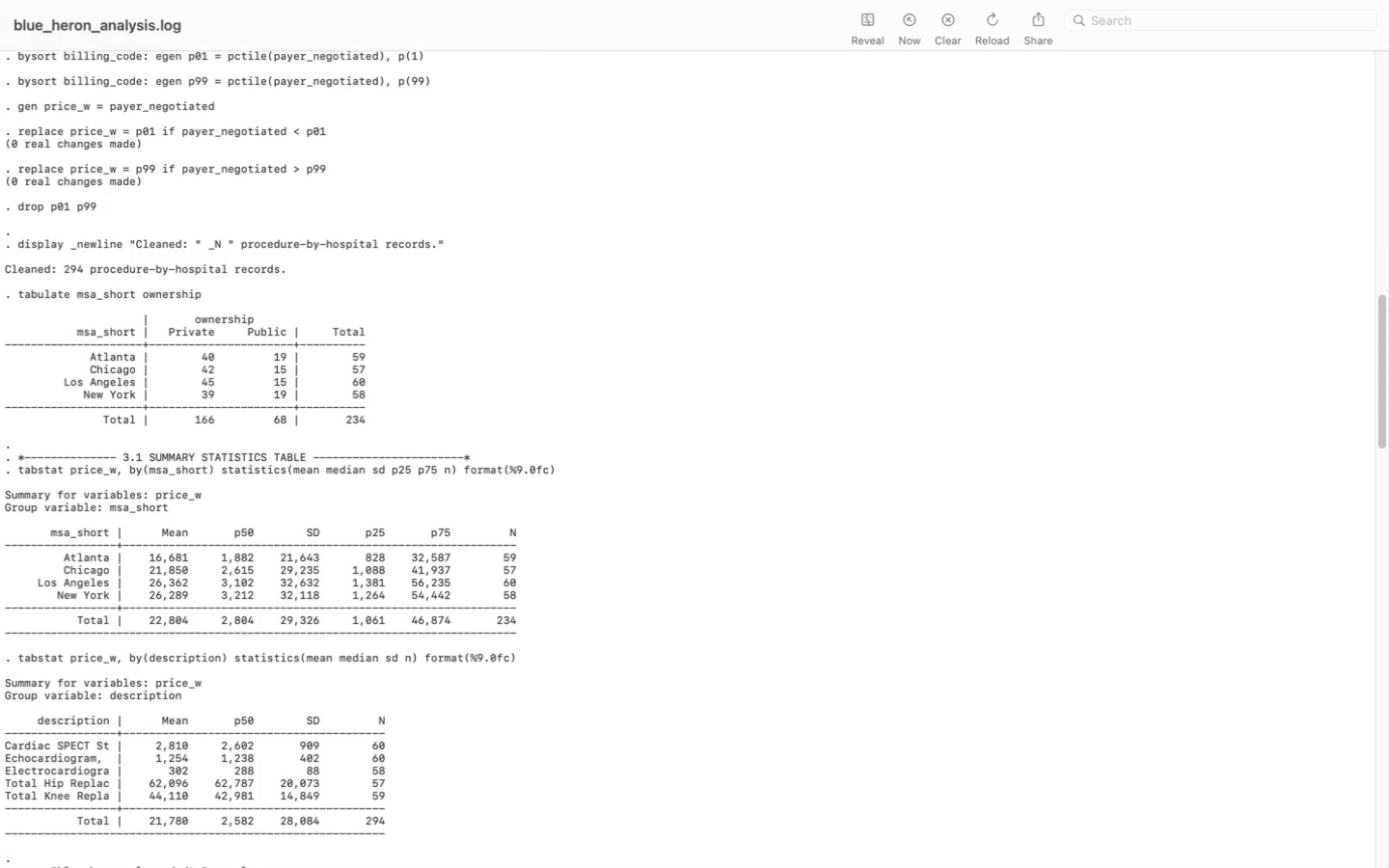 
key(ArrowDown)
 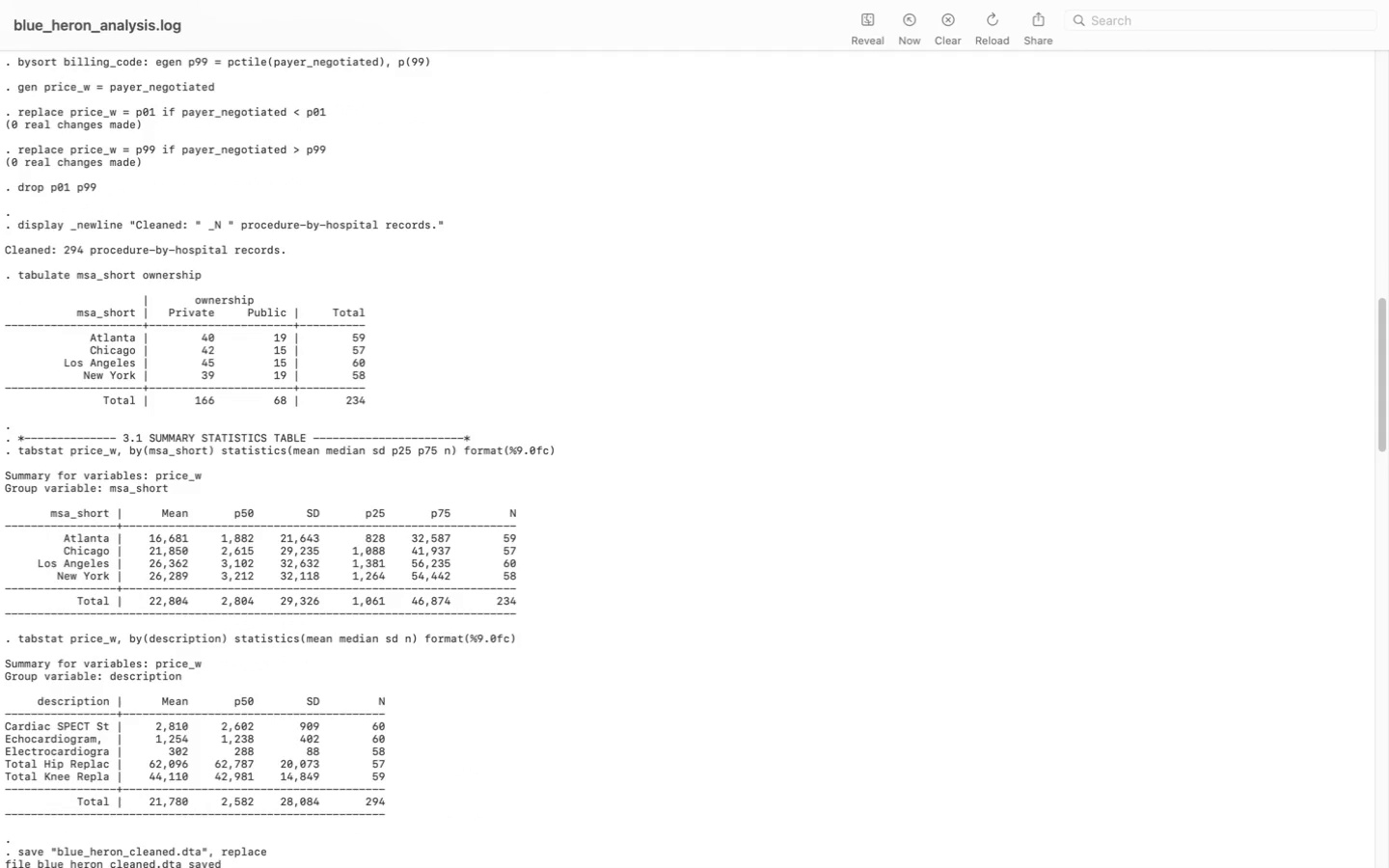 
key(ArrowDown)
 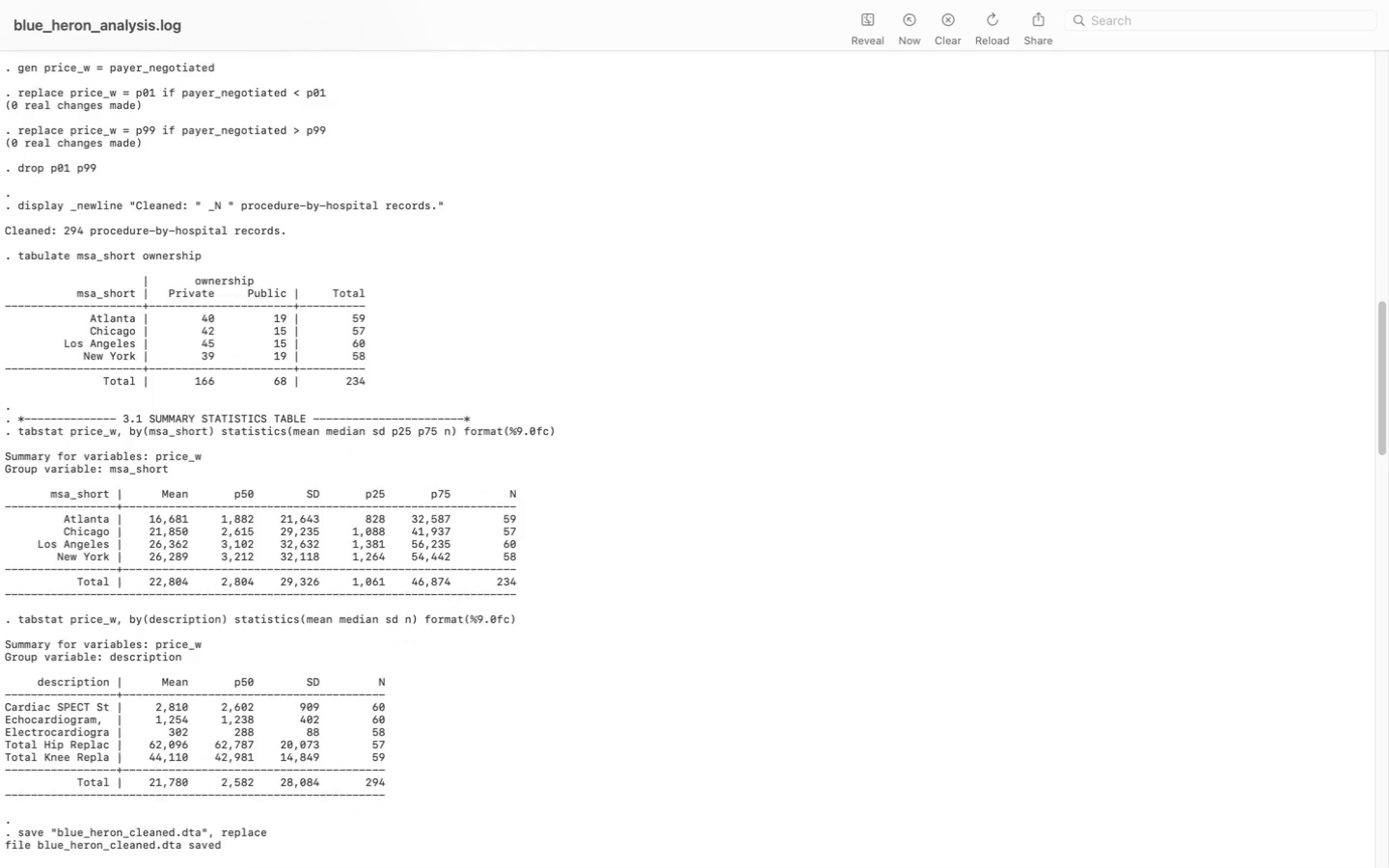 
key(ArrowDown)
 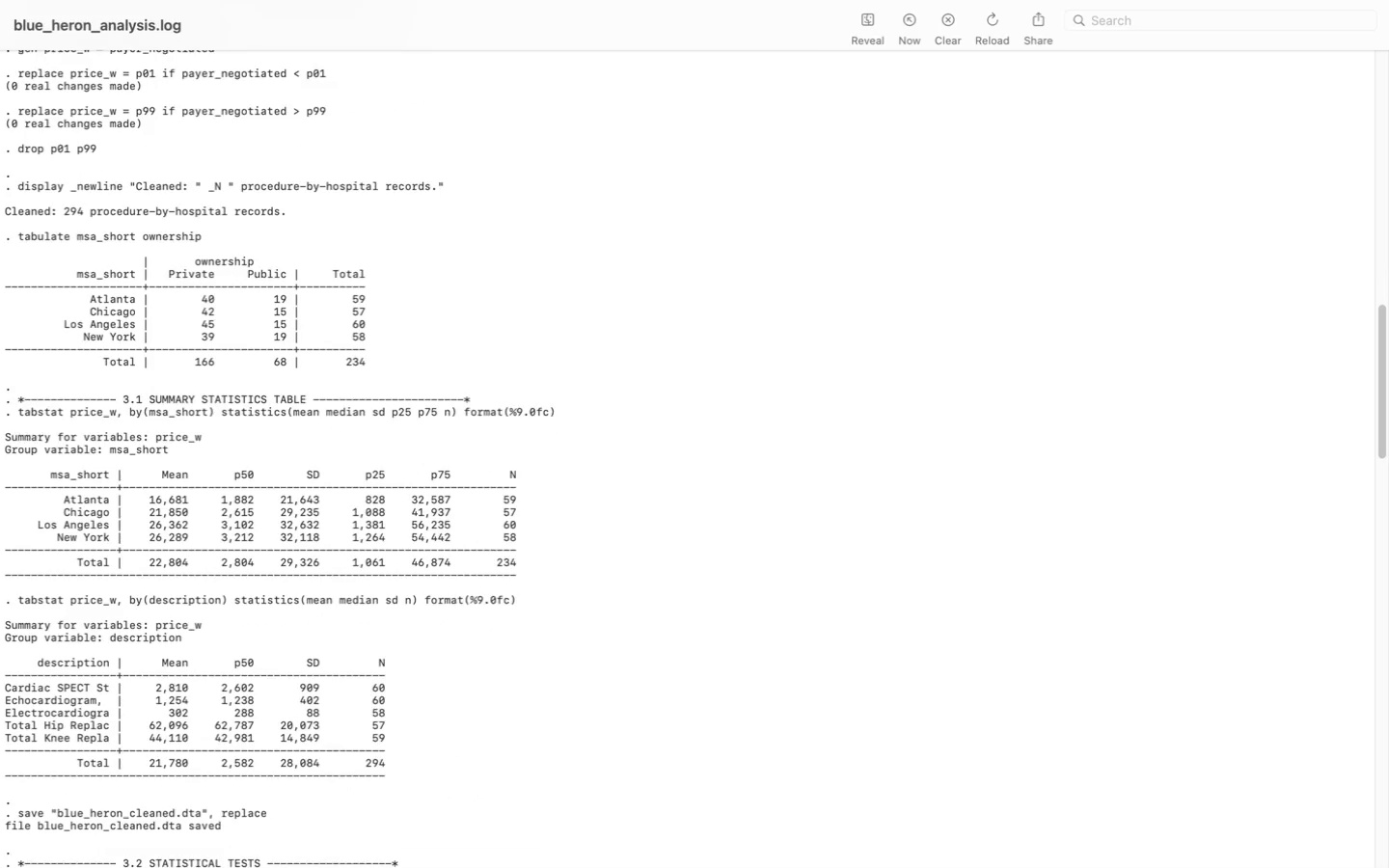 
key(ArrowDown)
 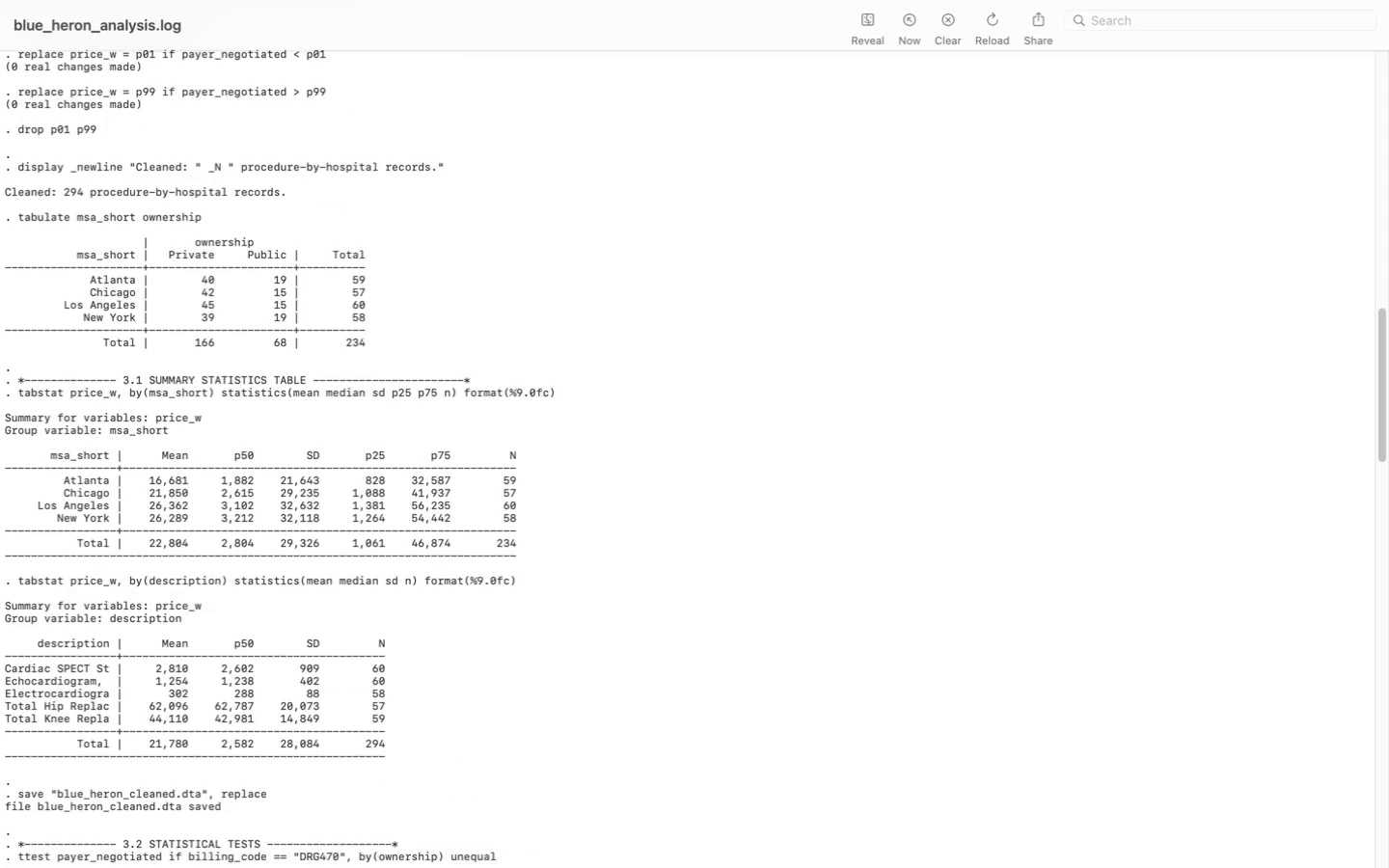 
key(ArrowDown)
 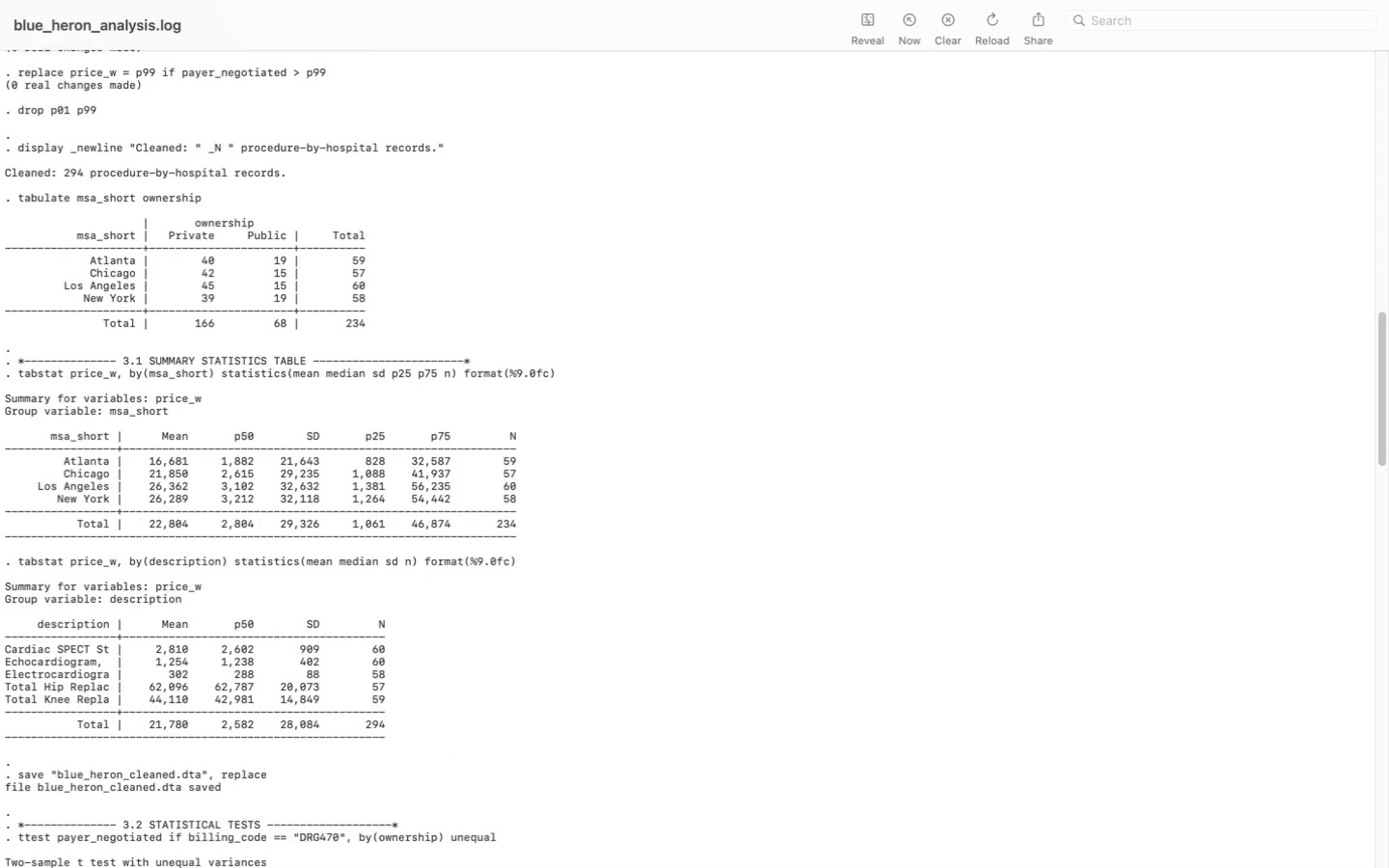 
key(ArrowDown)
 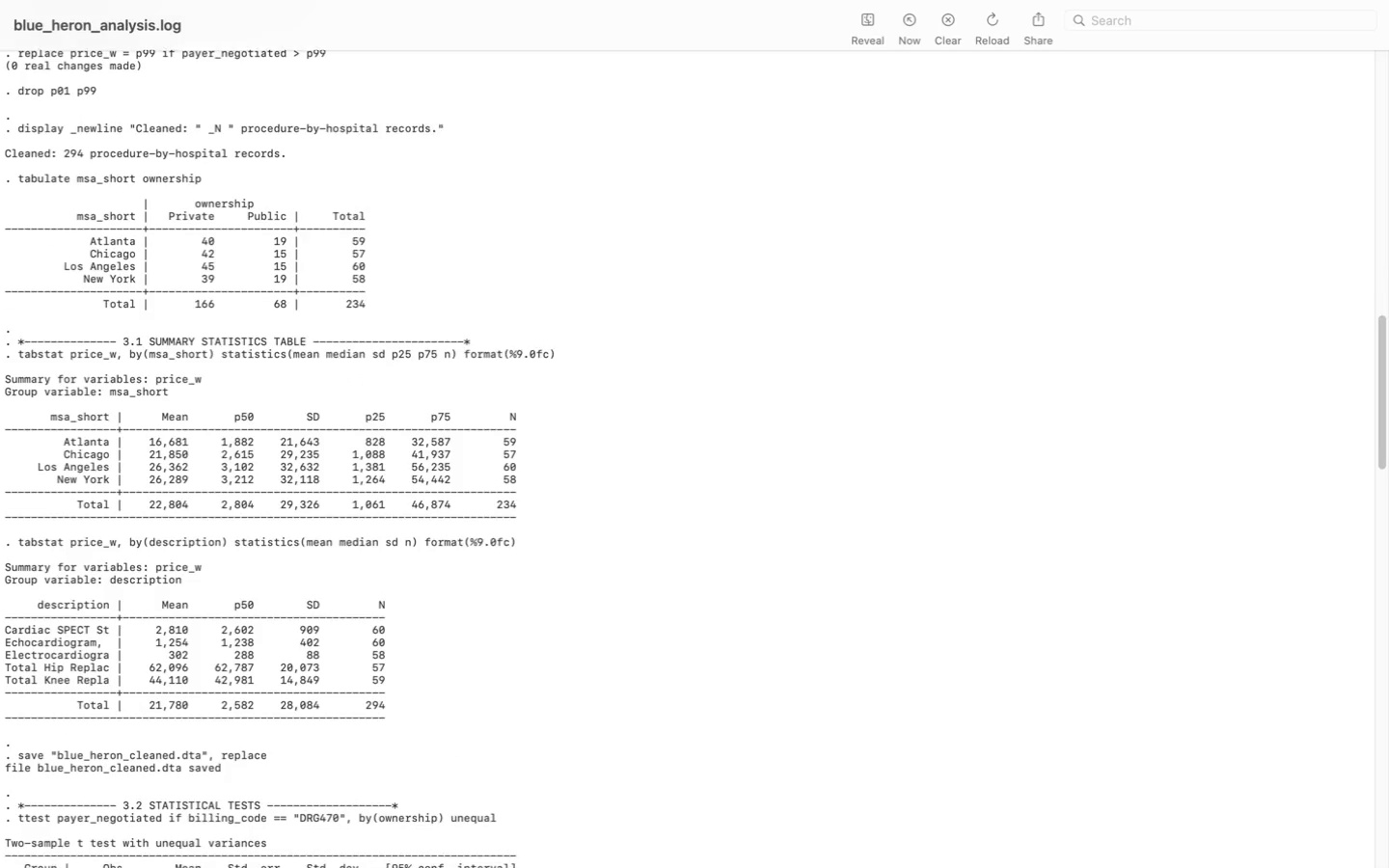 
key(ArrowDown)
 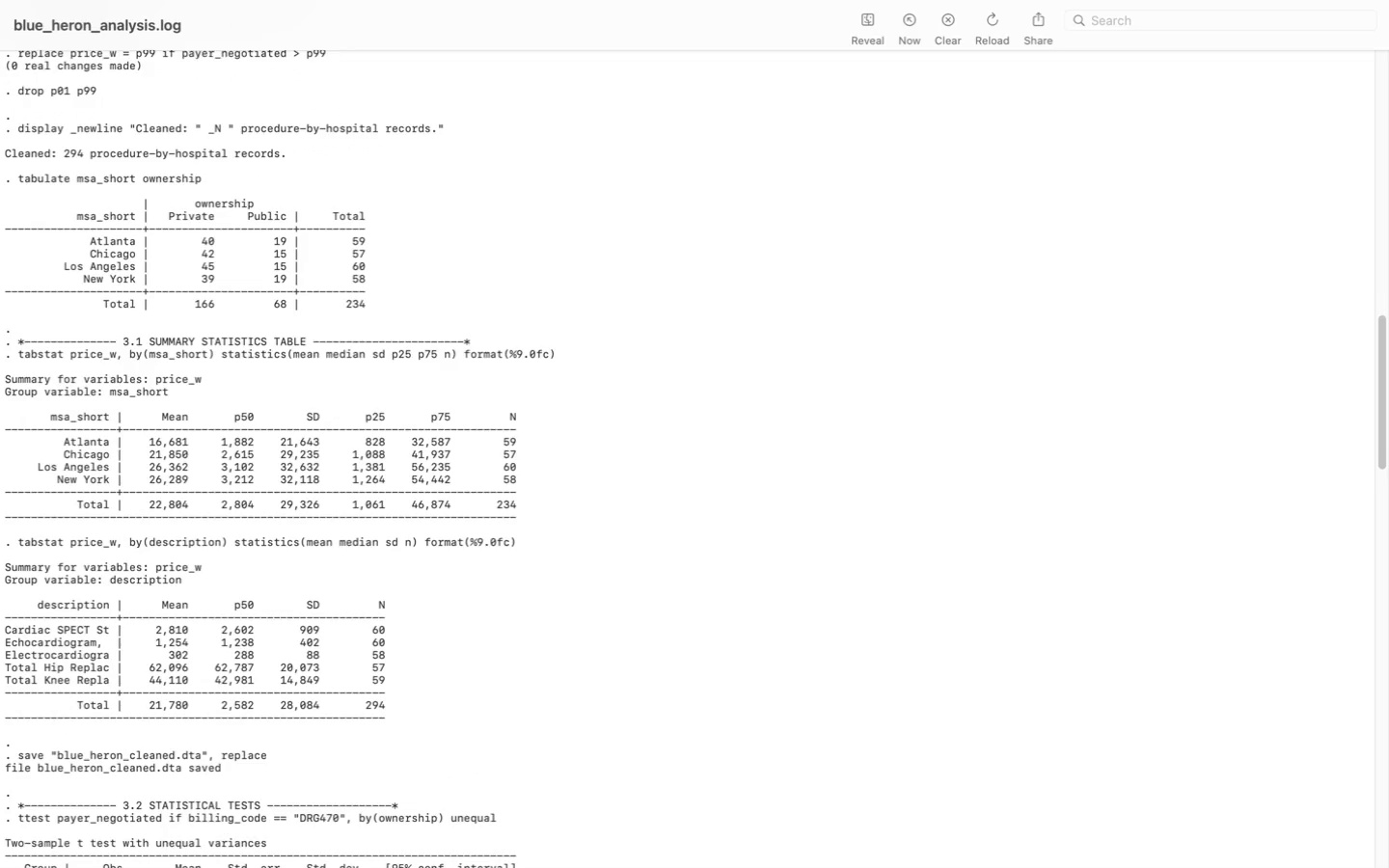 
key(ArrowDown)
 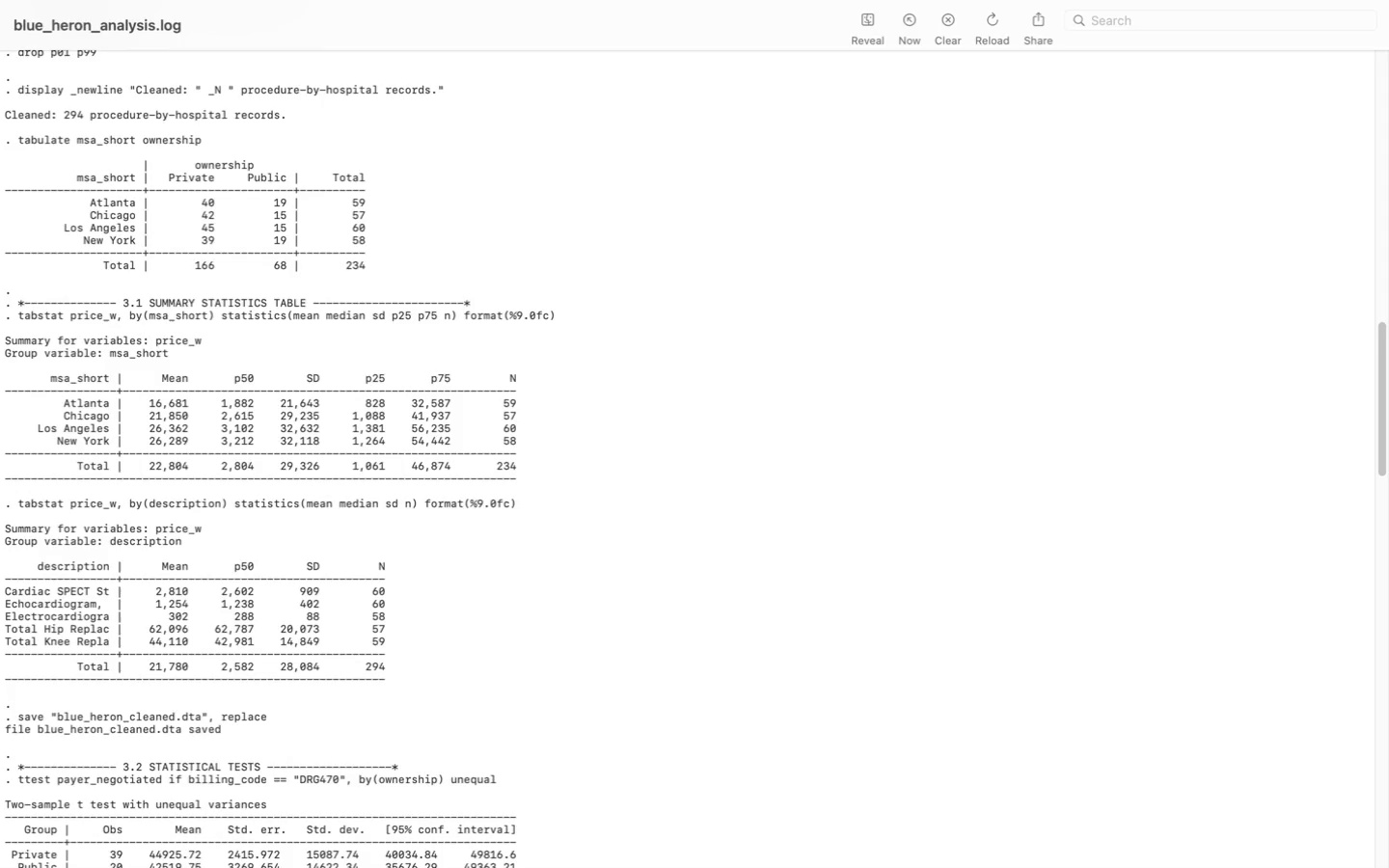 
key(ArrowDown)
 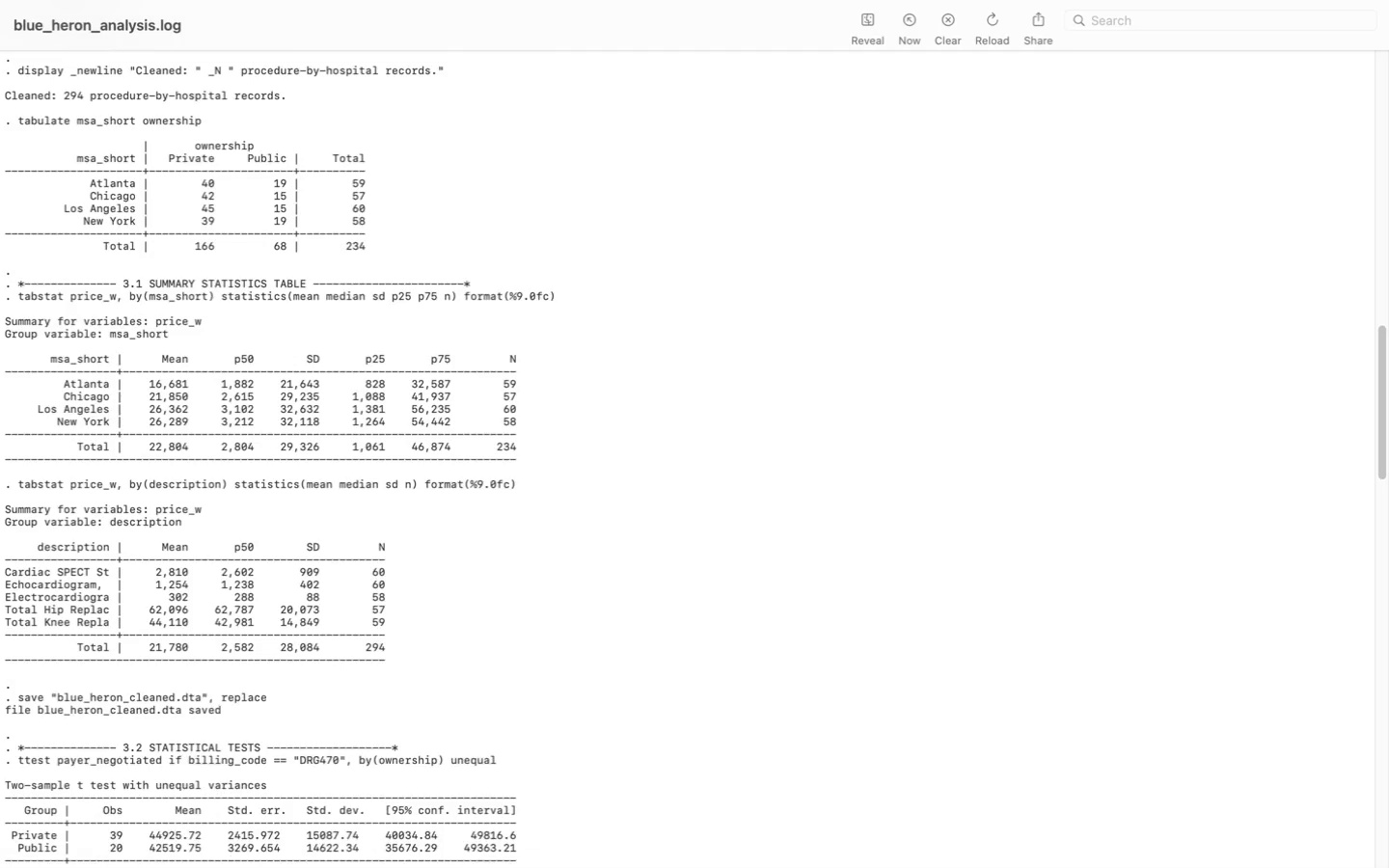 
key(ArrowDown)
 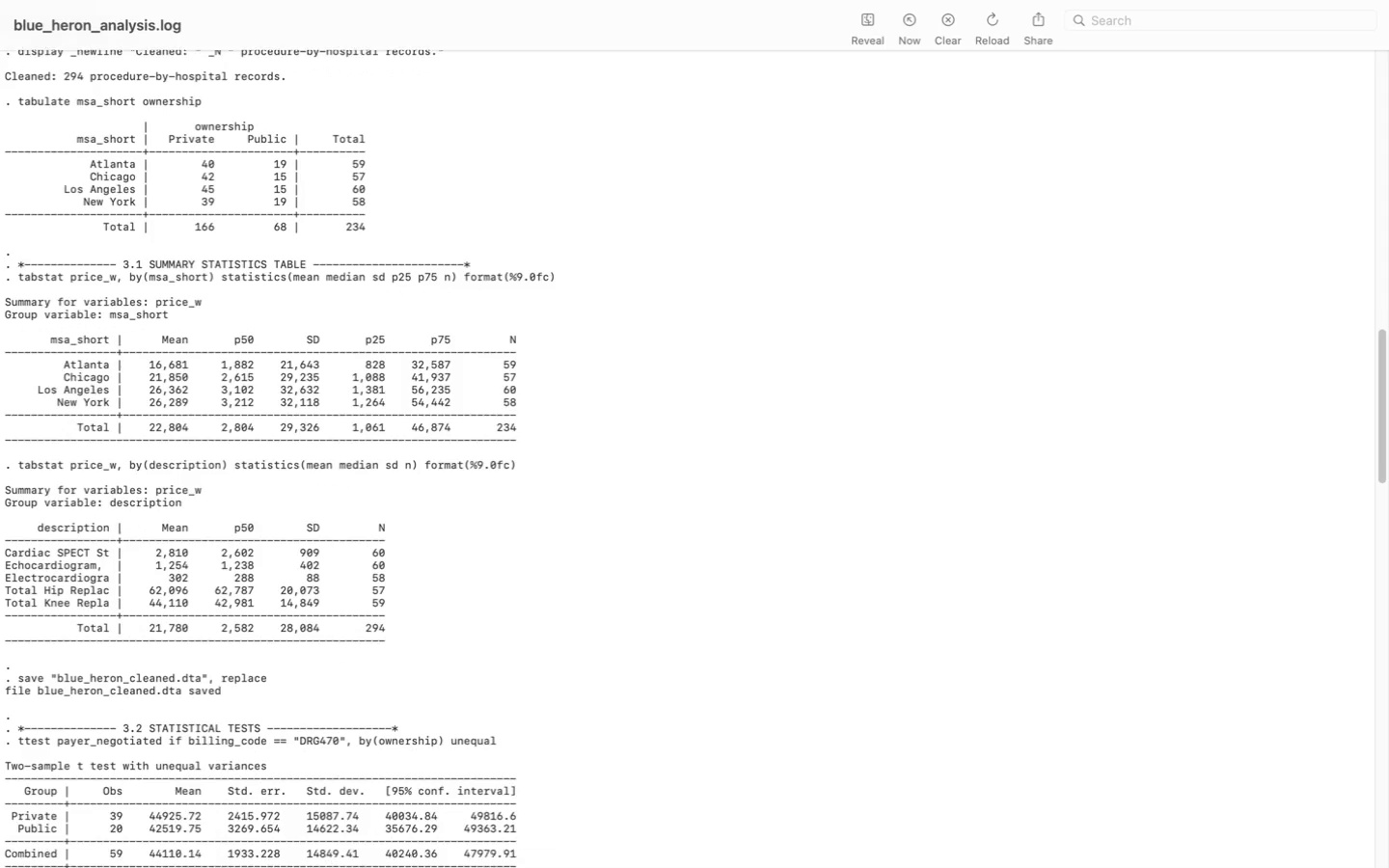 
key(ArrowDown)
 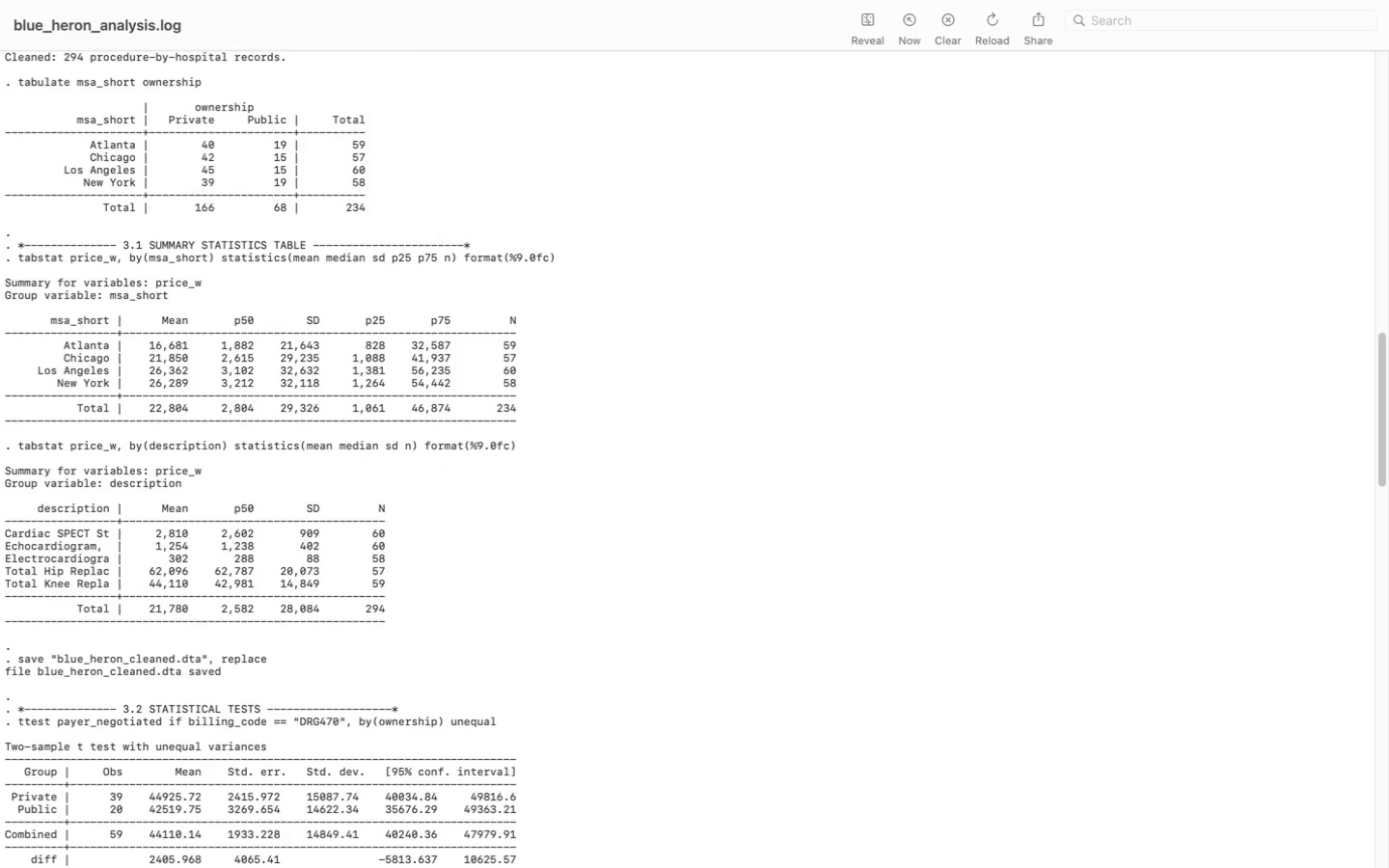 
key(ArrowDown)
 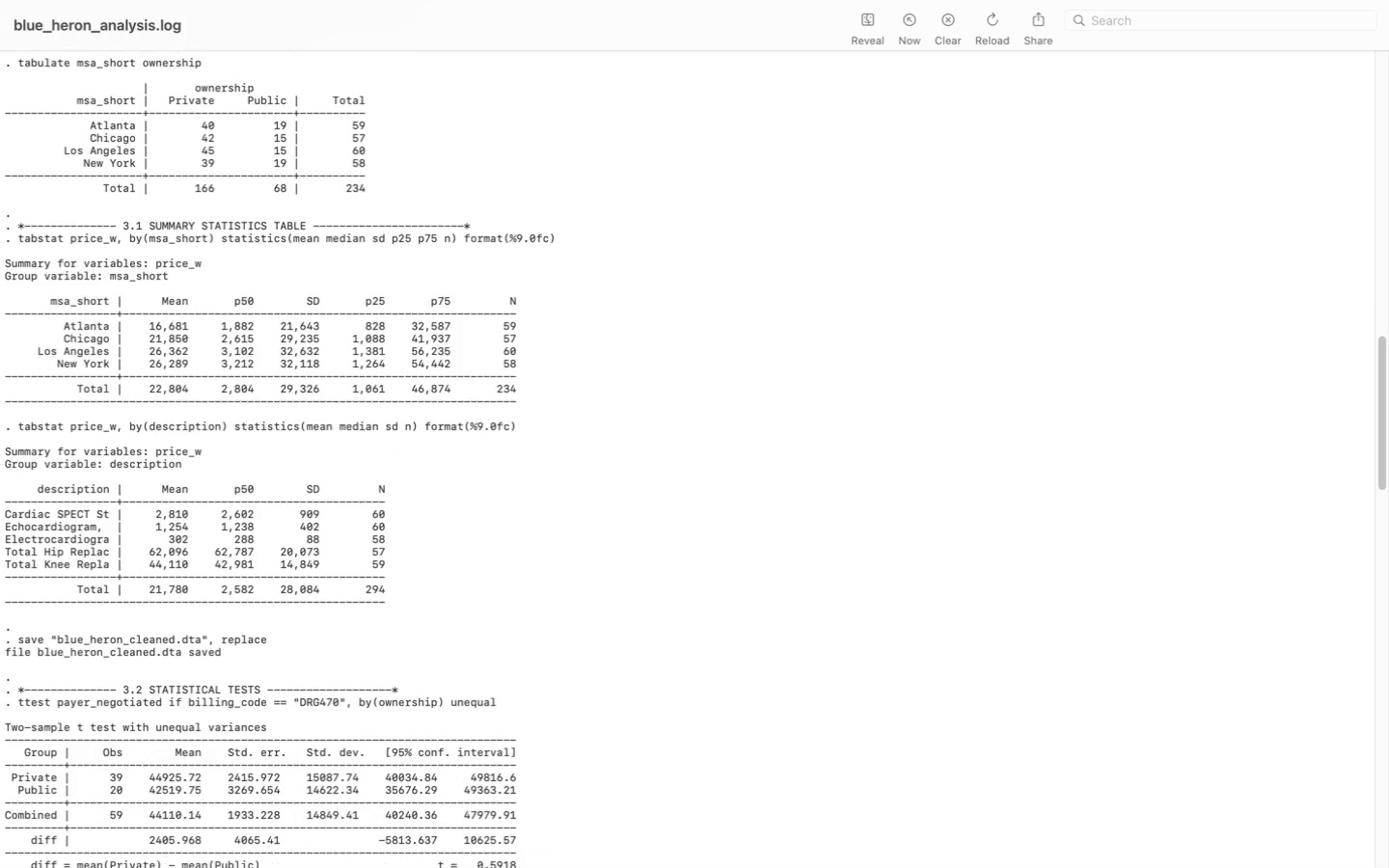 
key(ArrowDown)
 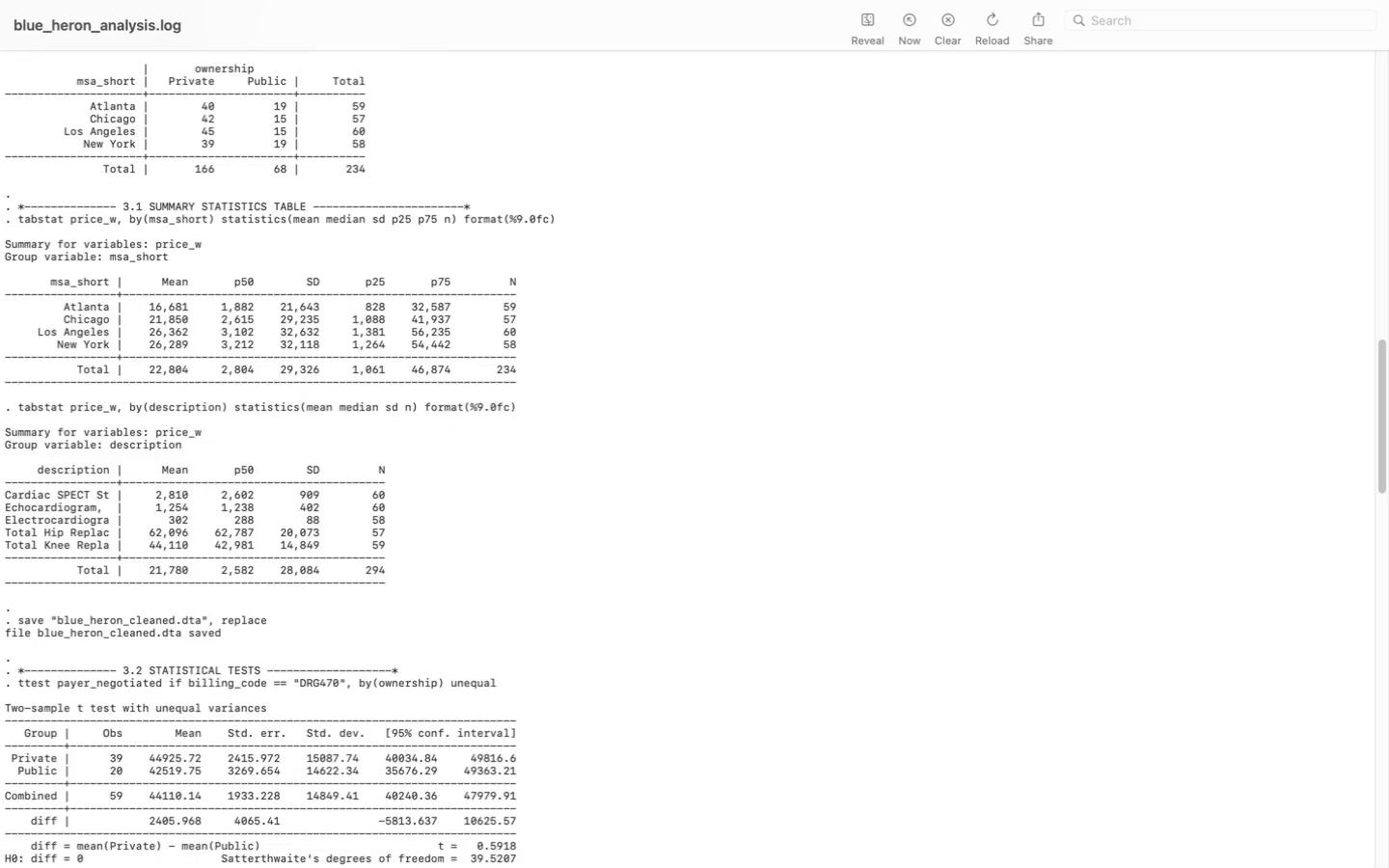 
key(ArrowDown)
 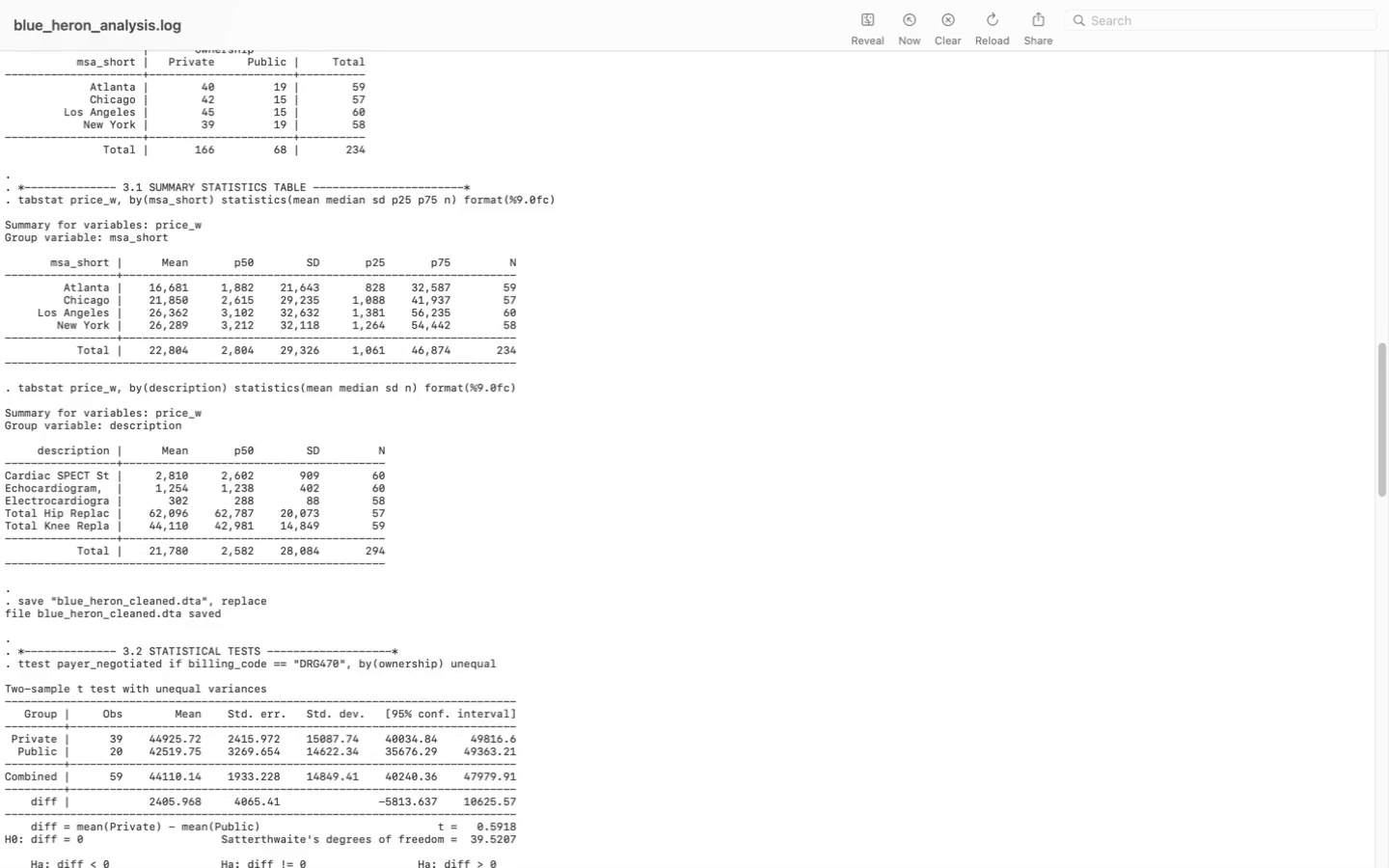 
key(ArrowDown)
 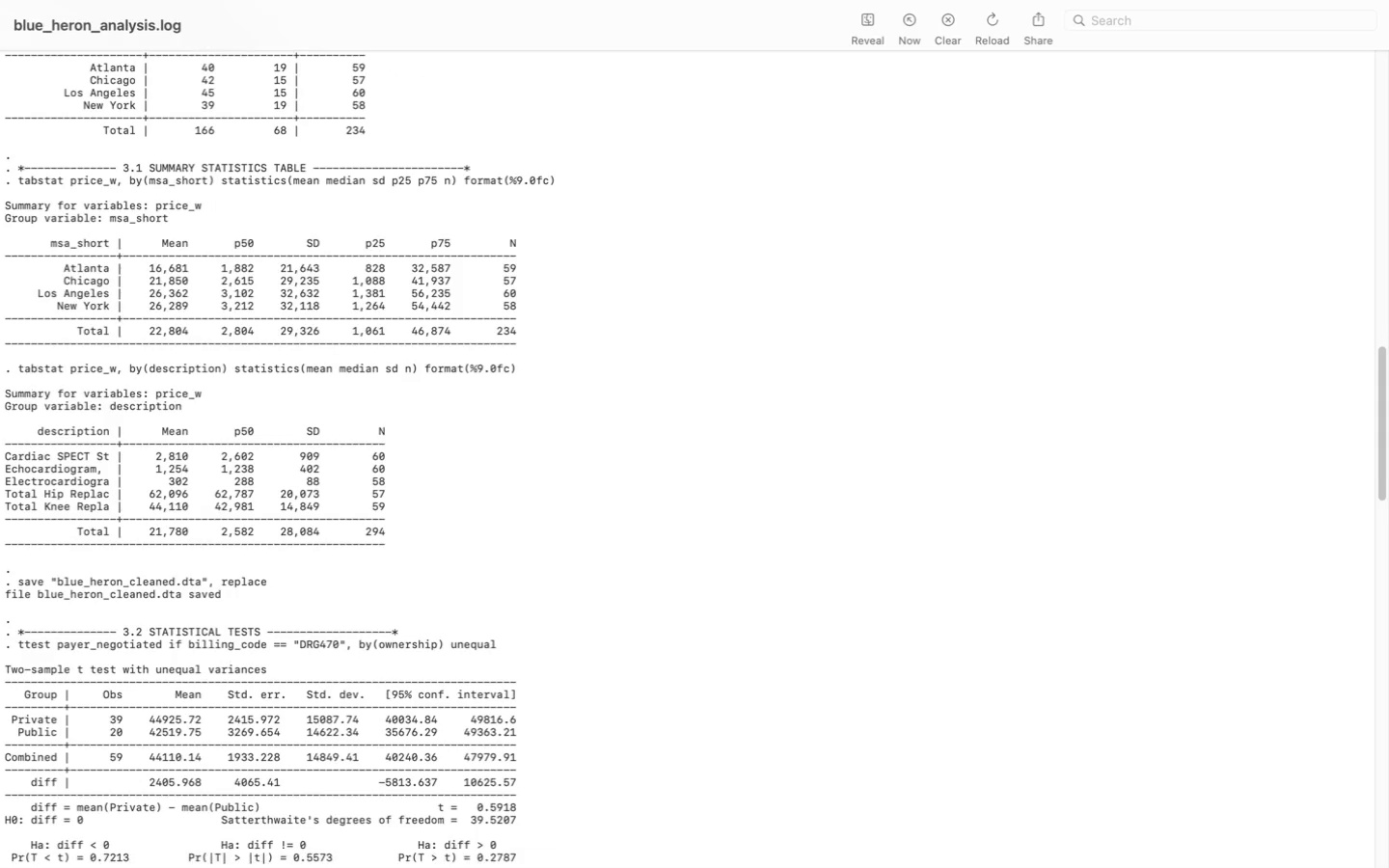 
key(ArrowDown)
 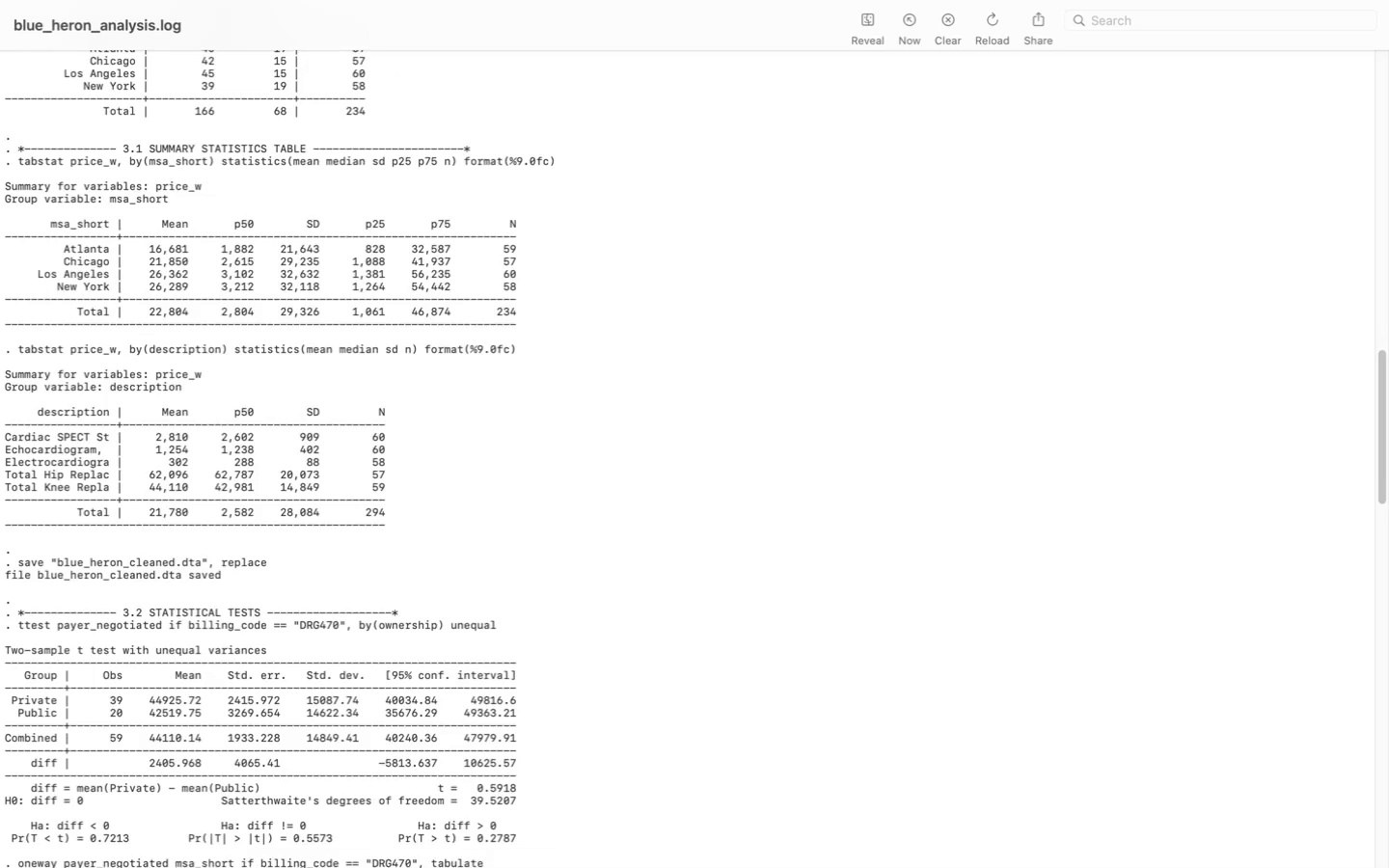 
key(ArrowDown)
 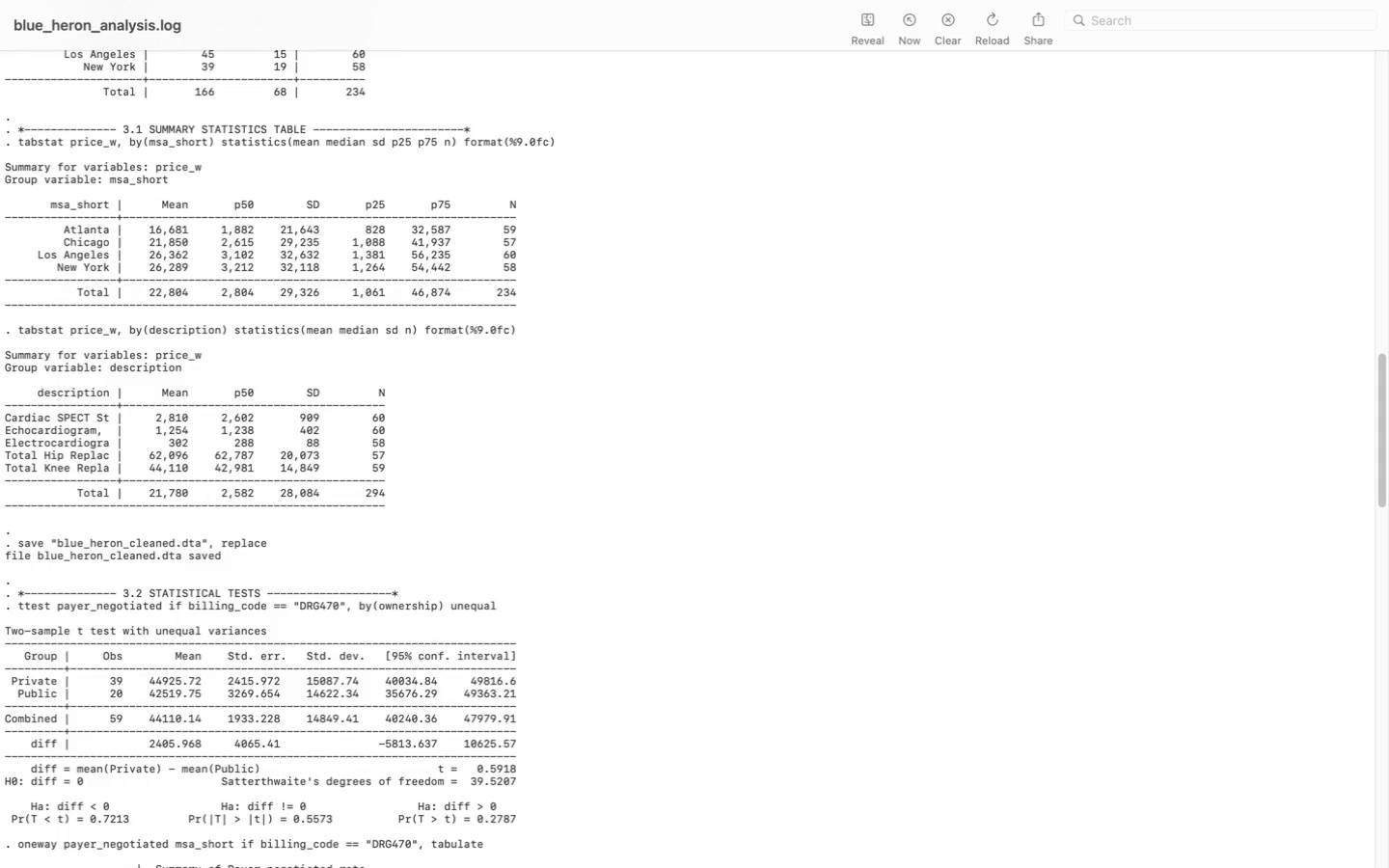 
key(ArrowDown)
 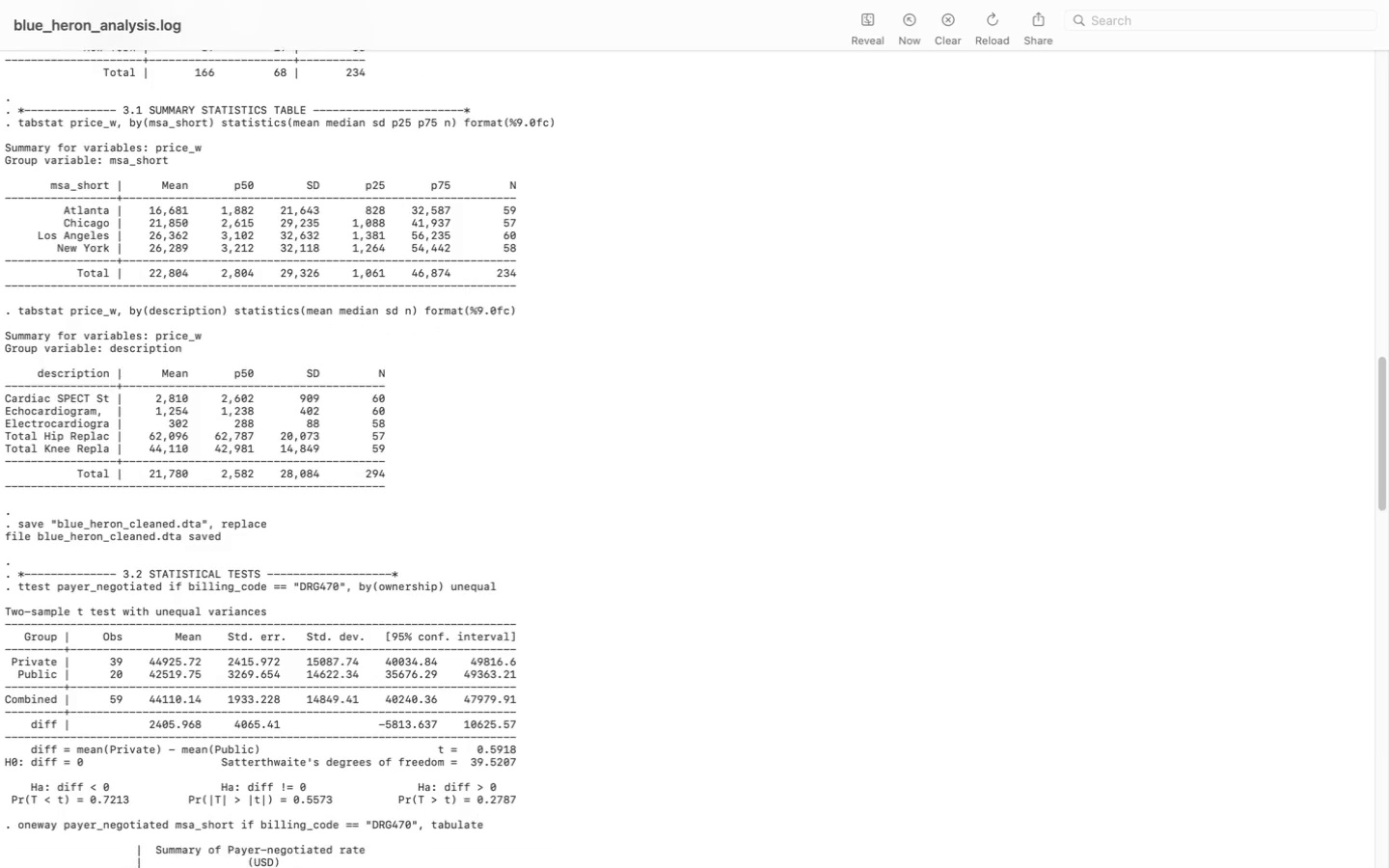 
key(ArrowDown)
 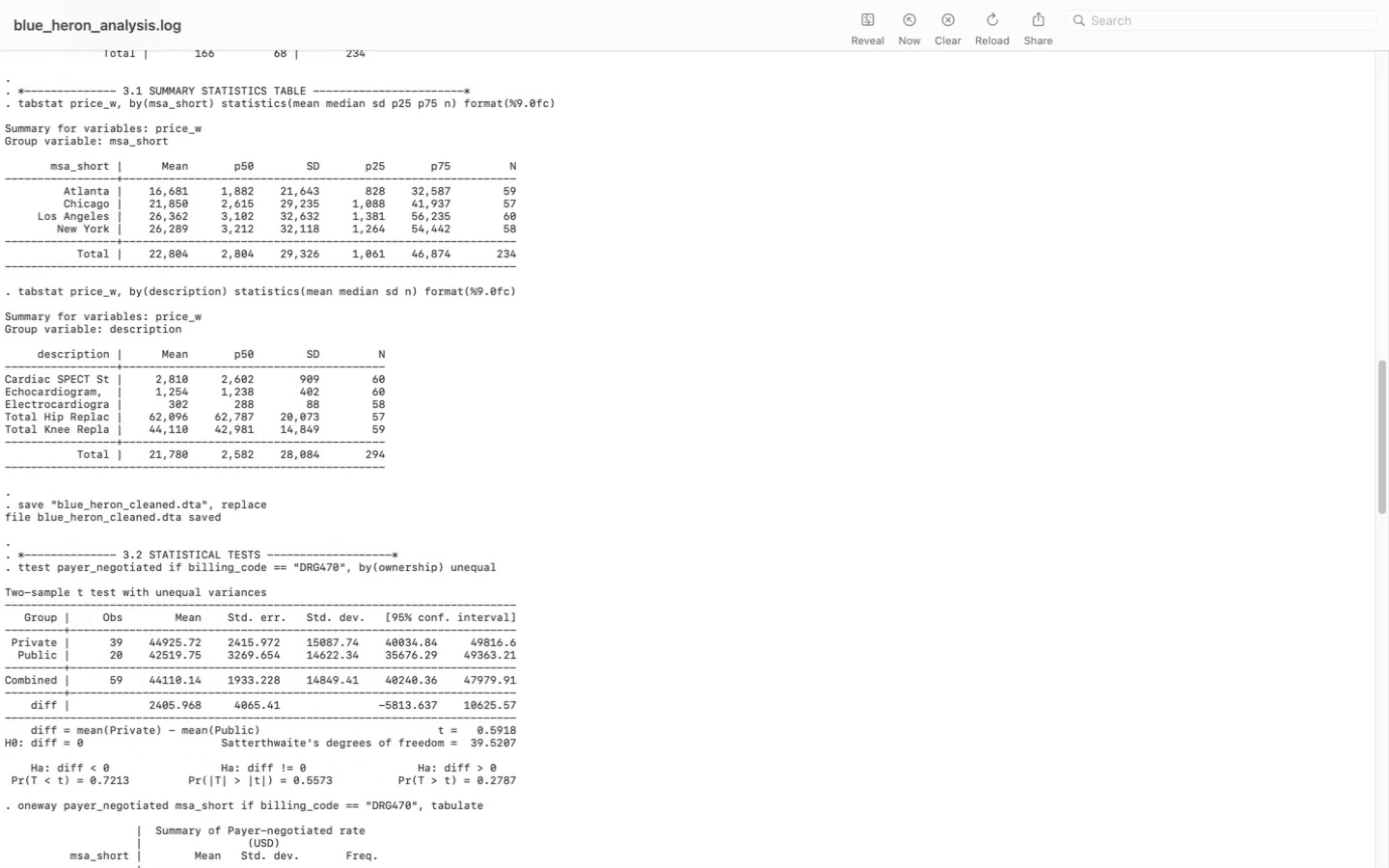 
key(ArrowDown)
 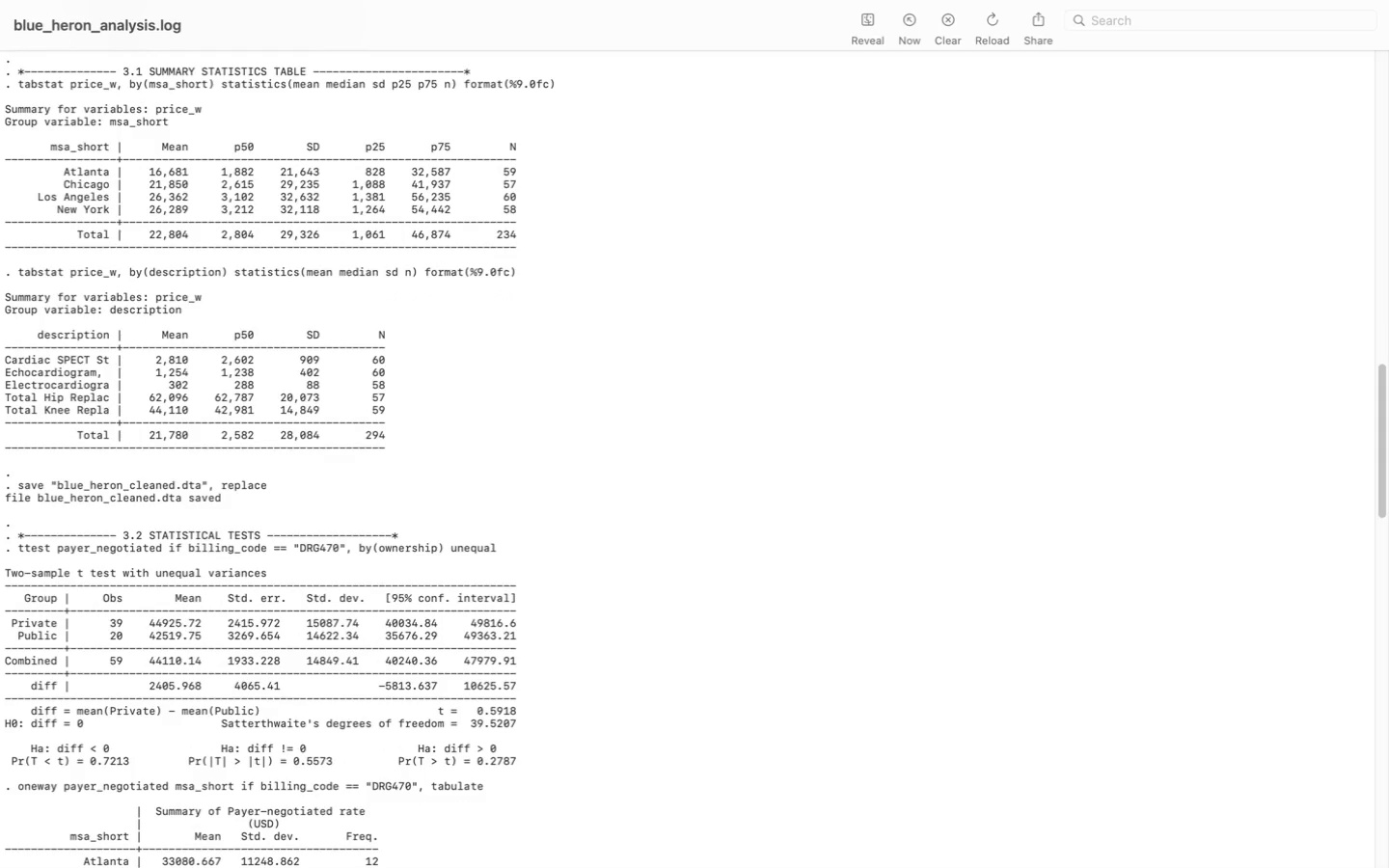 
key(ArrowDown)
 